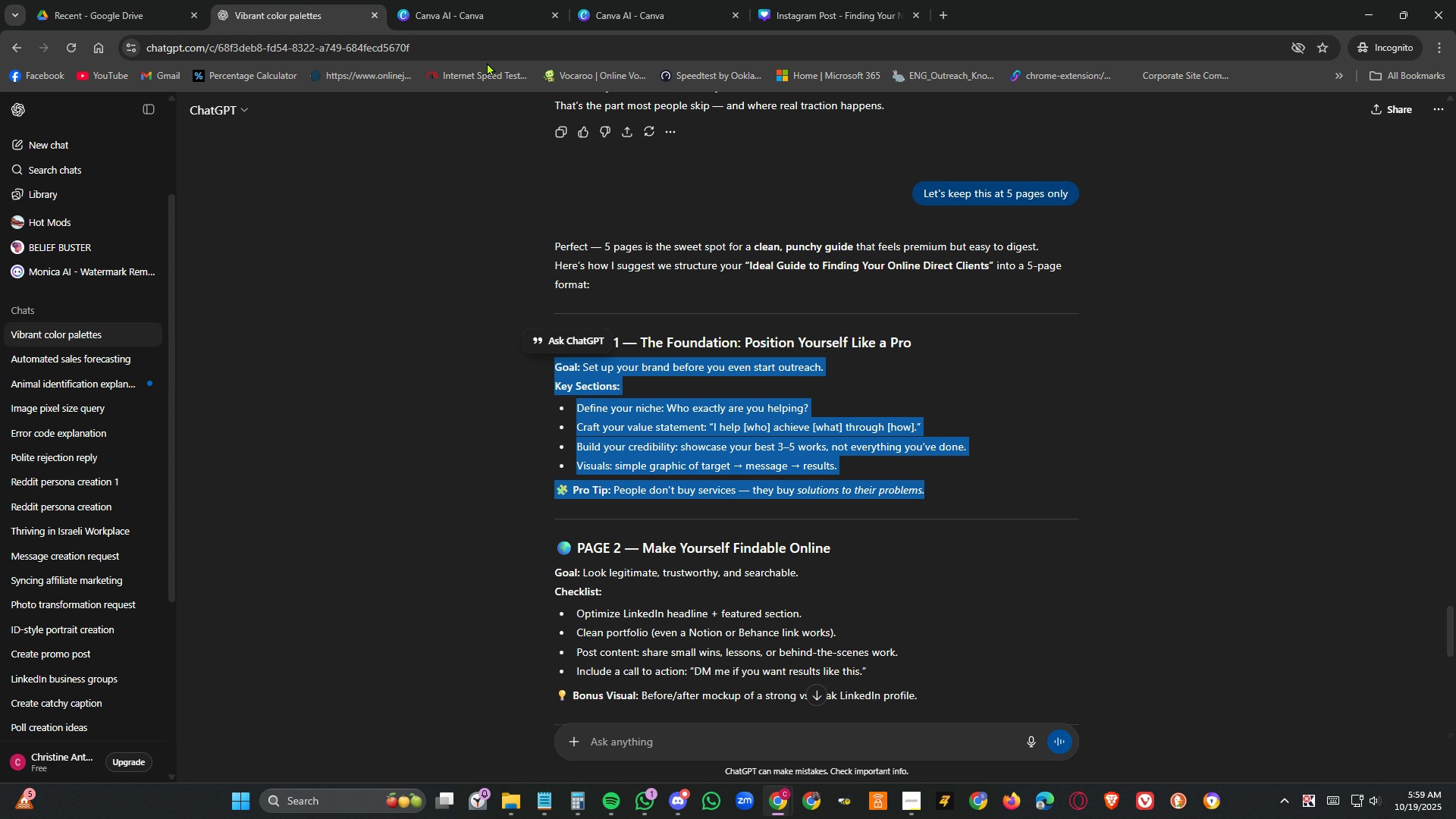 
wait(5.93)
 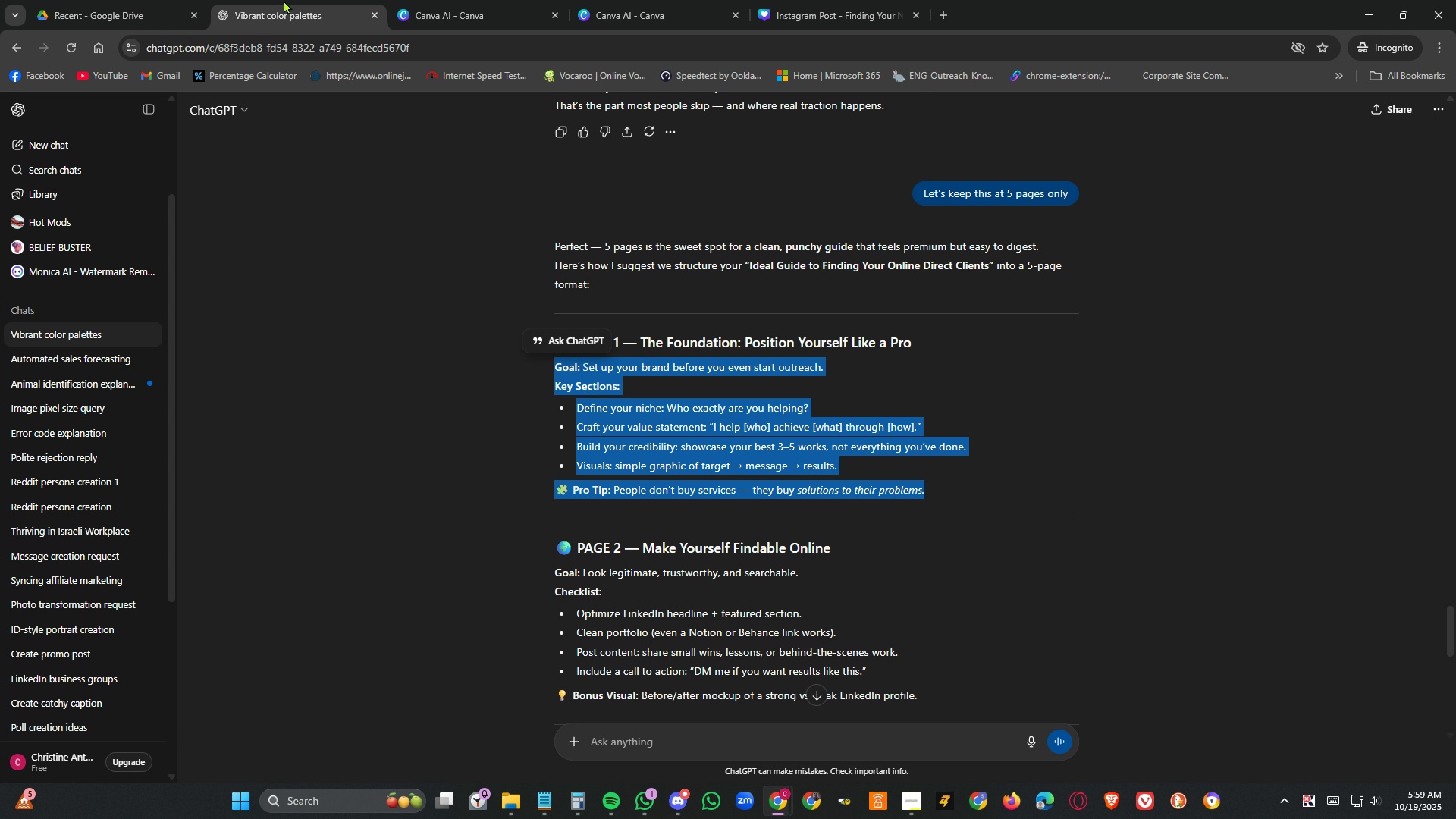 
left_click([484, 0])
 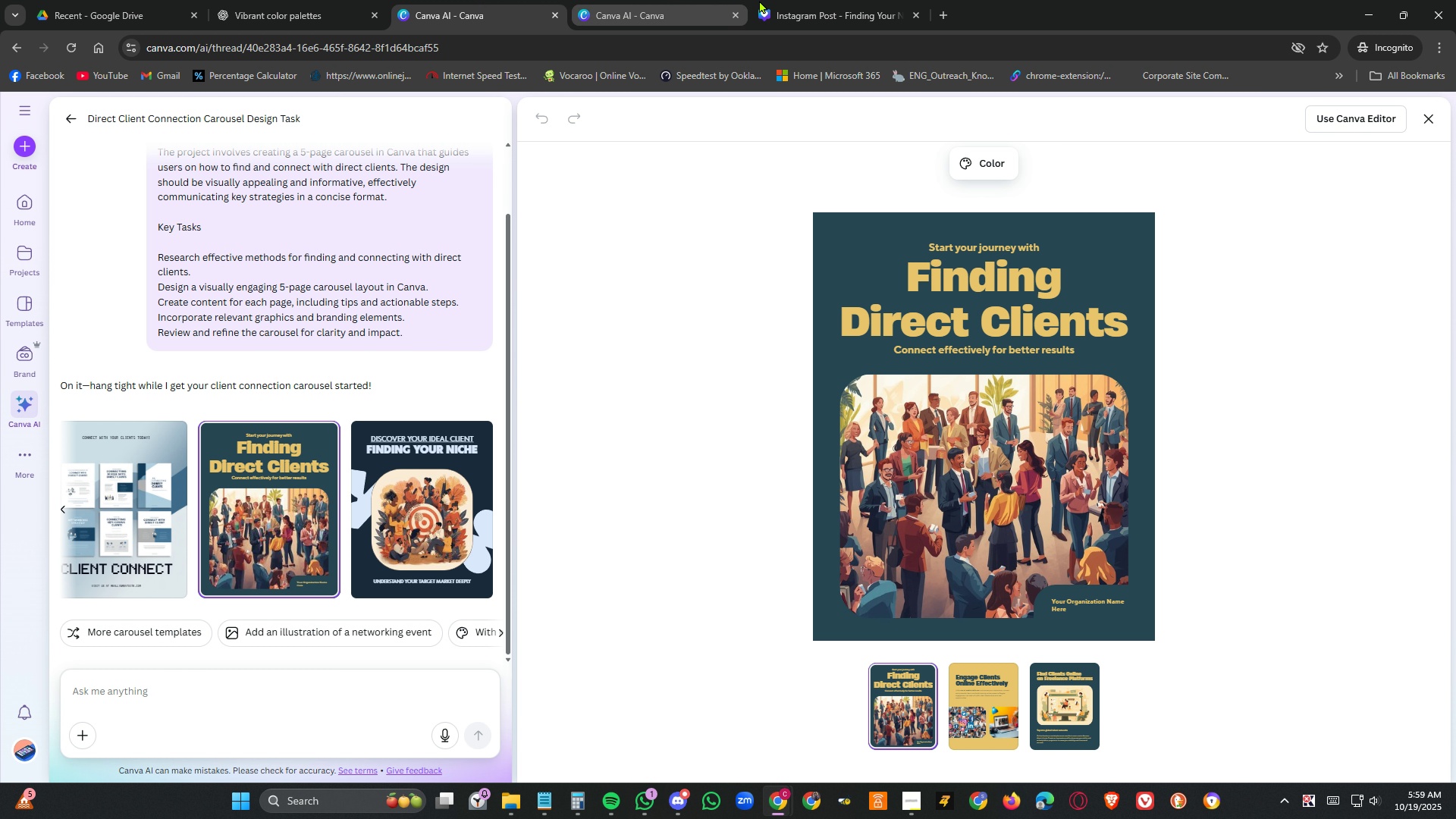 
left_click([814, 0])
 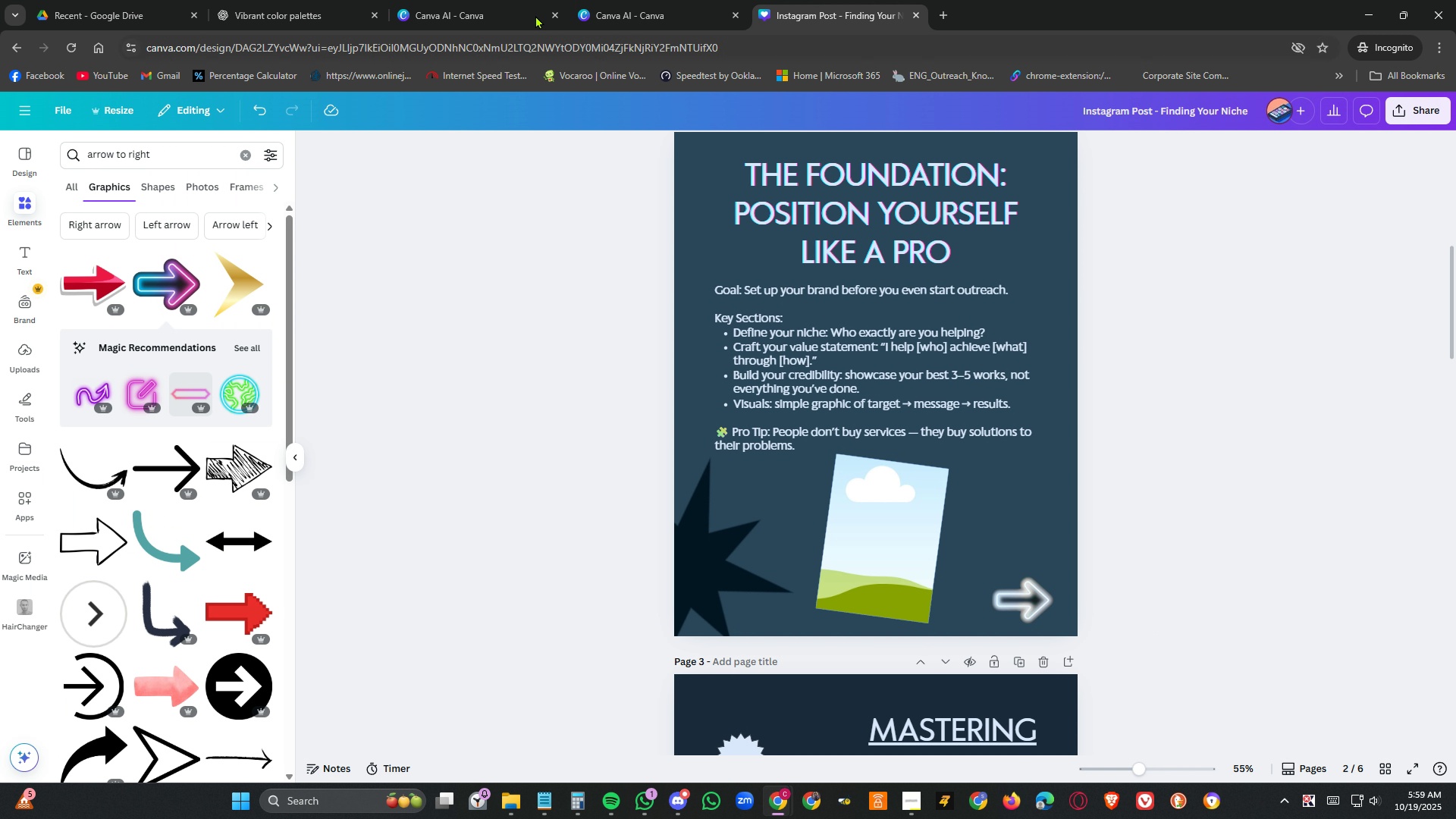 
left_click([233, 0])
 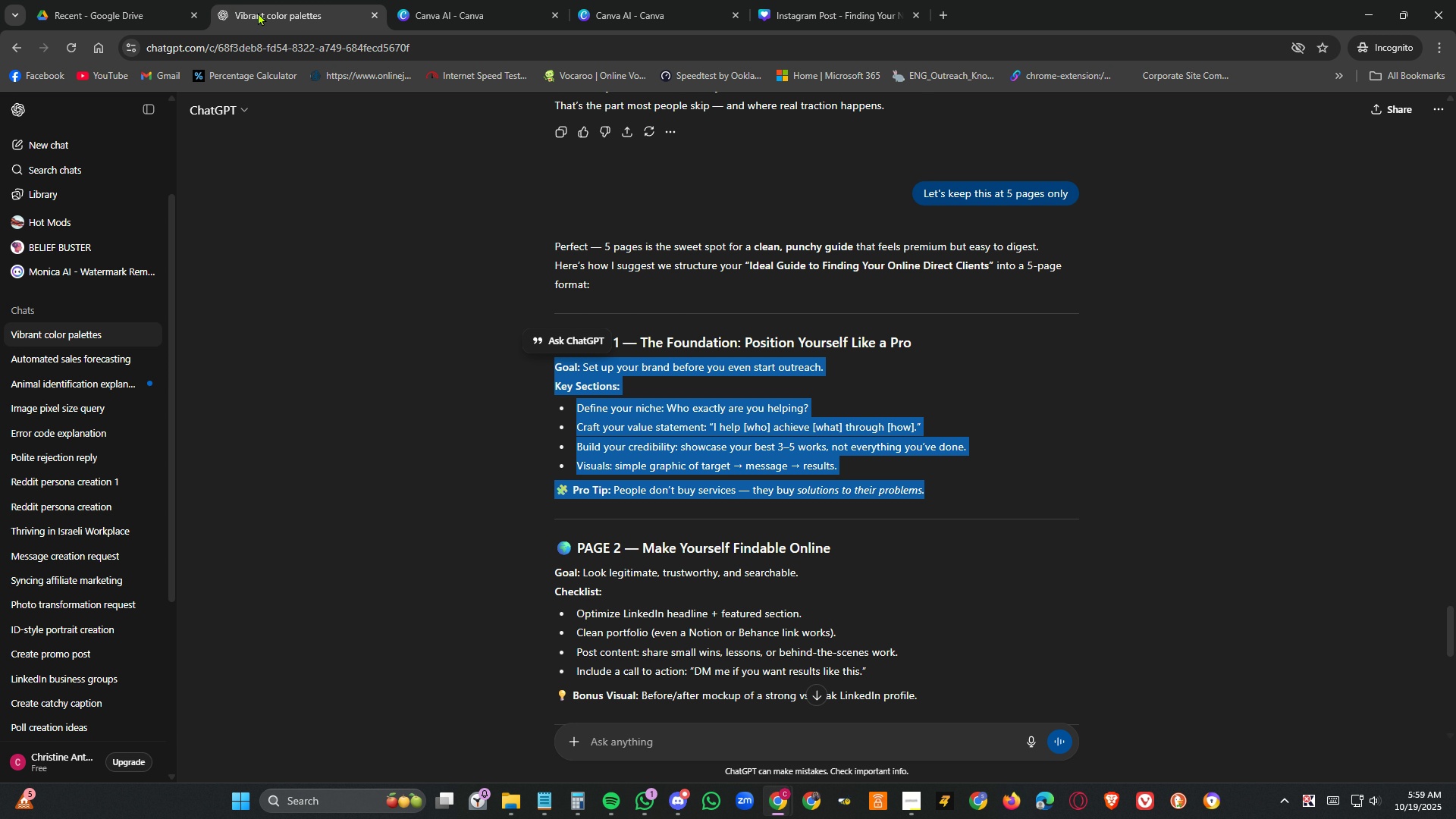 
left_click([427, 540])
 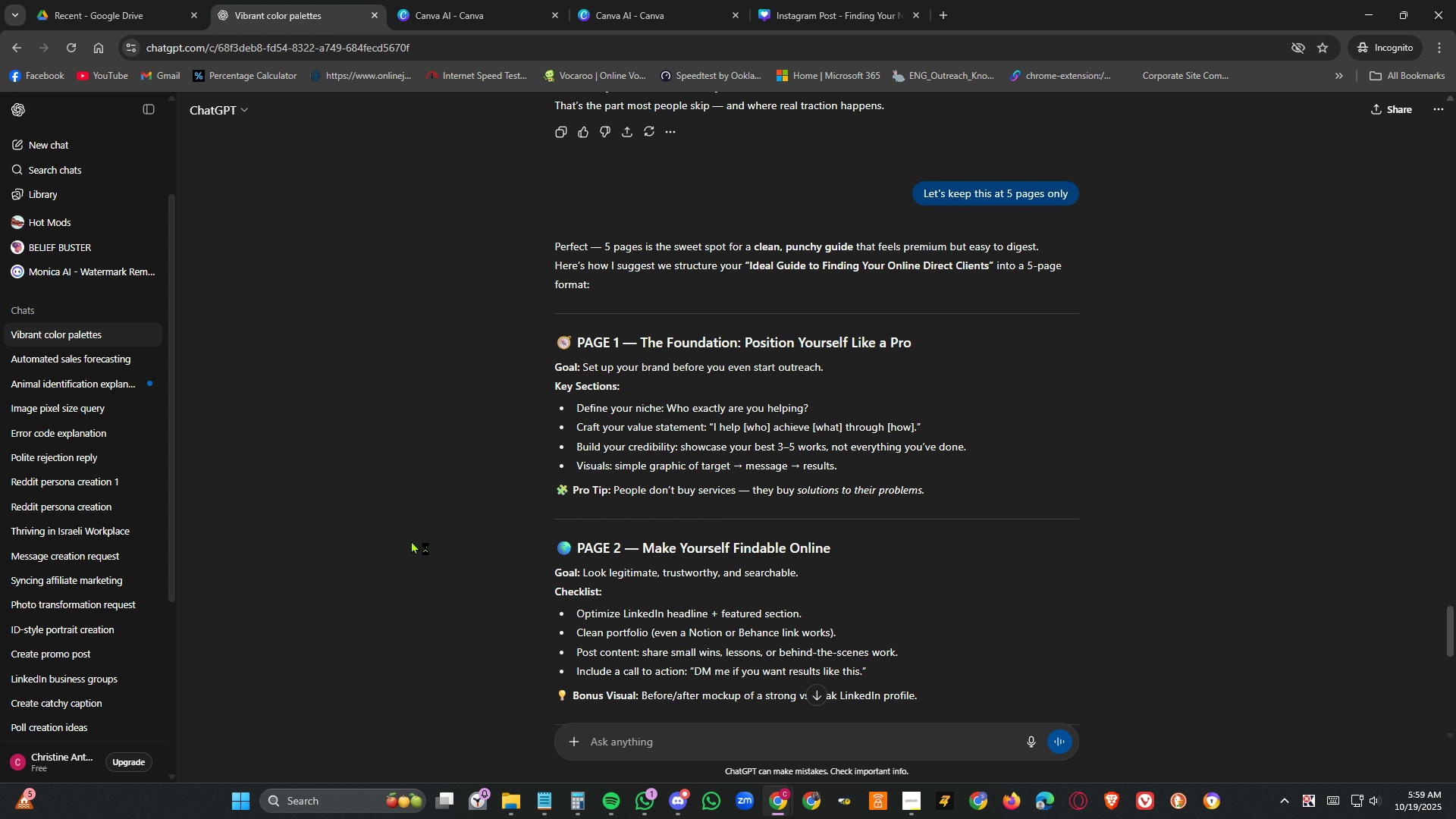 
wait(9.63)
 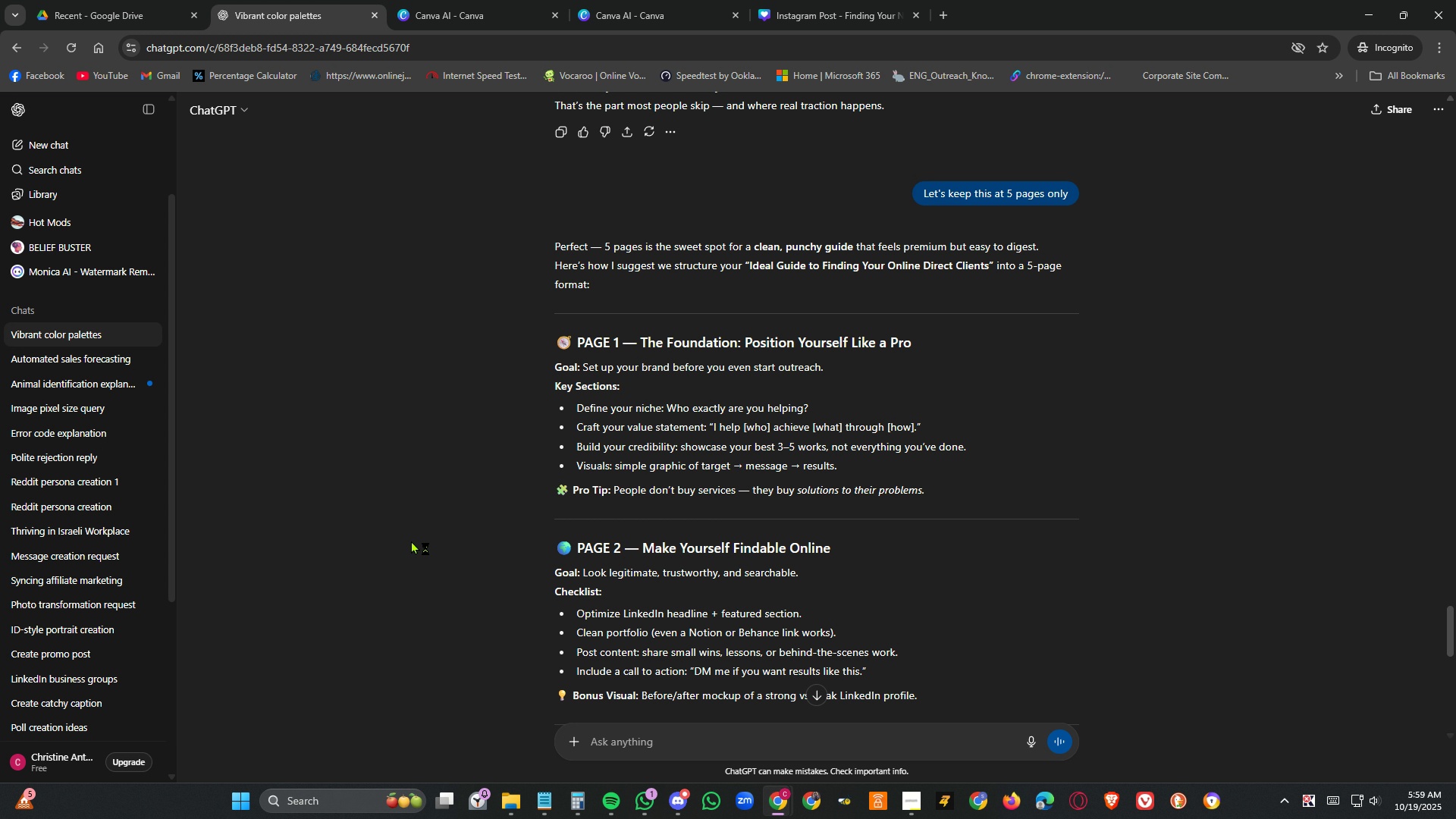 
left_click([852, 11])
 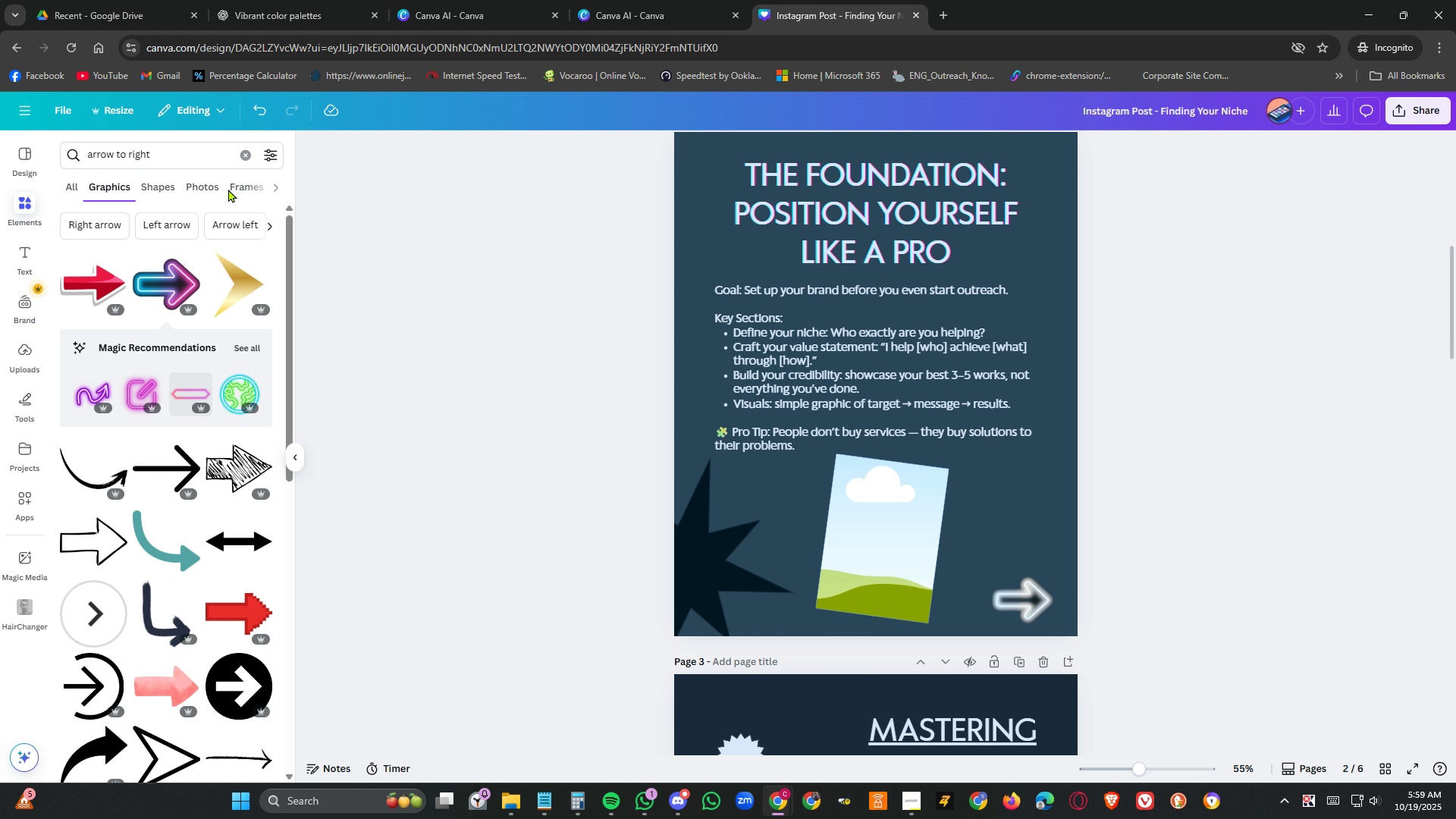 
double_click([138, 153])
 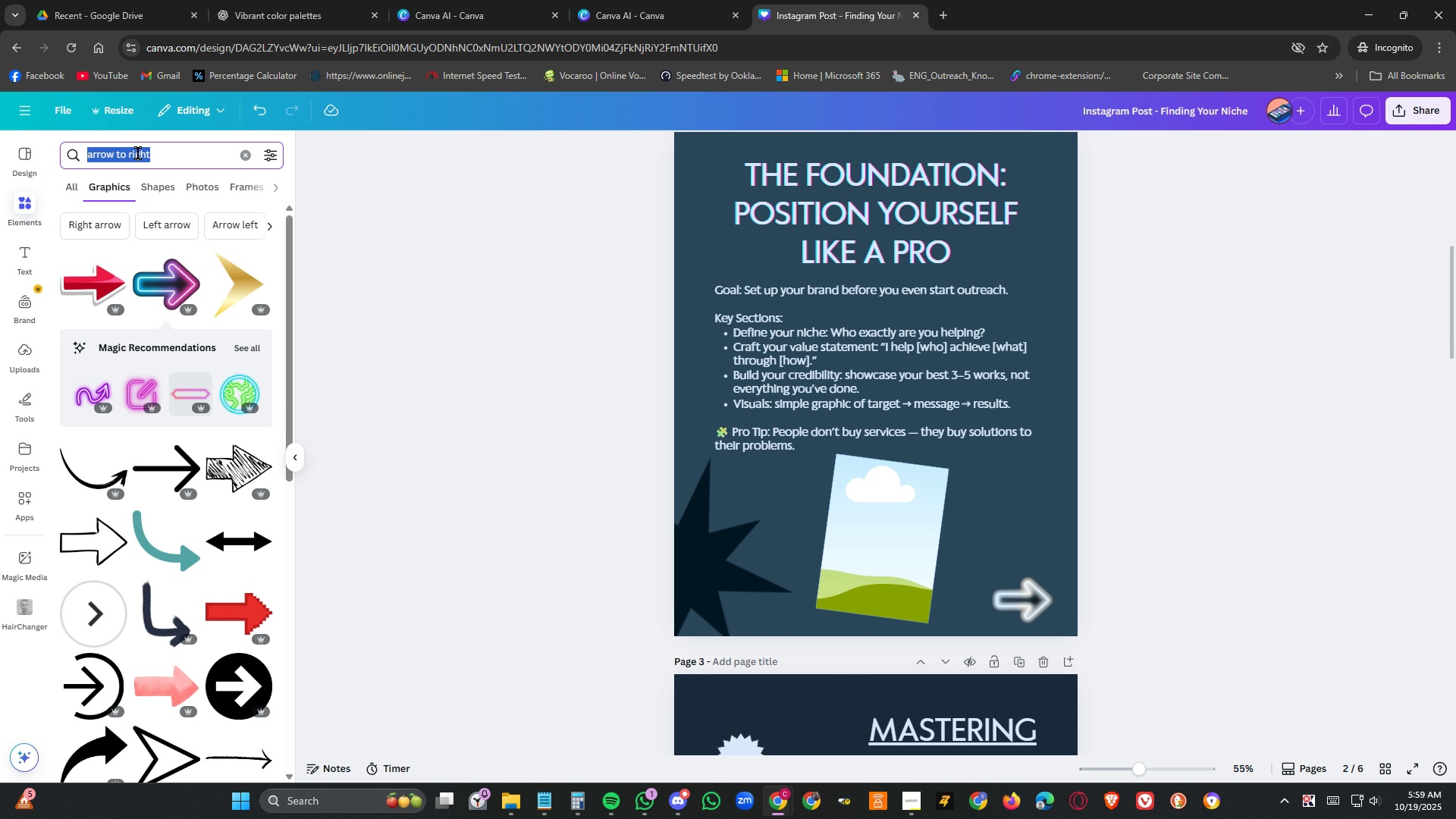 
triple_click([138, 153])
 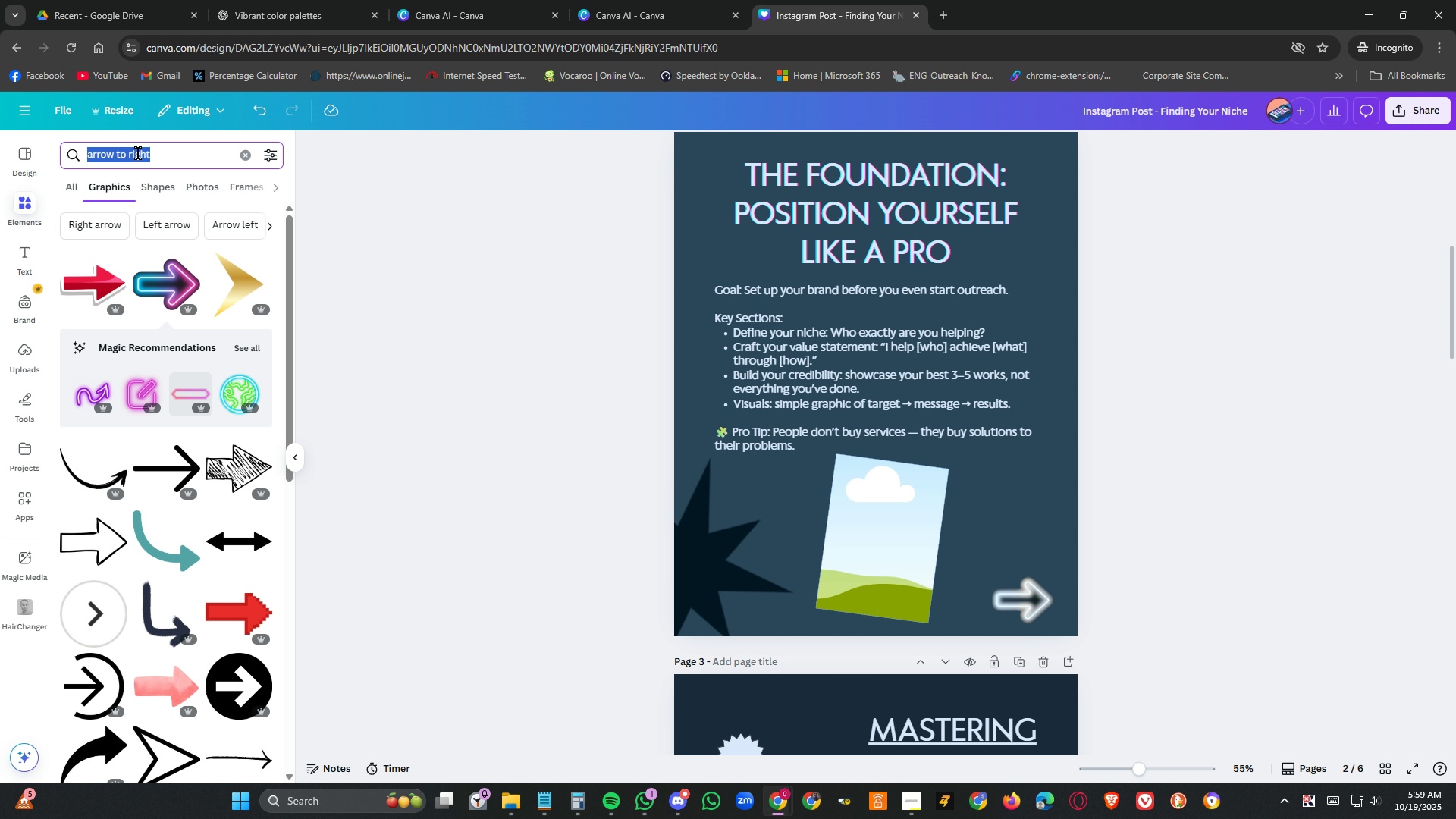 
type(pro)
 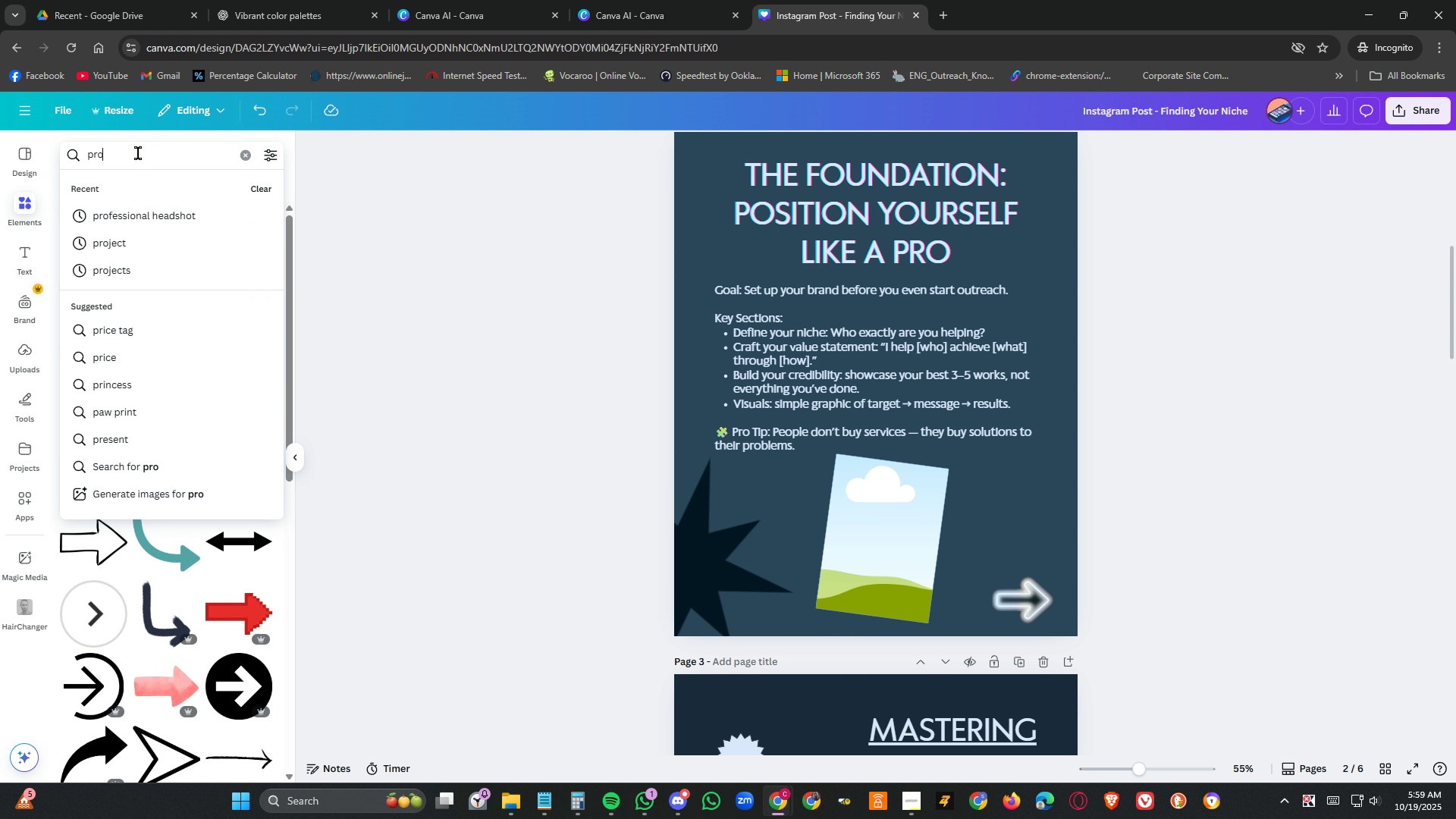 
key(Enter)
 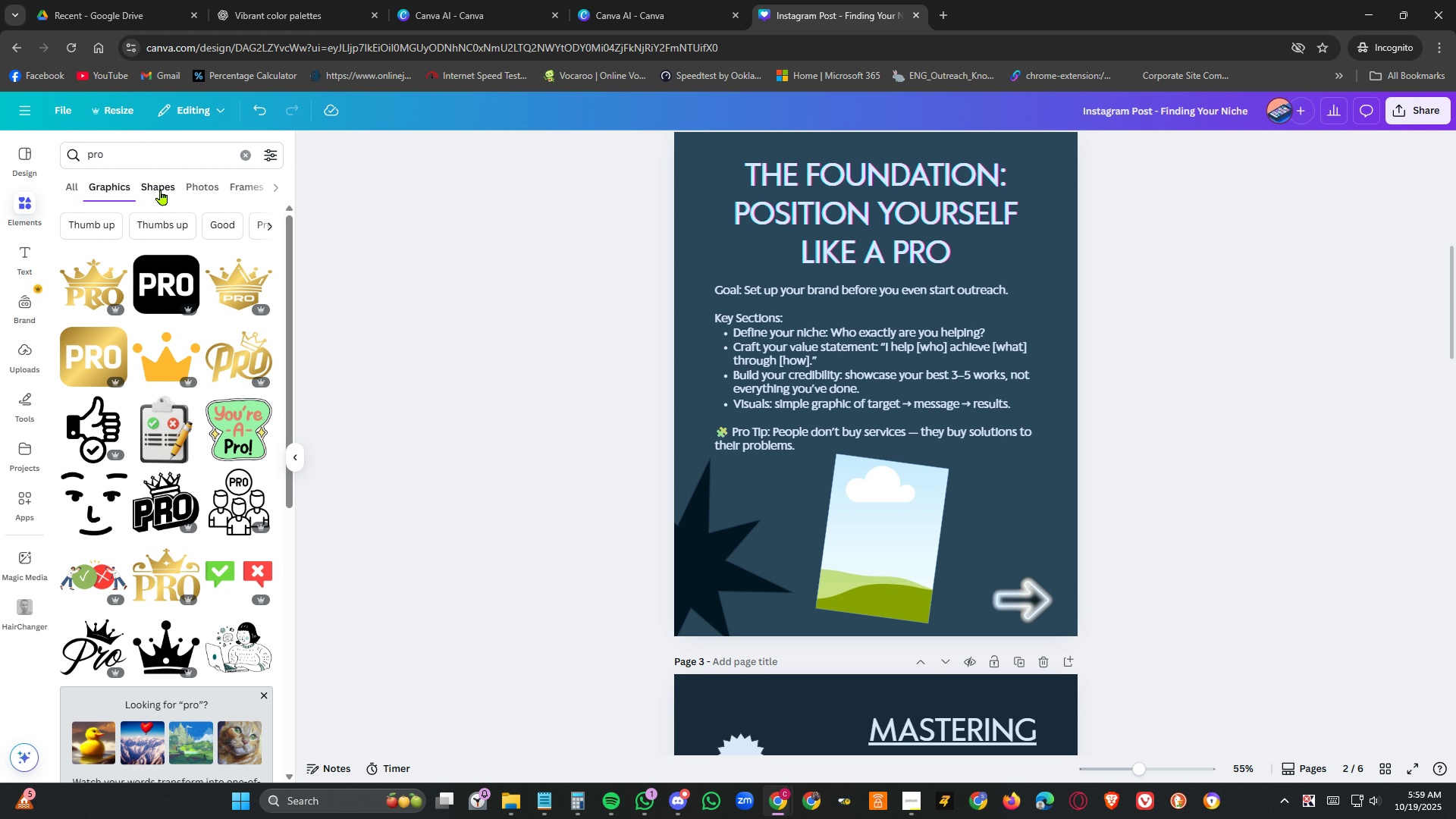 
scroll: coordinate [190, 231], scroll_direction: down, amount: 10.0
 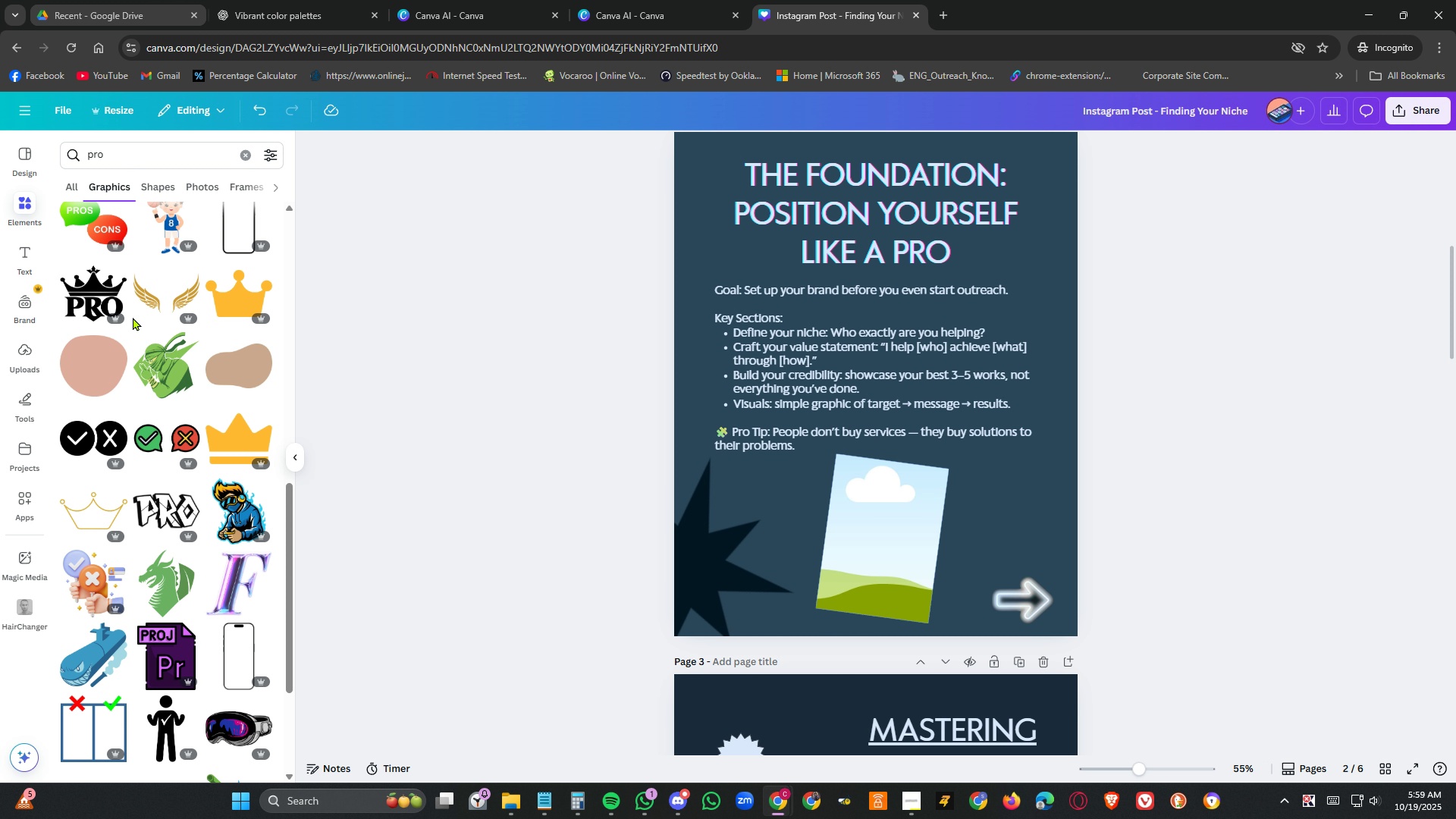 
scroll: coordinate [237, 437], scroll_direction: up, amount: 13.0
 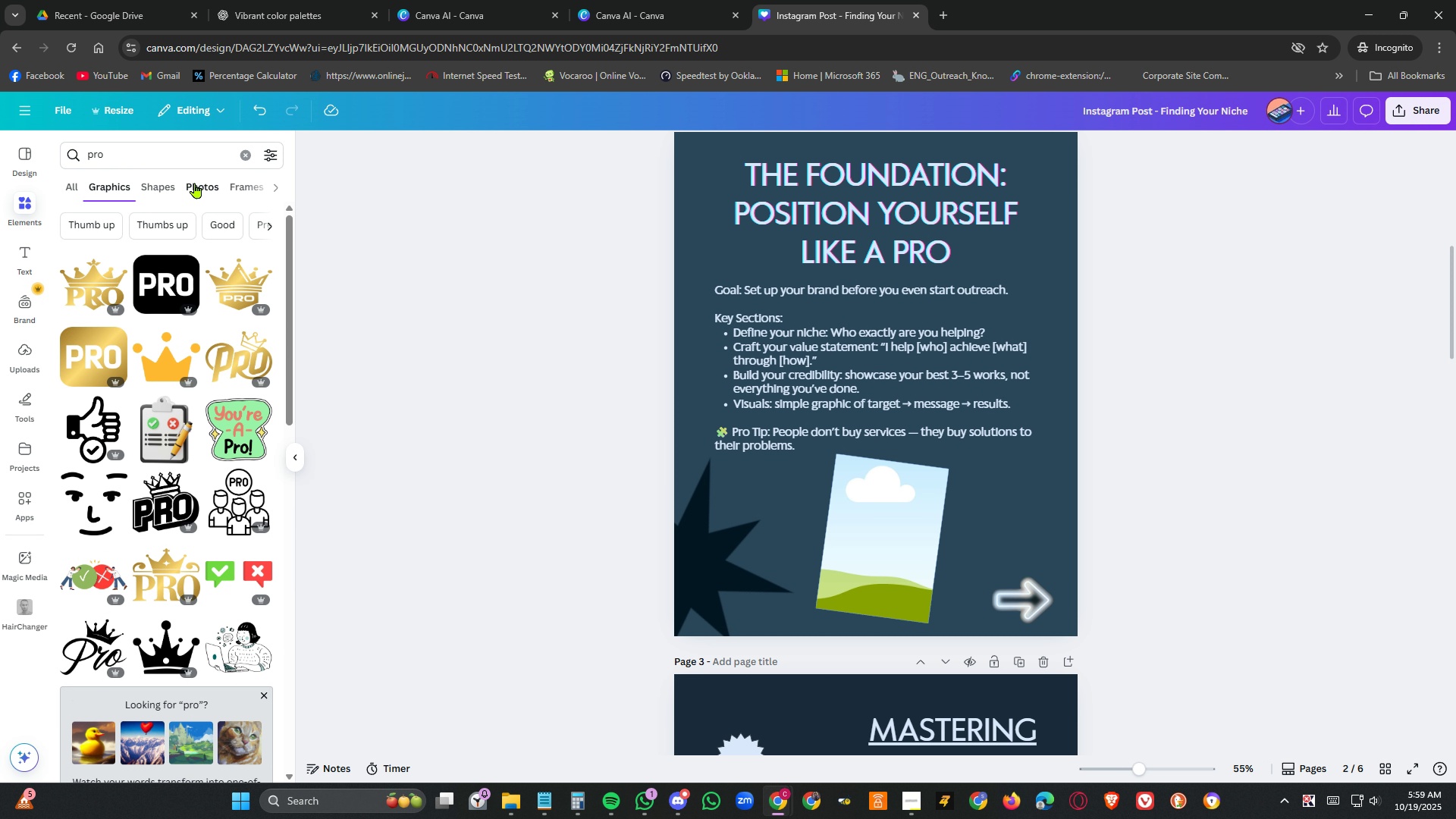 
left_click([195, 183])
 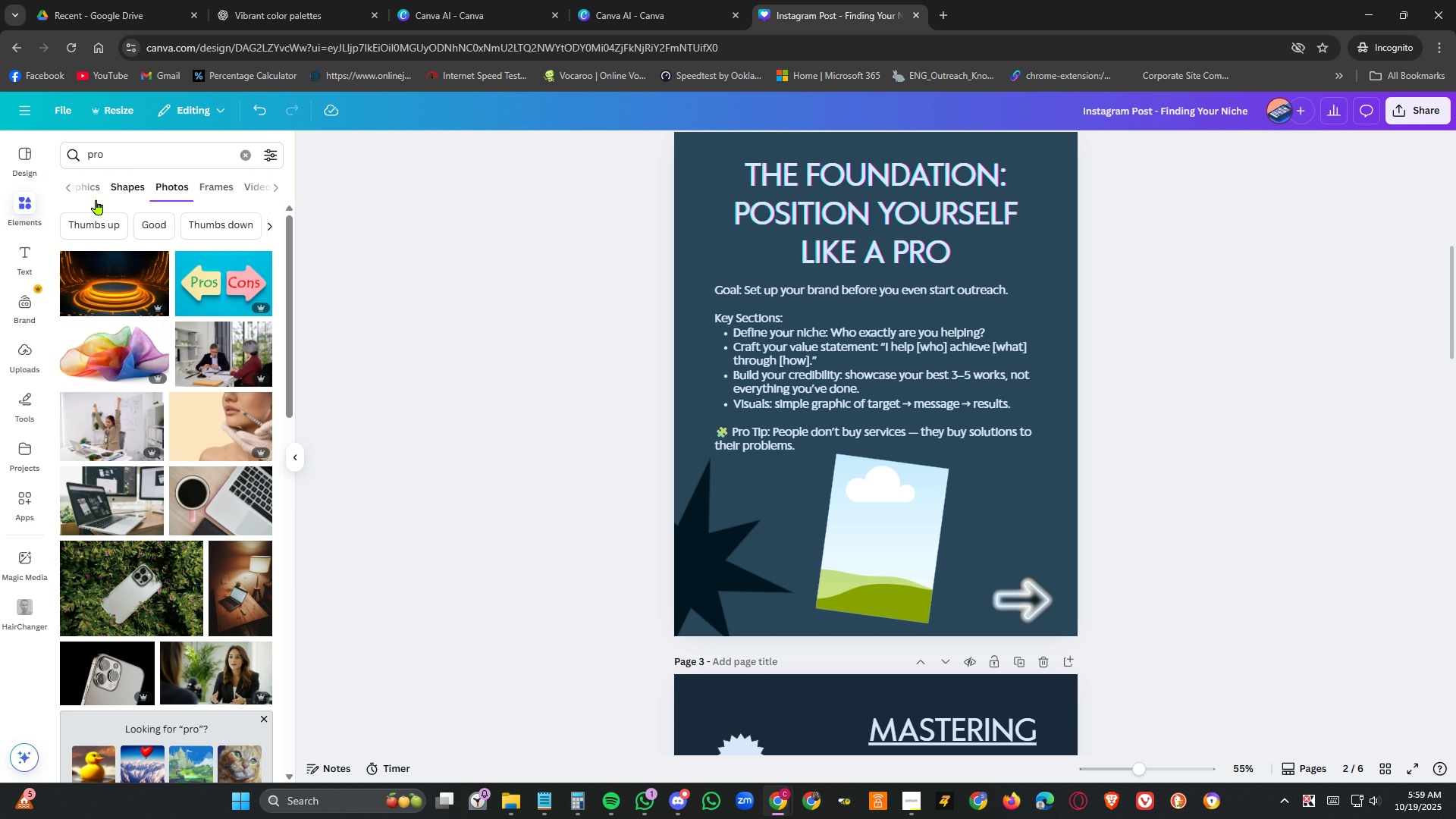 
left_click([114, 185])
 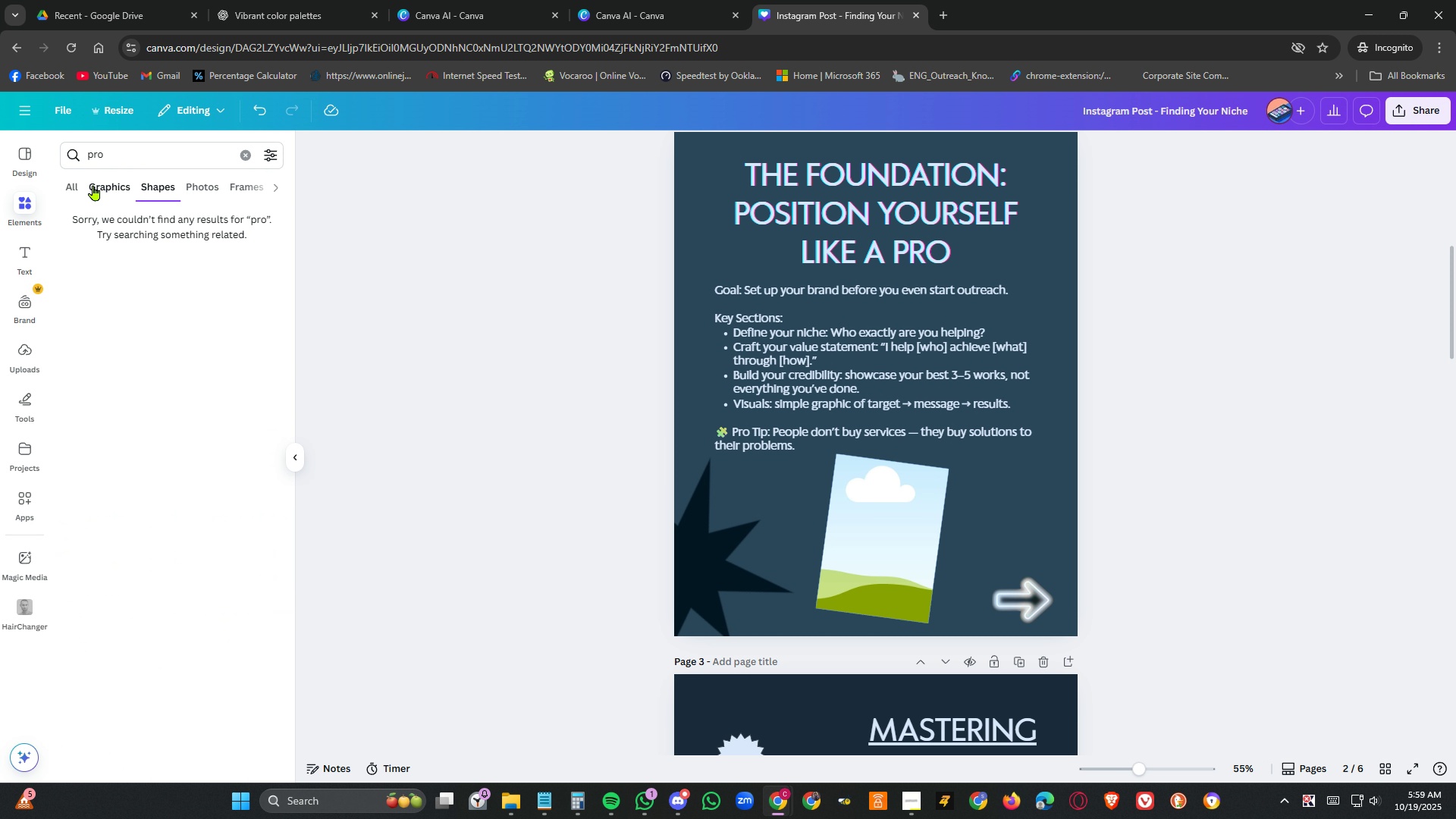 
left_click([93, 185])
 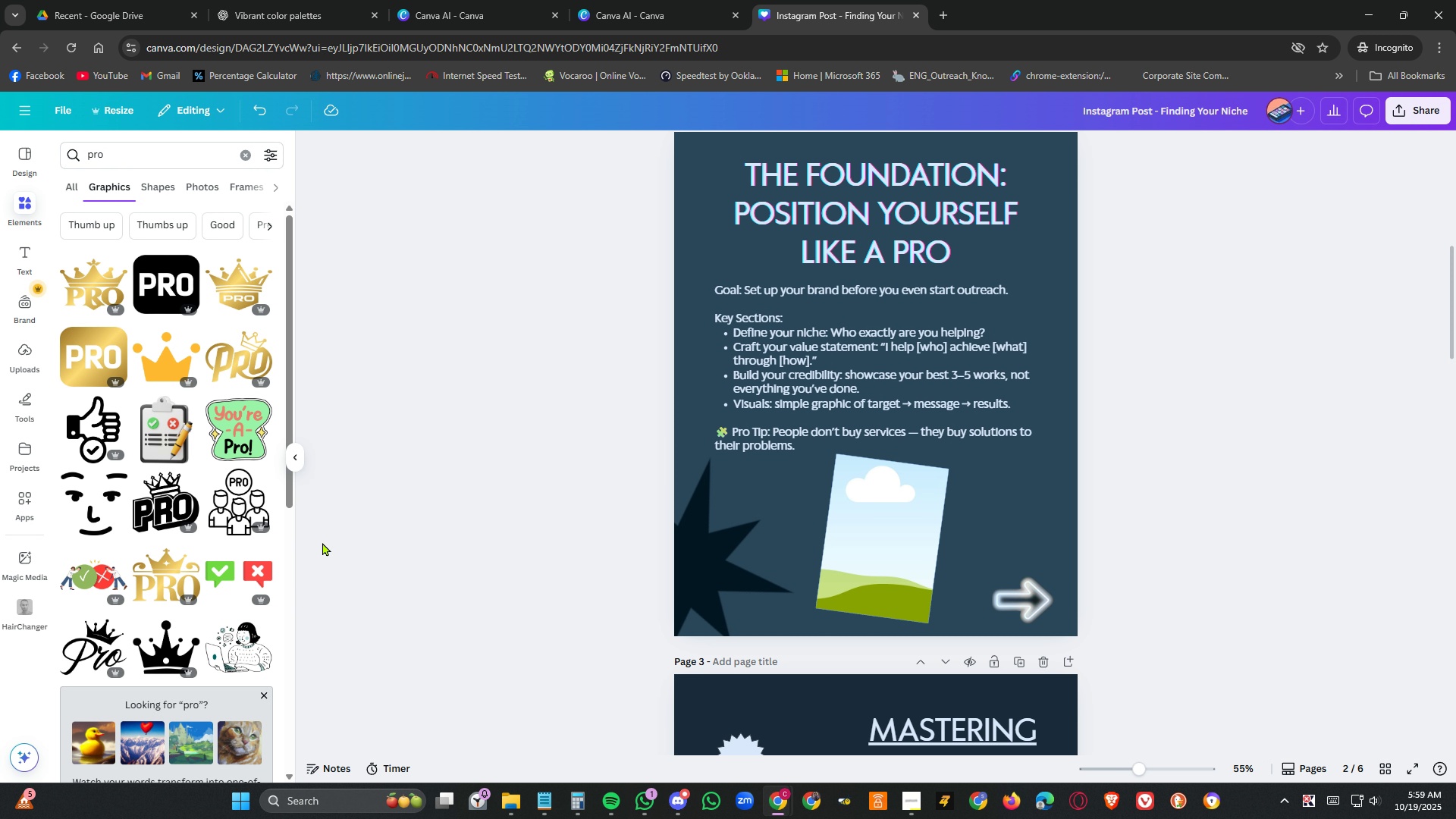 
scroll: coordinate [143, 431], scroll_direction: down, amount: 3.0
 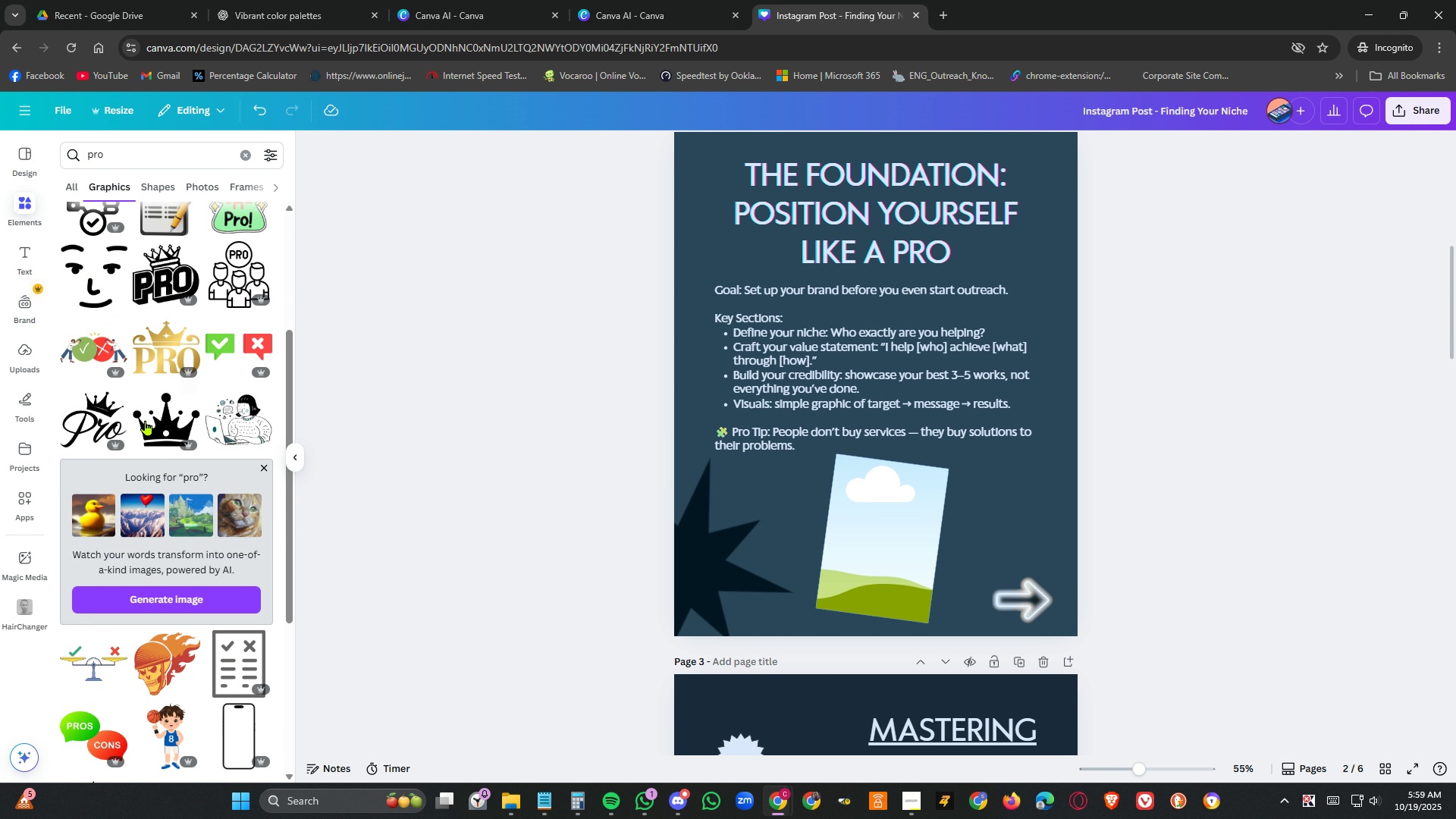 
mouse_move([134, 403])
 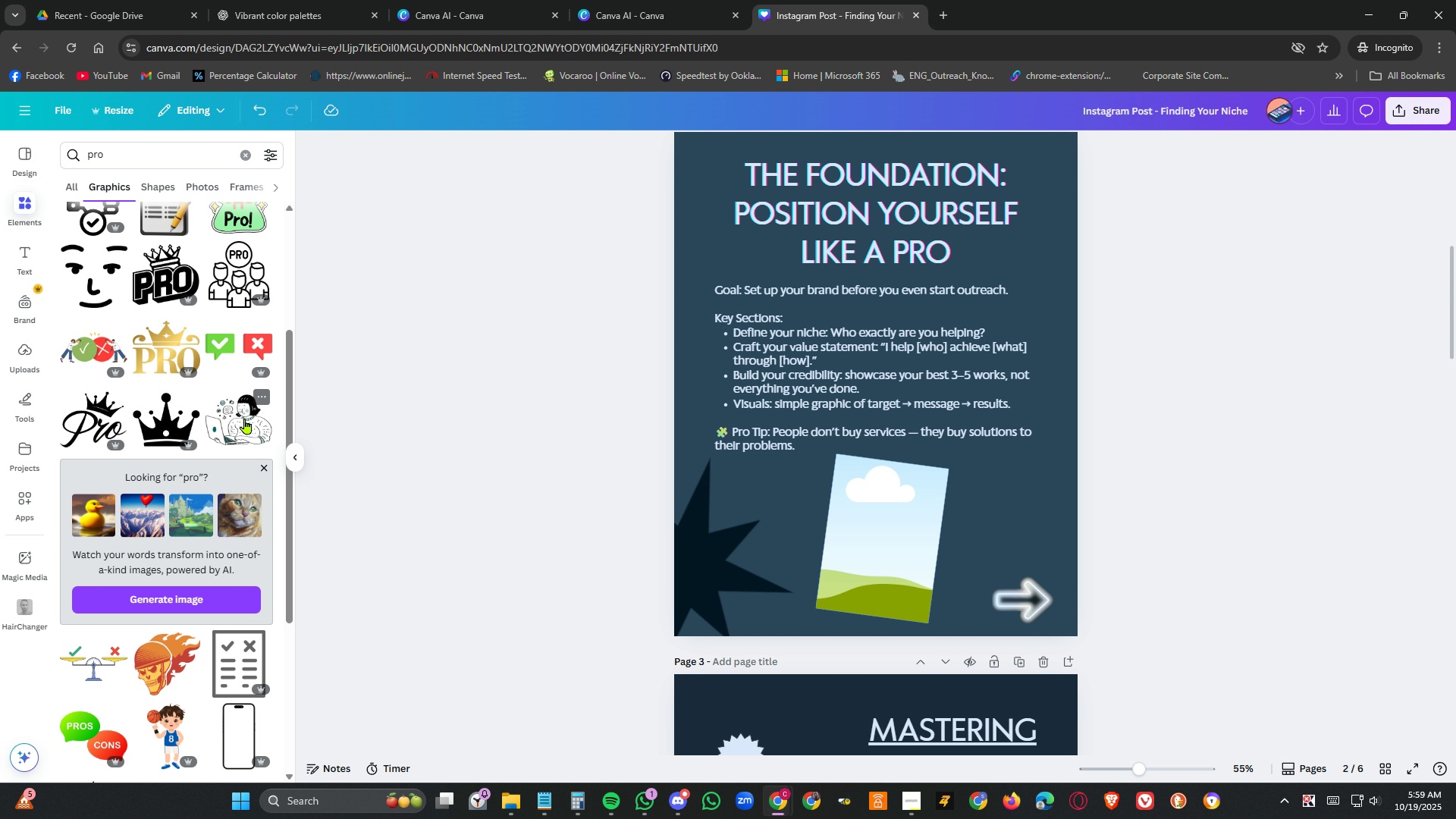 
left_click_drag(start_coordinate=[245, 419], to_coordinate=[827, 512])
 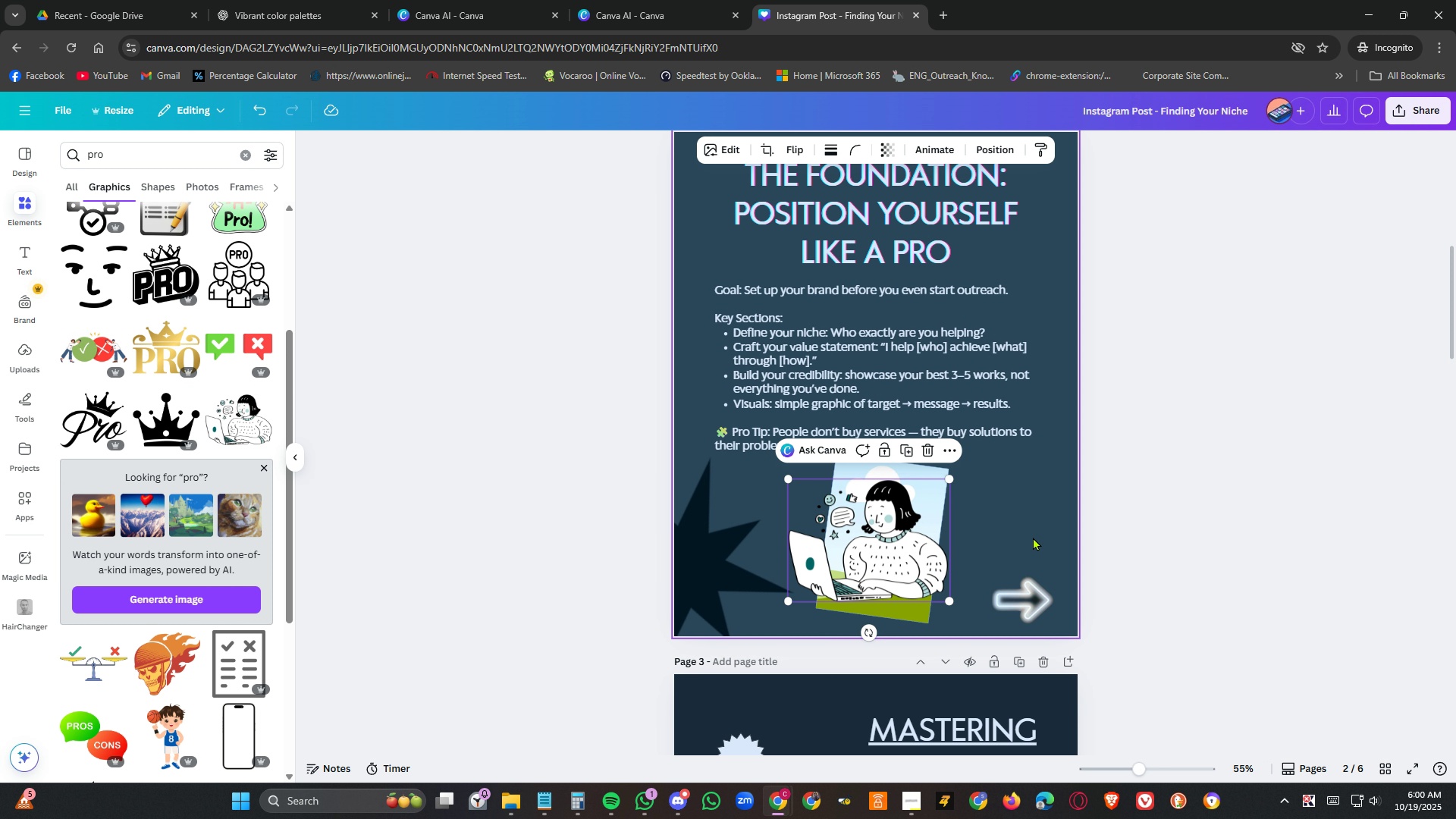 
left_click([1033, 537])
 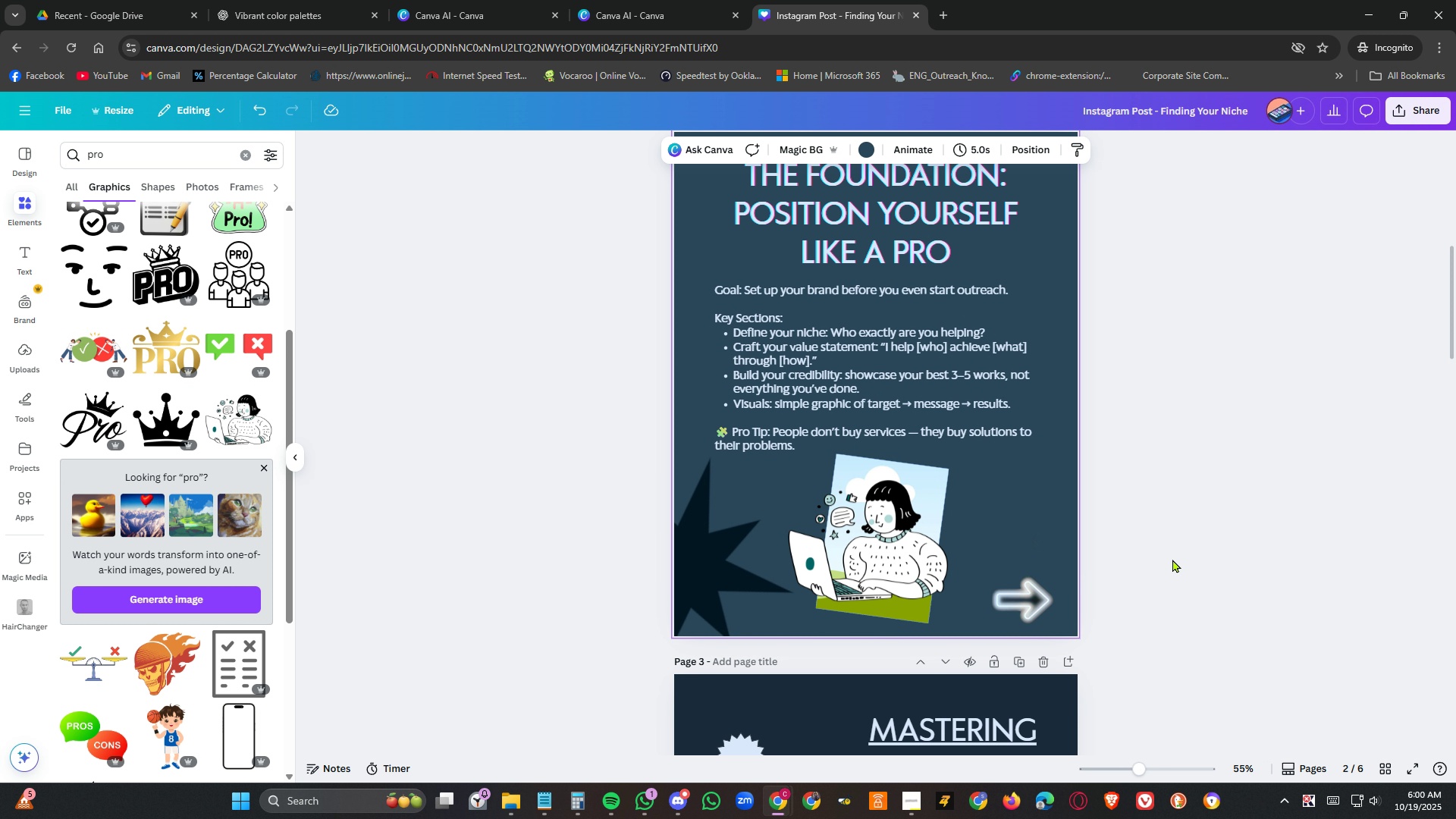 
scroll: coordinate [1181, 552], scroll_direction: up, amount: 6.0
 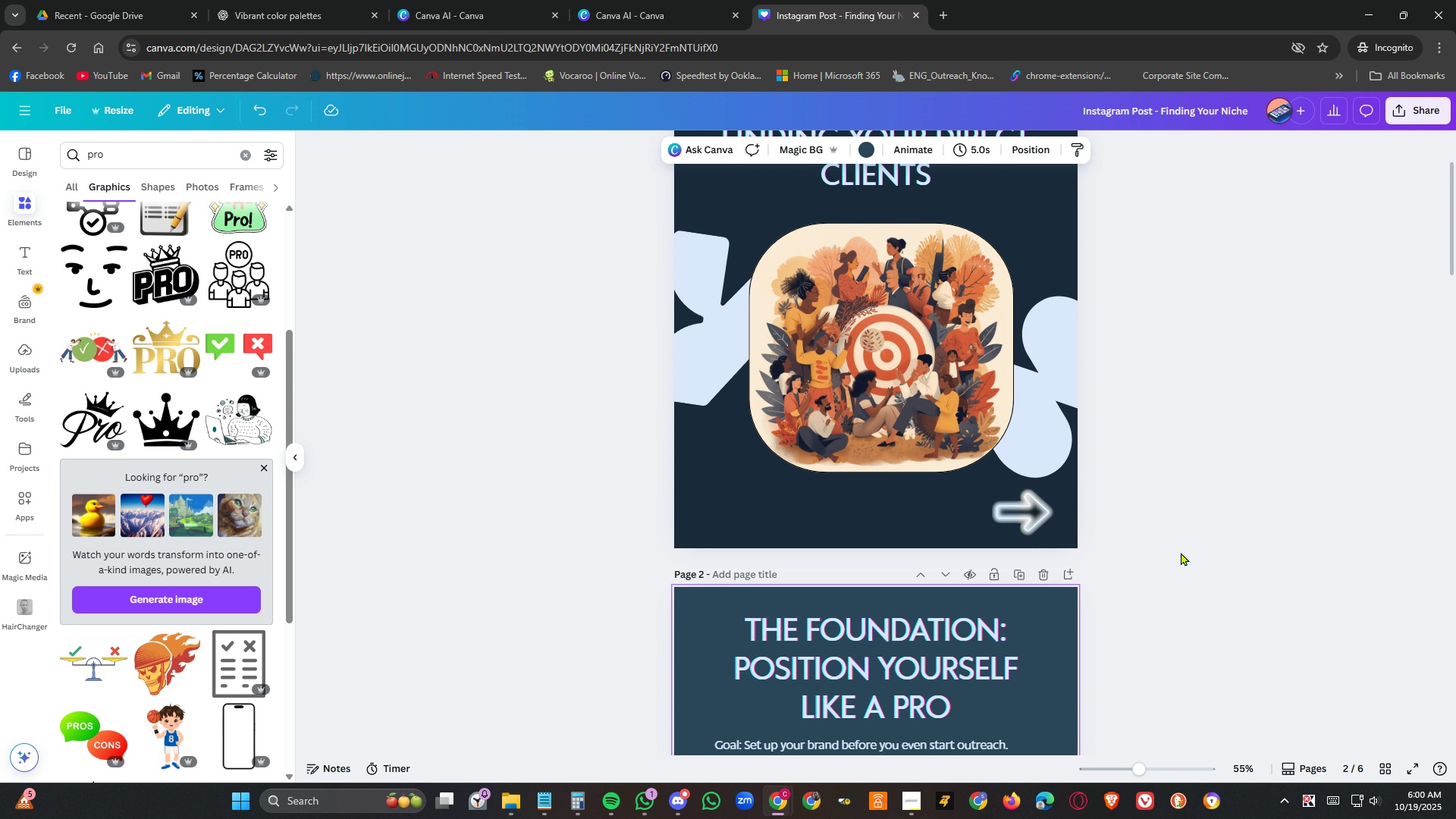 
scroll: coordinate [158, 476], scroll_direction: down, amount: 13.0
 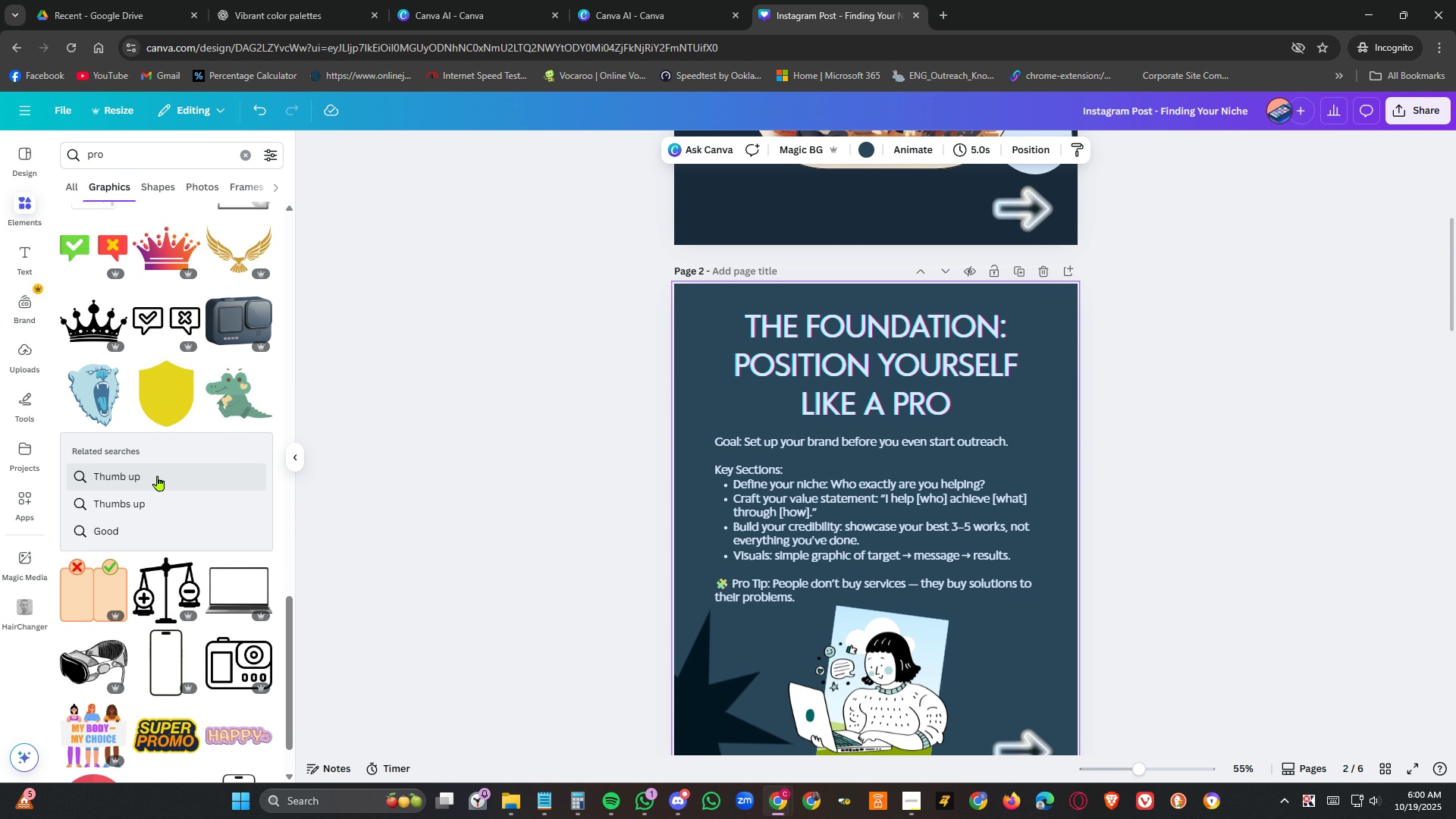 
scroll: coordinate [1093, 641], scroll_direction: down, amount: 12.0
 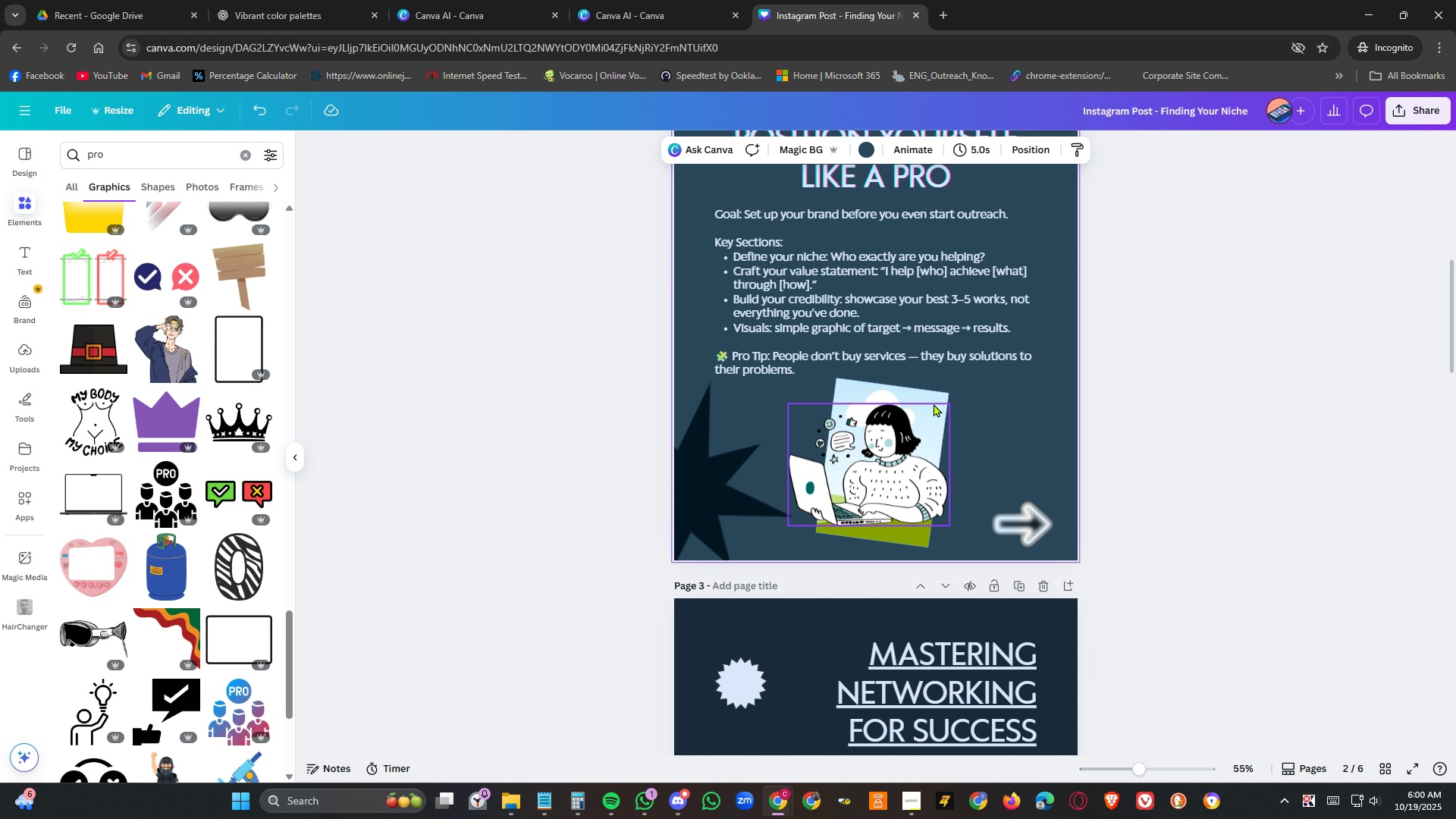 
left_click([934, 395])
 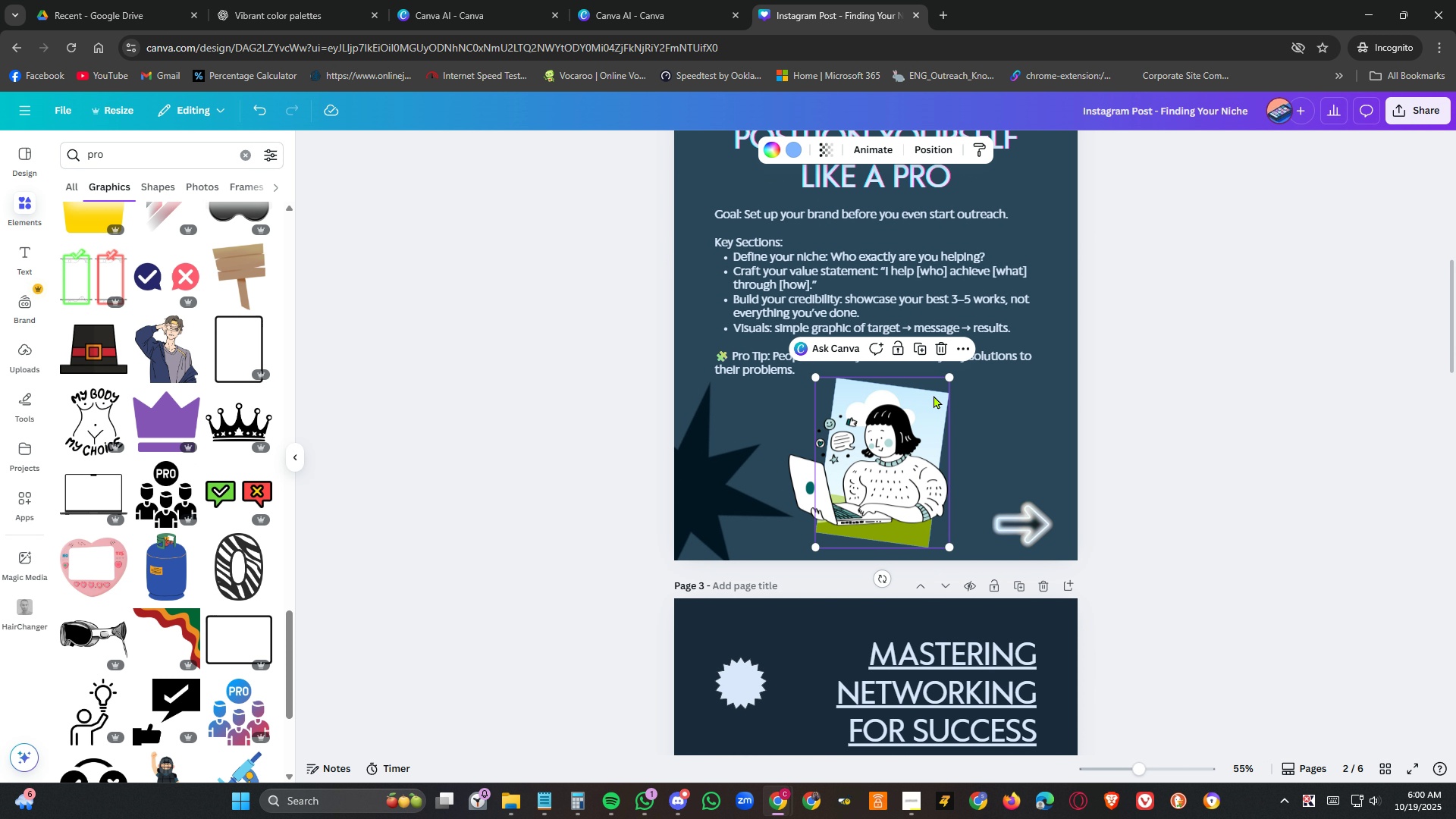 
key(Delete)
 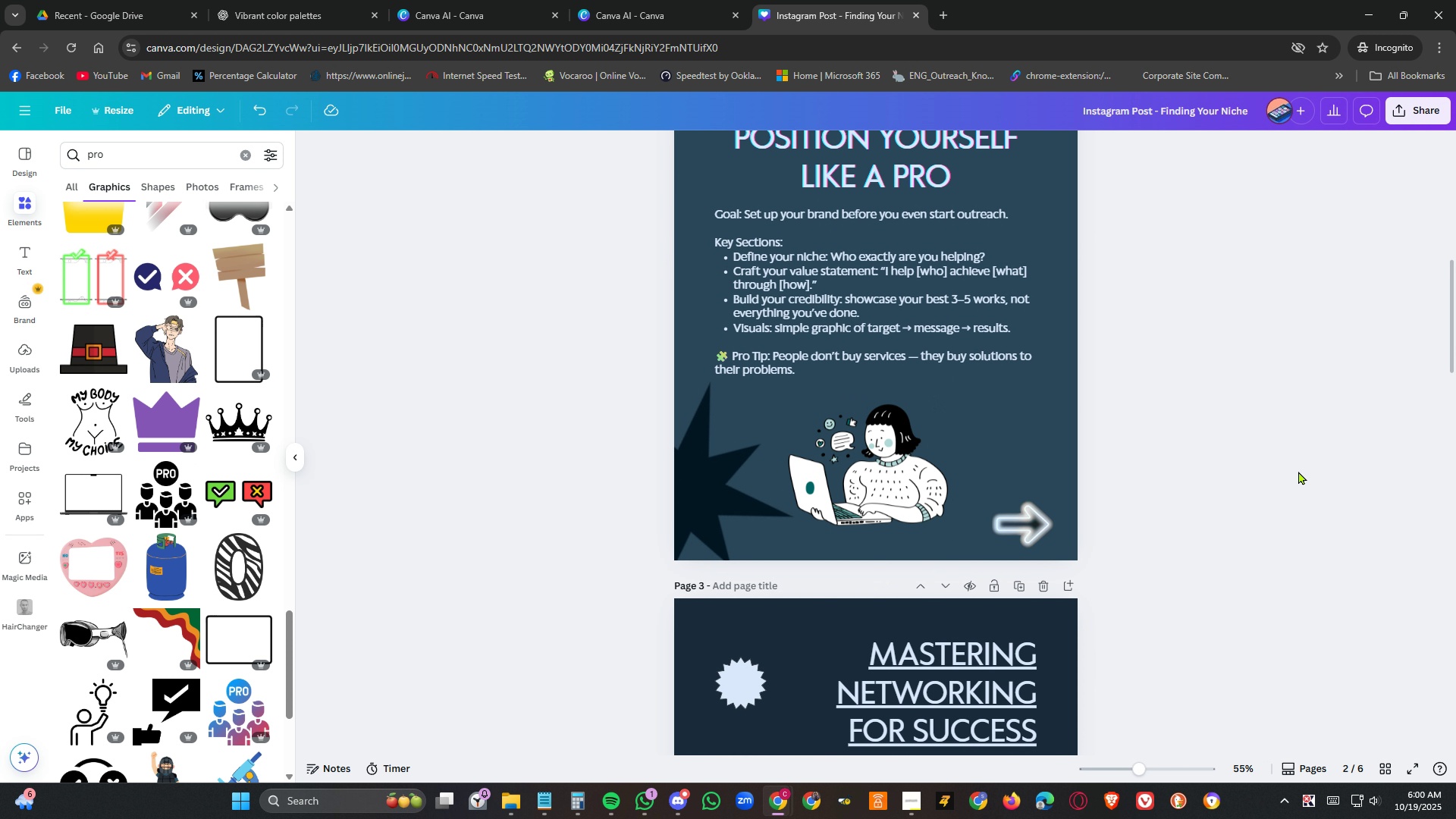 
left_click([1298, 471])
 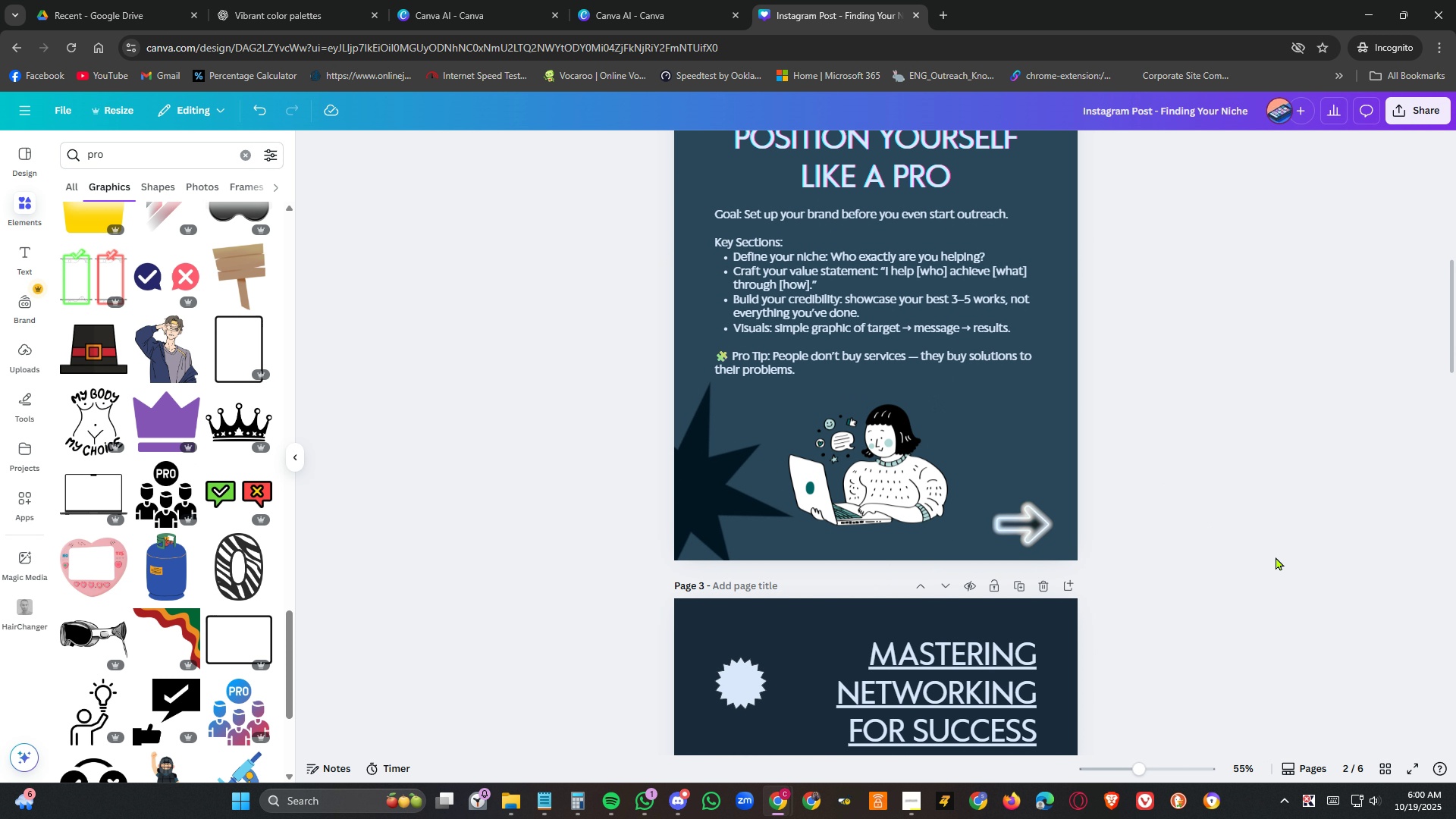 
scroll: coordinate [1276, 557], scroll_direction: up, amount: 1.0
 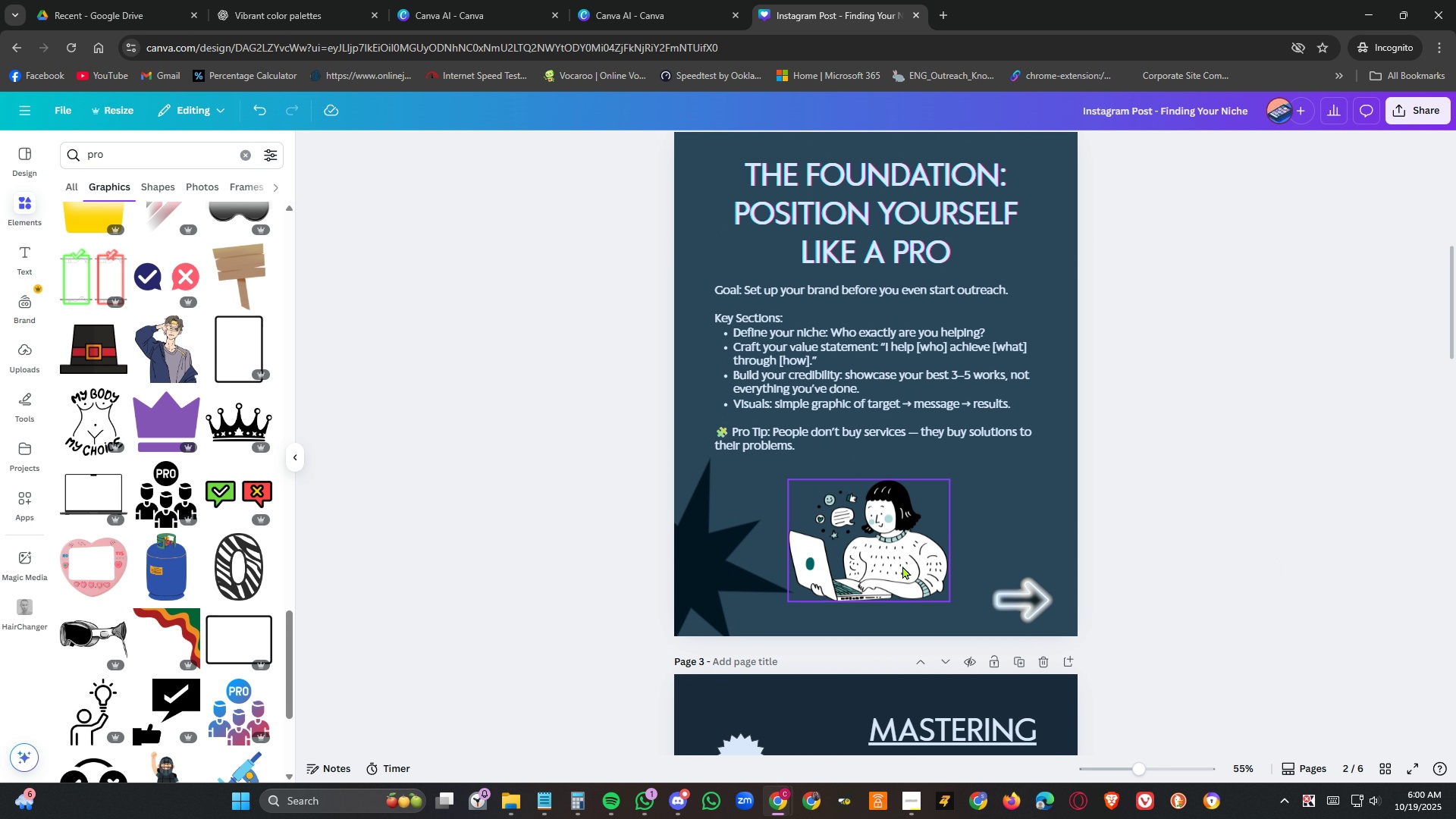 
left_click_drag(start_coordinate=[902, 565], to_coordinate=[929, 553])
 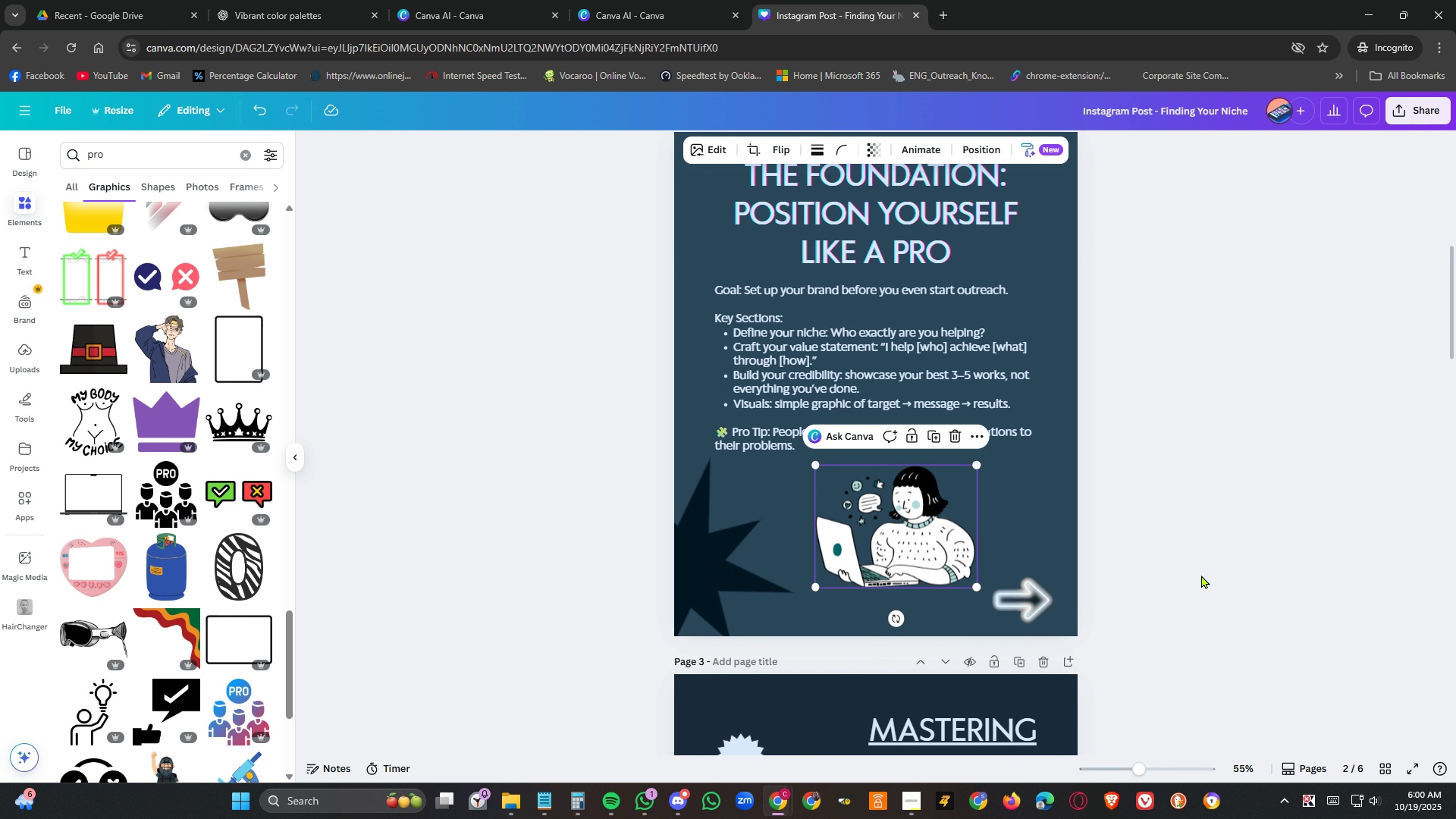 
left_click([1201, 575])
 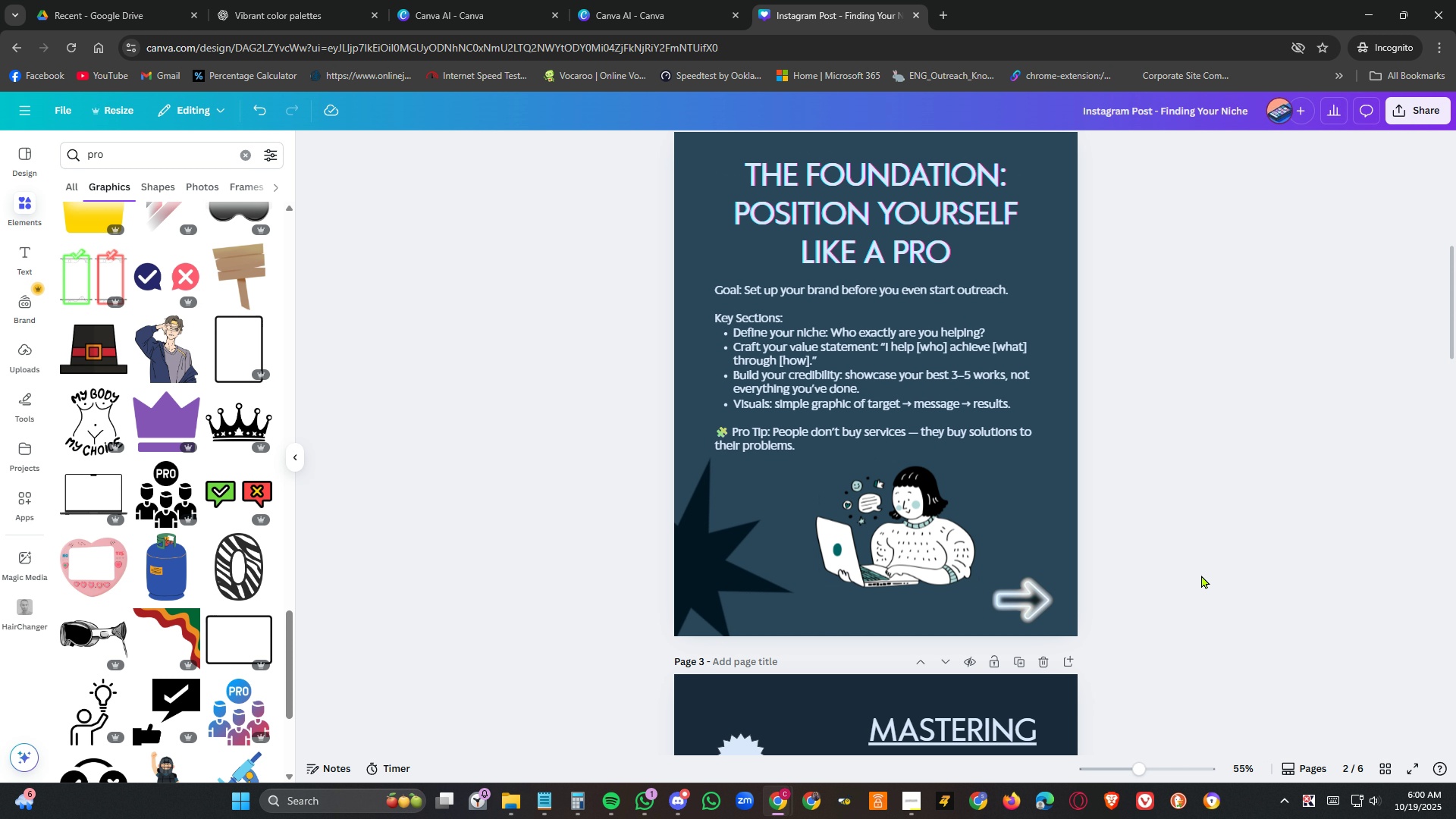 
scroll: coordinate [1159, 539], scroll_direction: down, amount: 5.0
 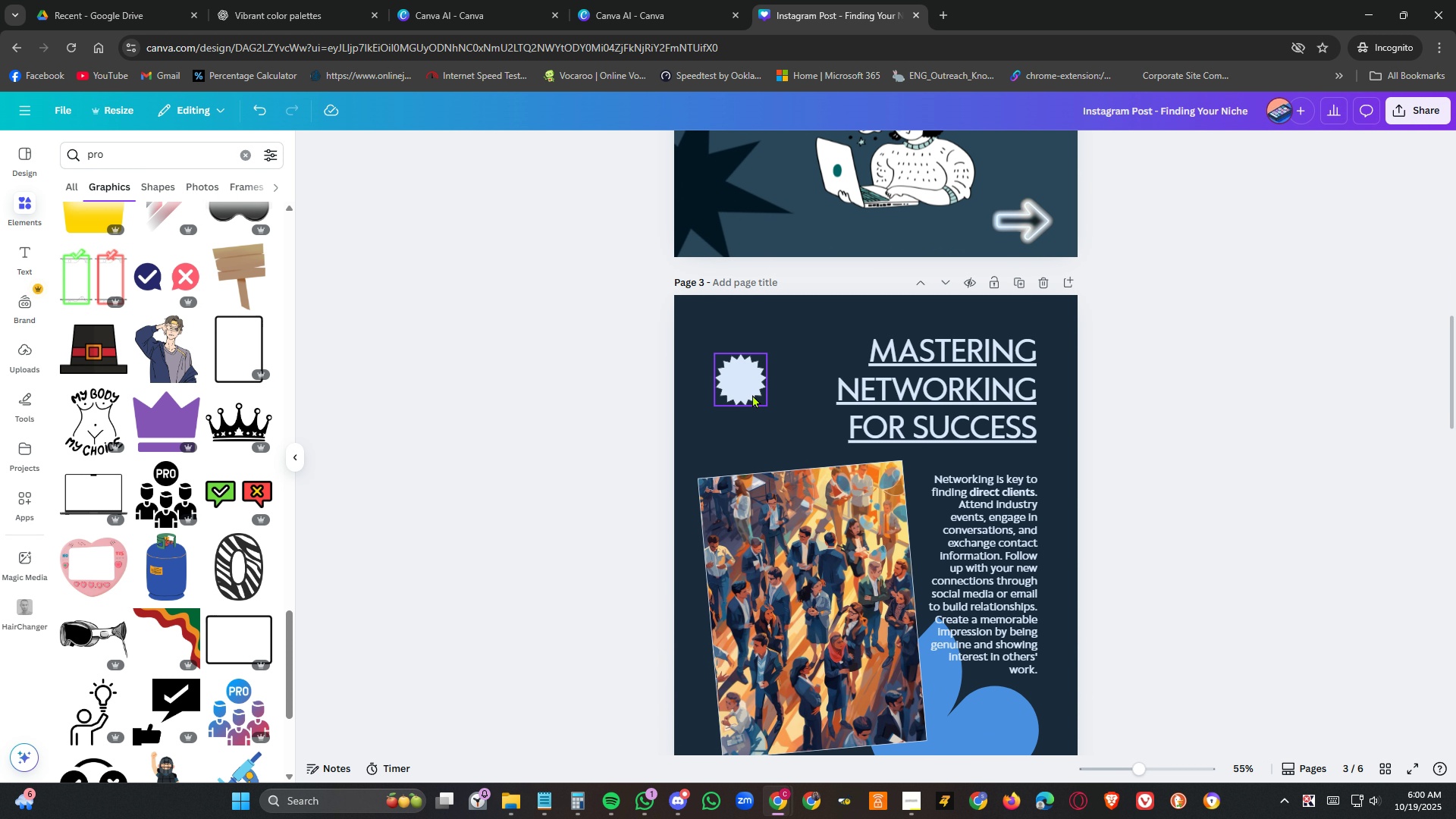 
left_click([752, 394])
 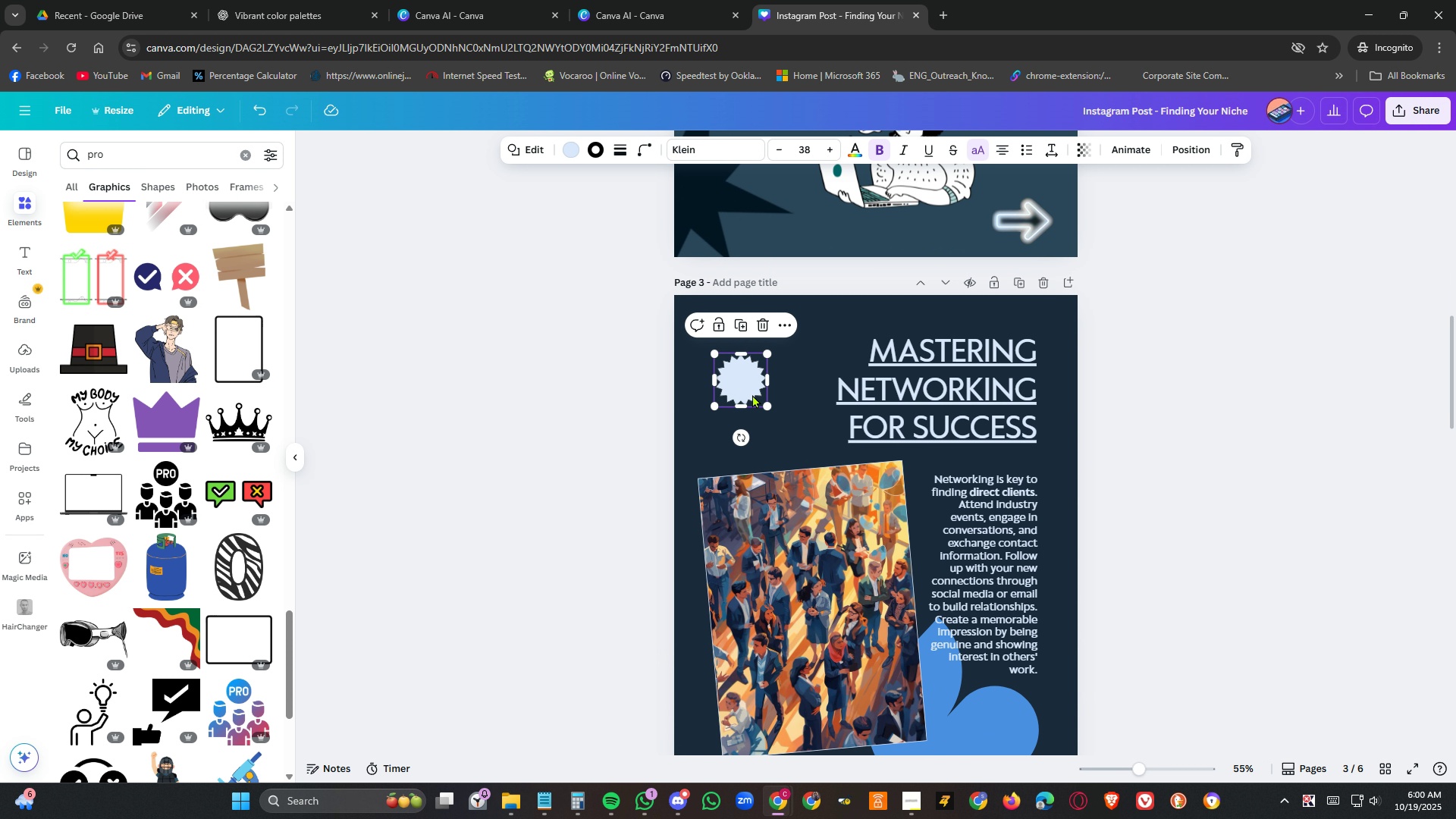 
key(Delete)
 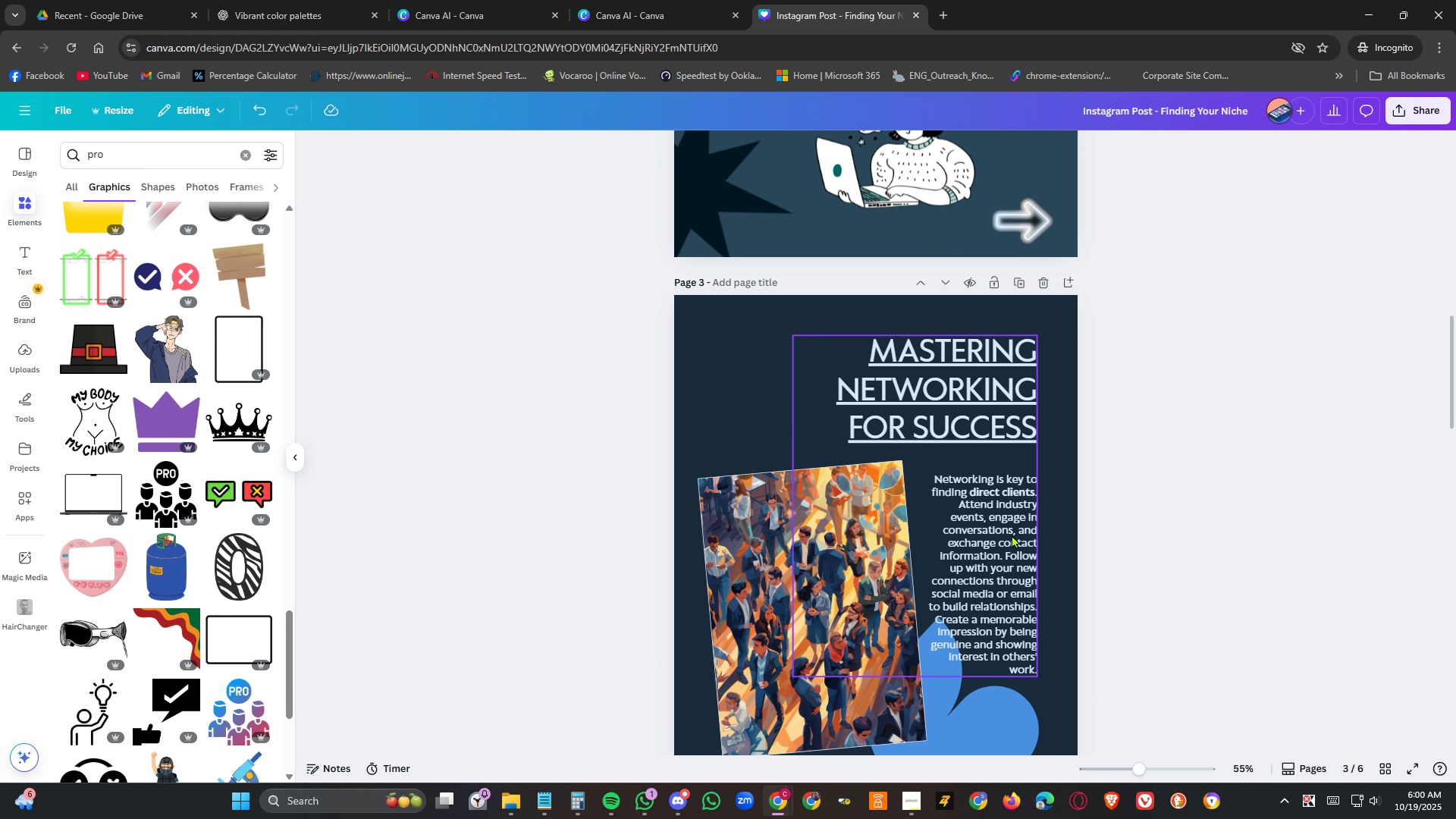 
scroll: coordinate [1204, 561], scroll_direction: up, amount: 6.0
 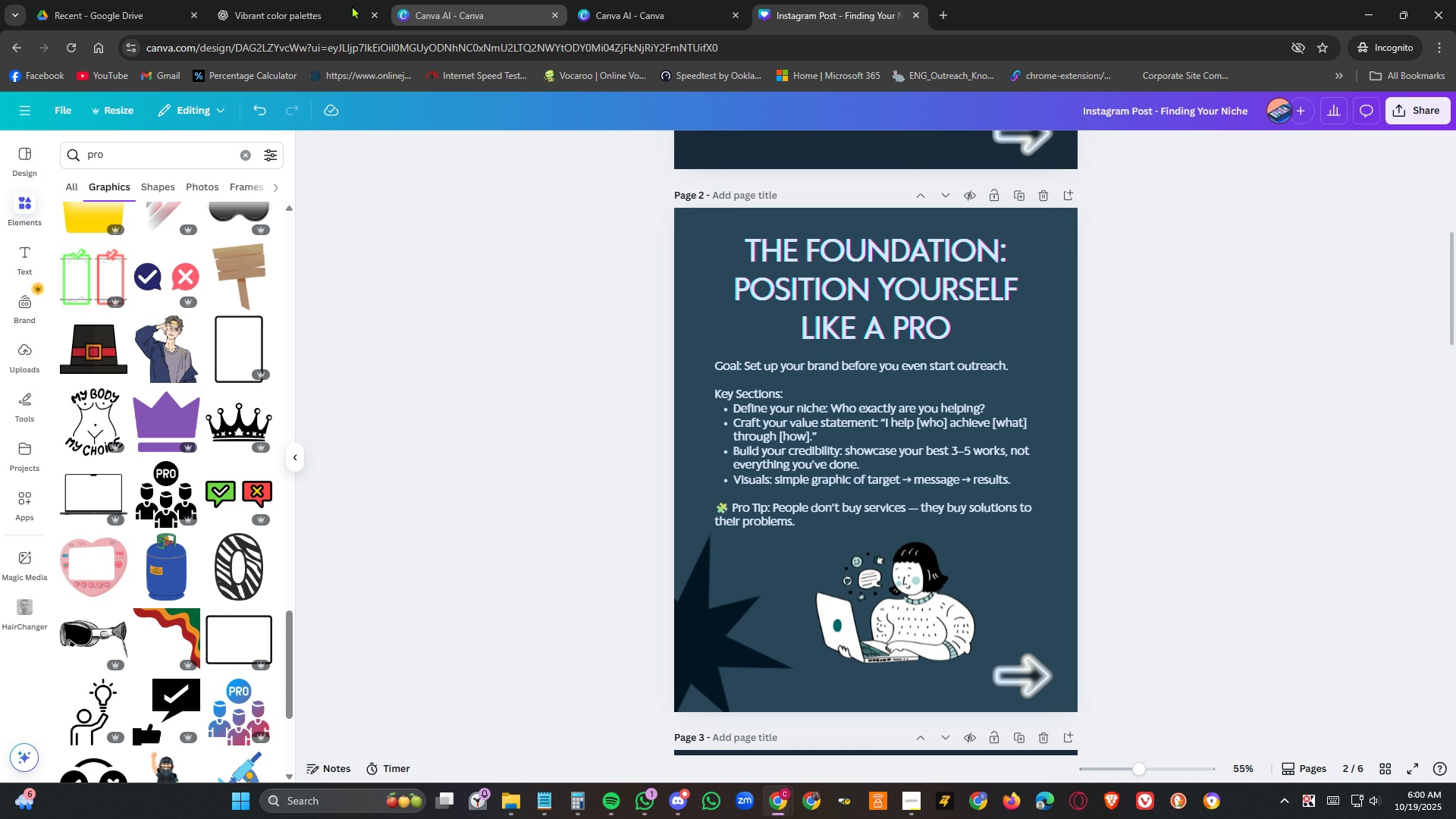 
left_click([315, 5])
 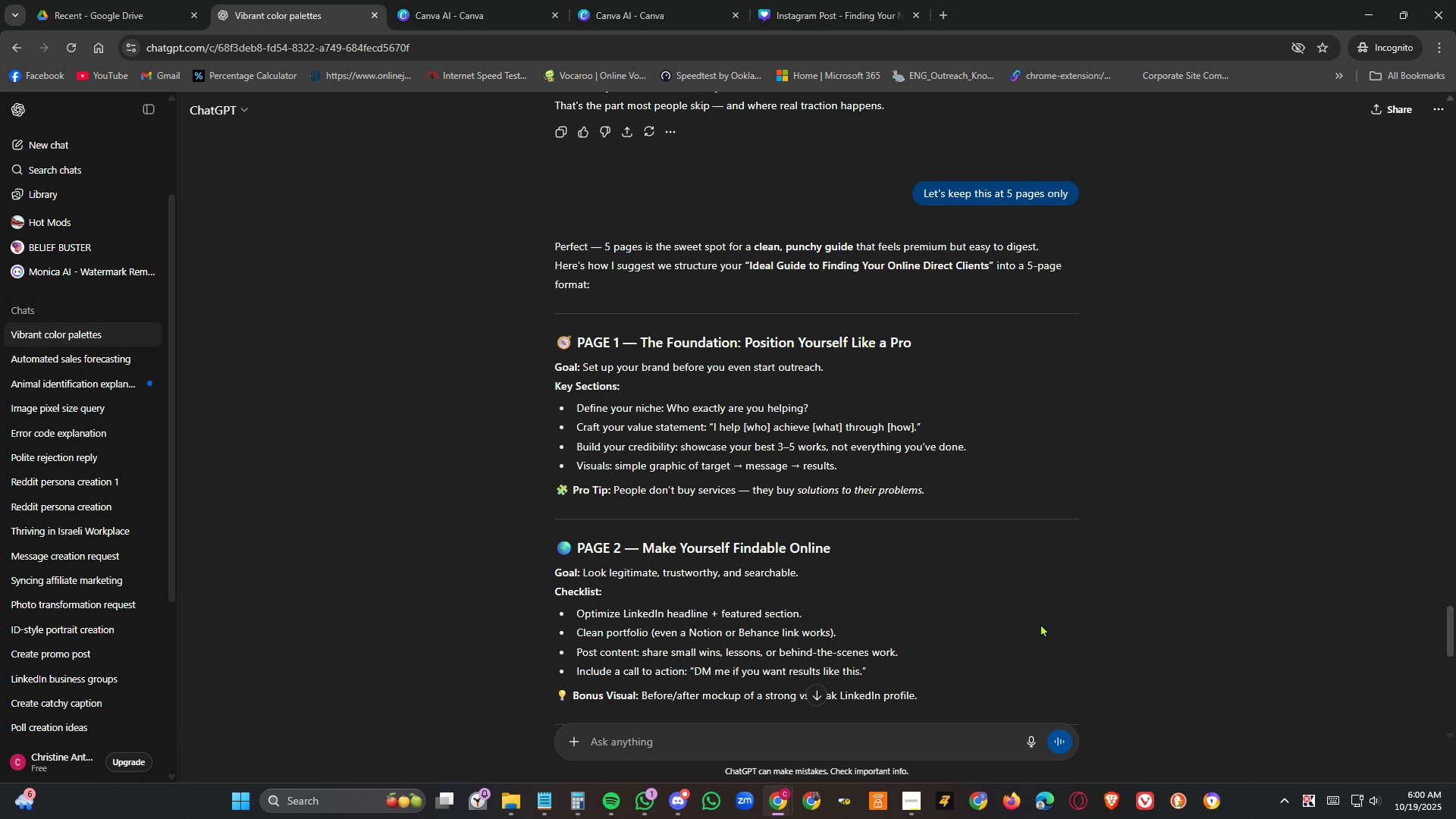 
scroll: coordinate [1042, 623], scroll_direction: down, amount: 2.0
 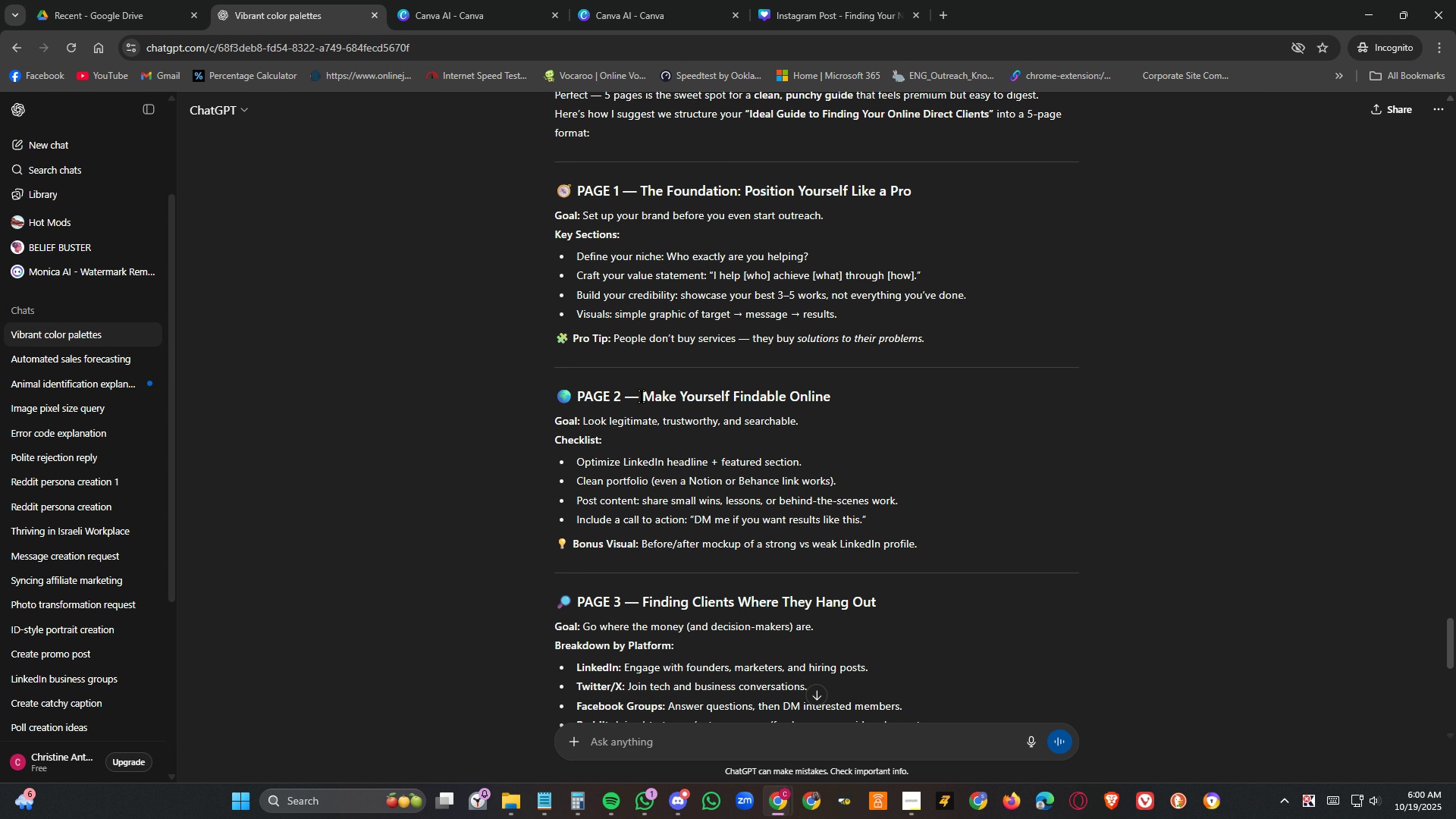 
left_click_drag(start_coordinate=[642, 397], to_coordinate=[833, 399])
 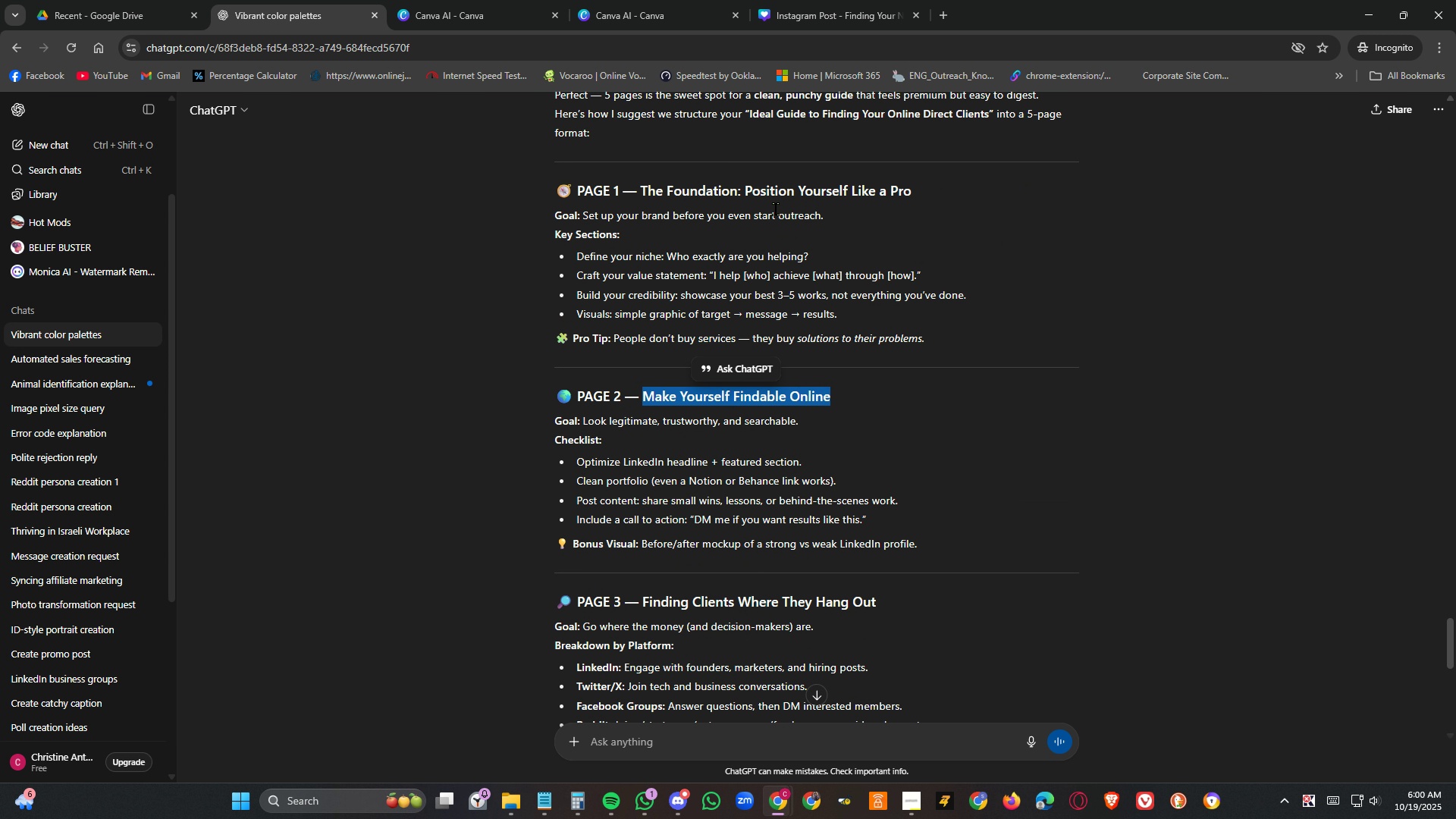 
key(Control+C)
 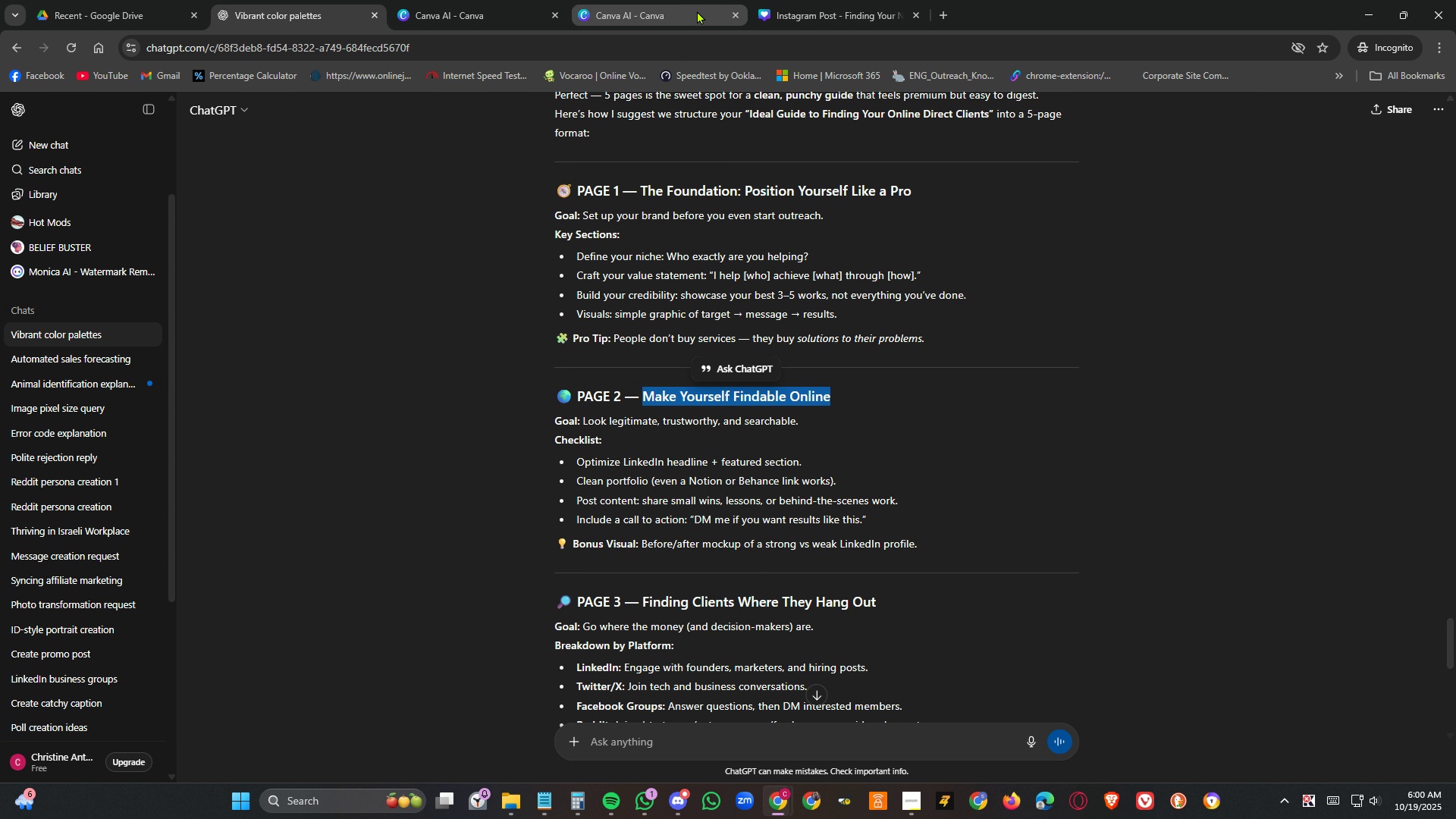 
left_click([824, 18])
 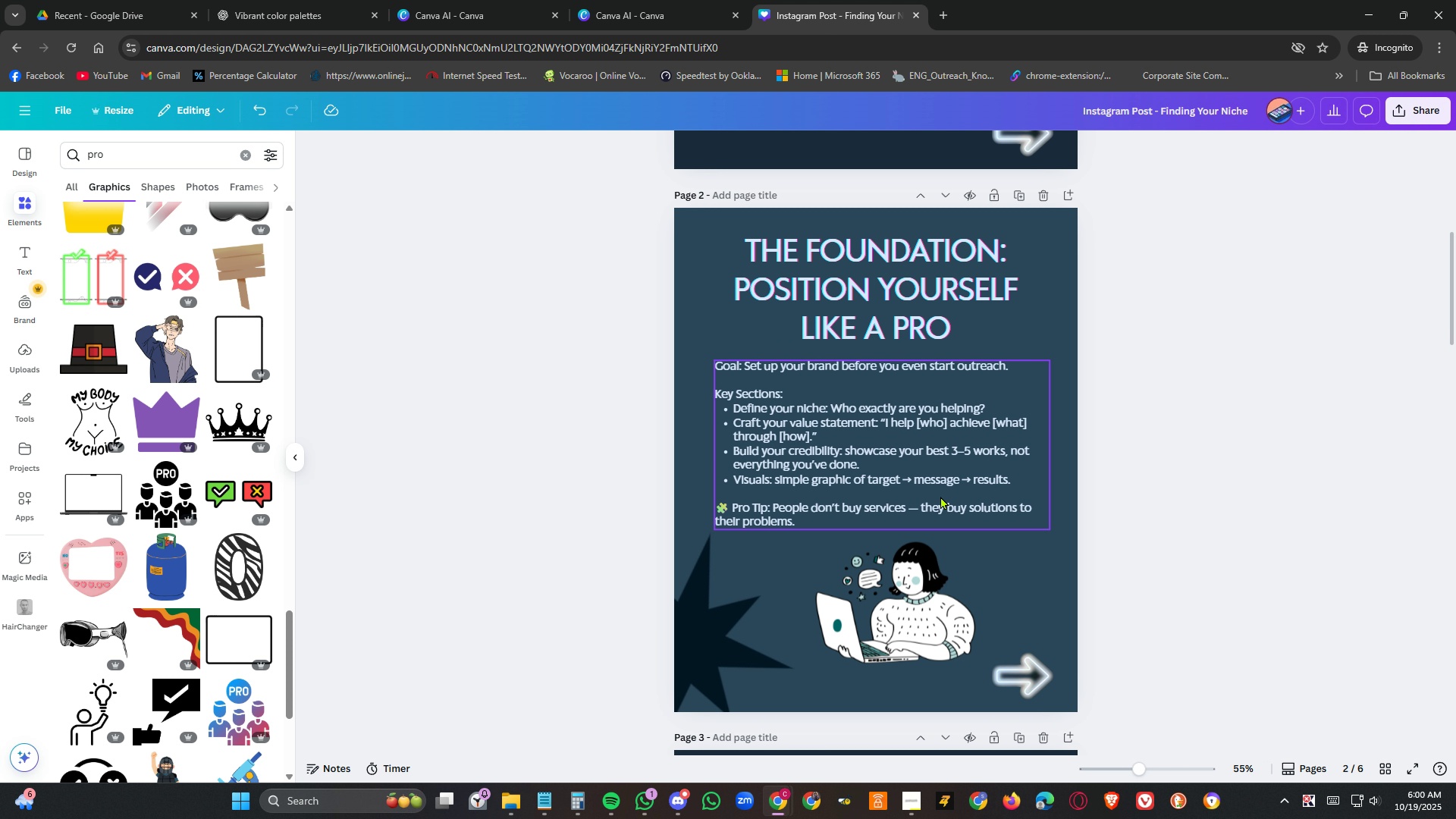 
scroll: coordinate [999, 534], scroll_direction: down, amount: 5.0
 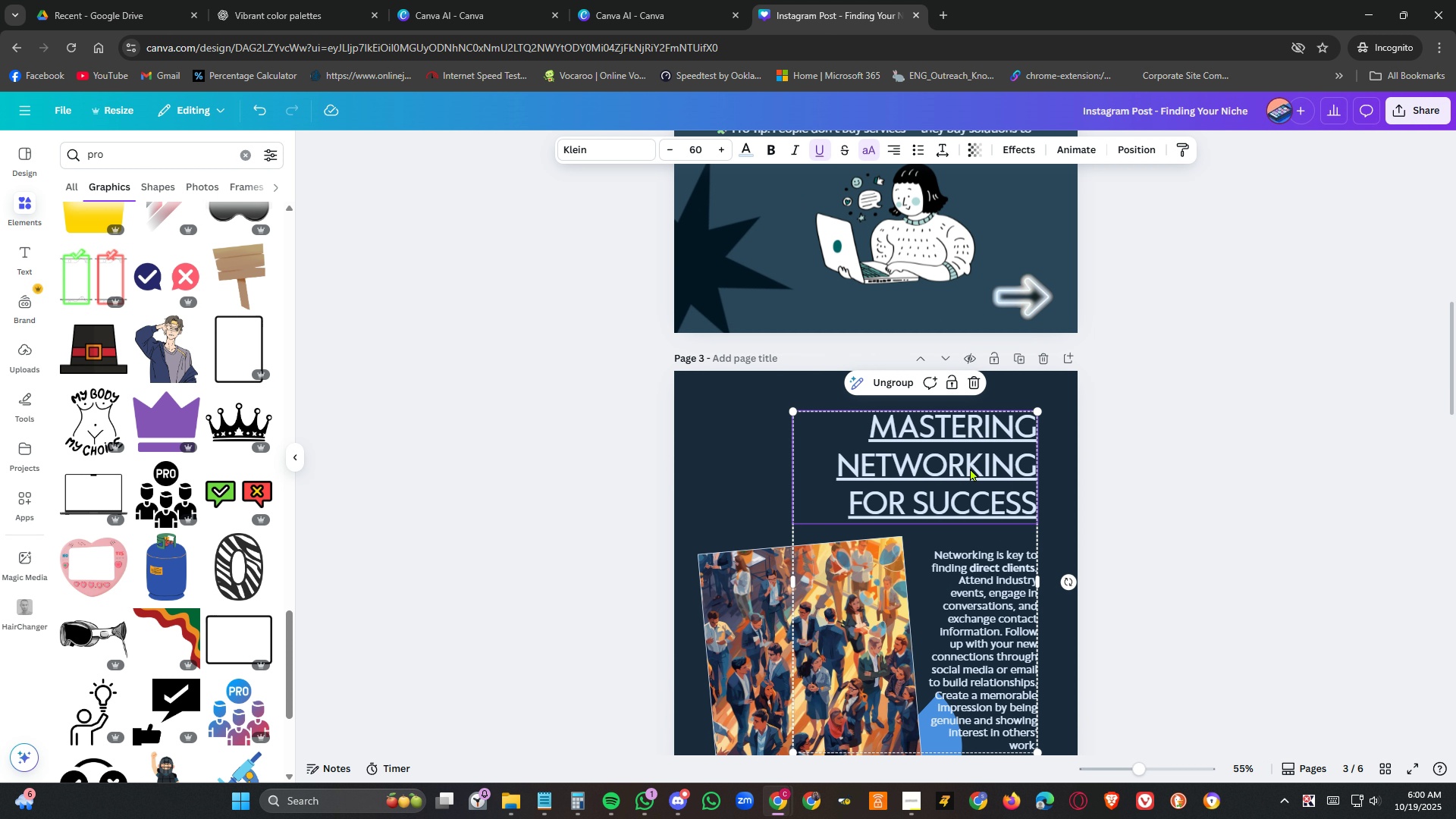 
double_click([970, 468])
 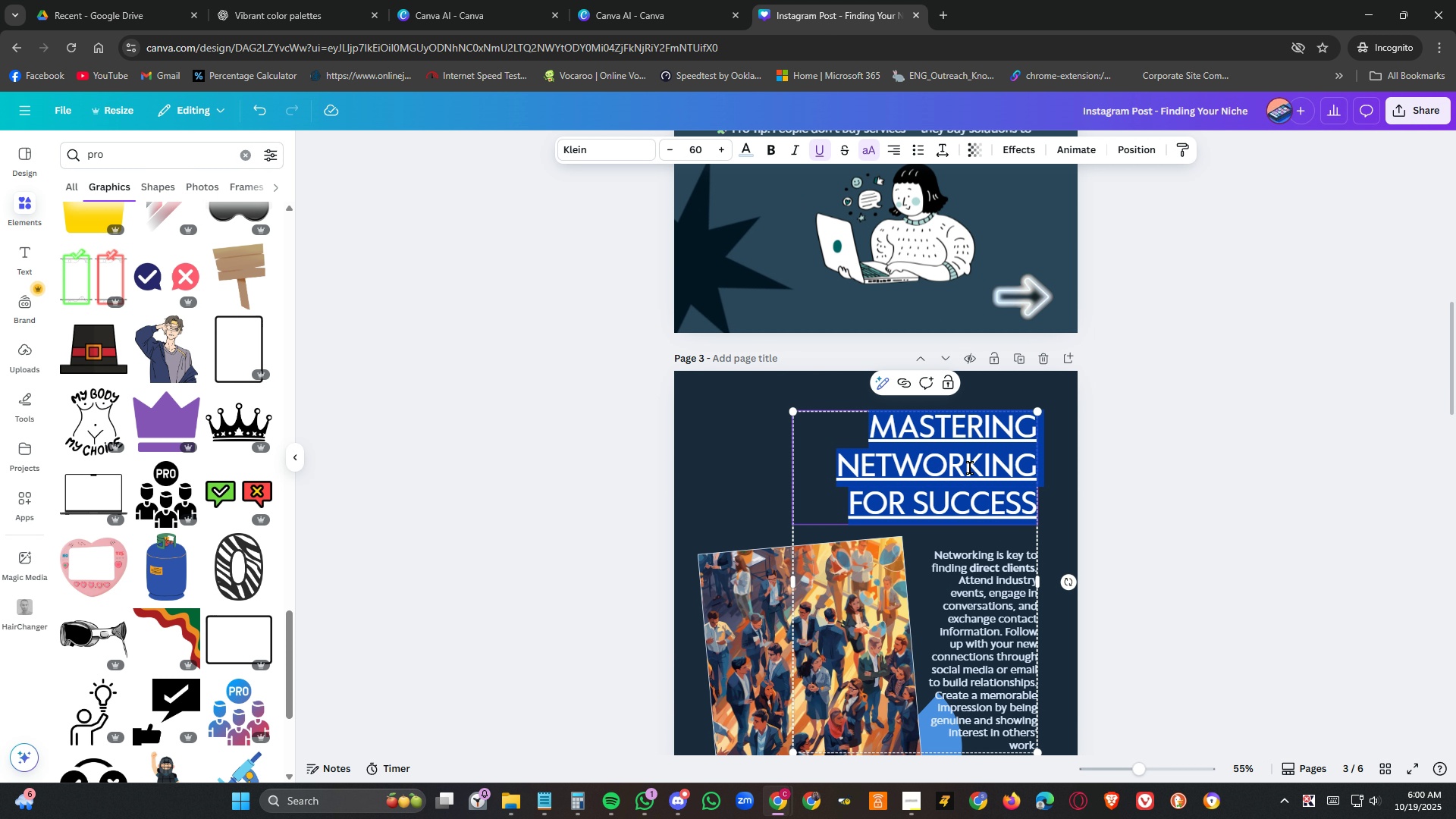 
triple_click([970, 468])
 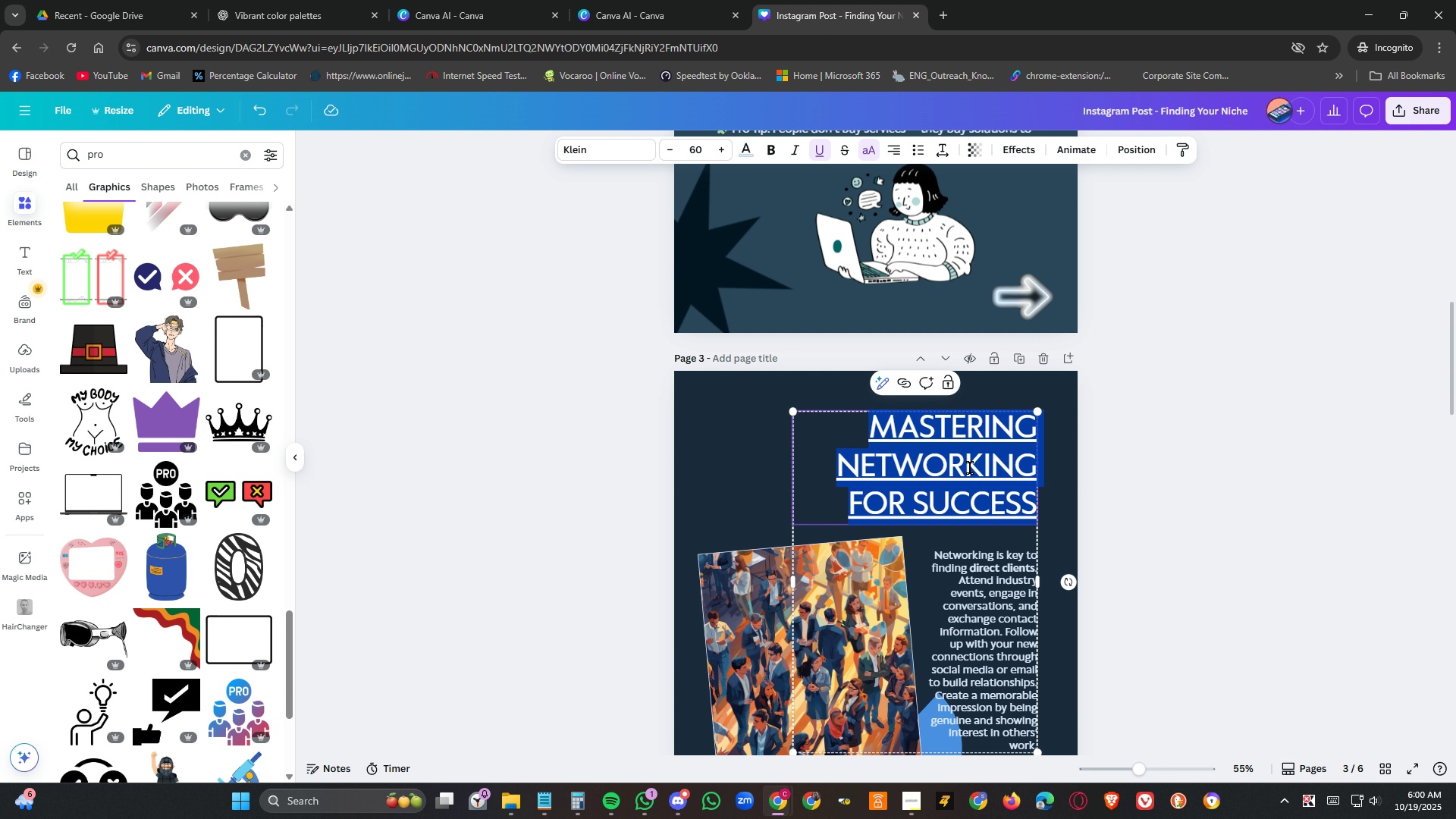 
key(Control+V)
 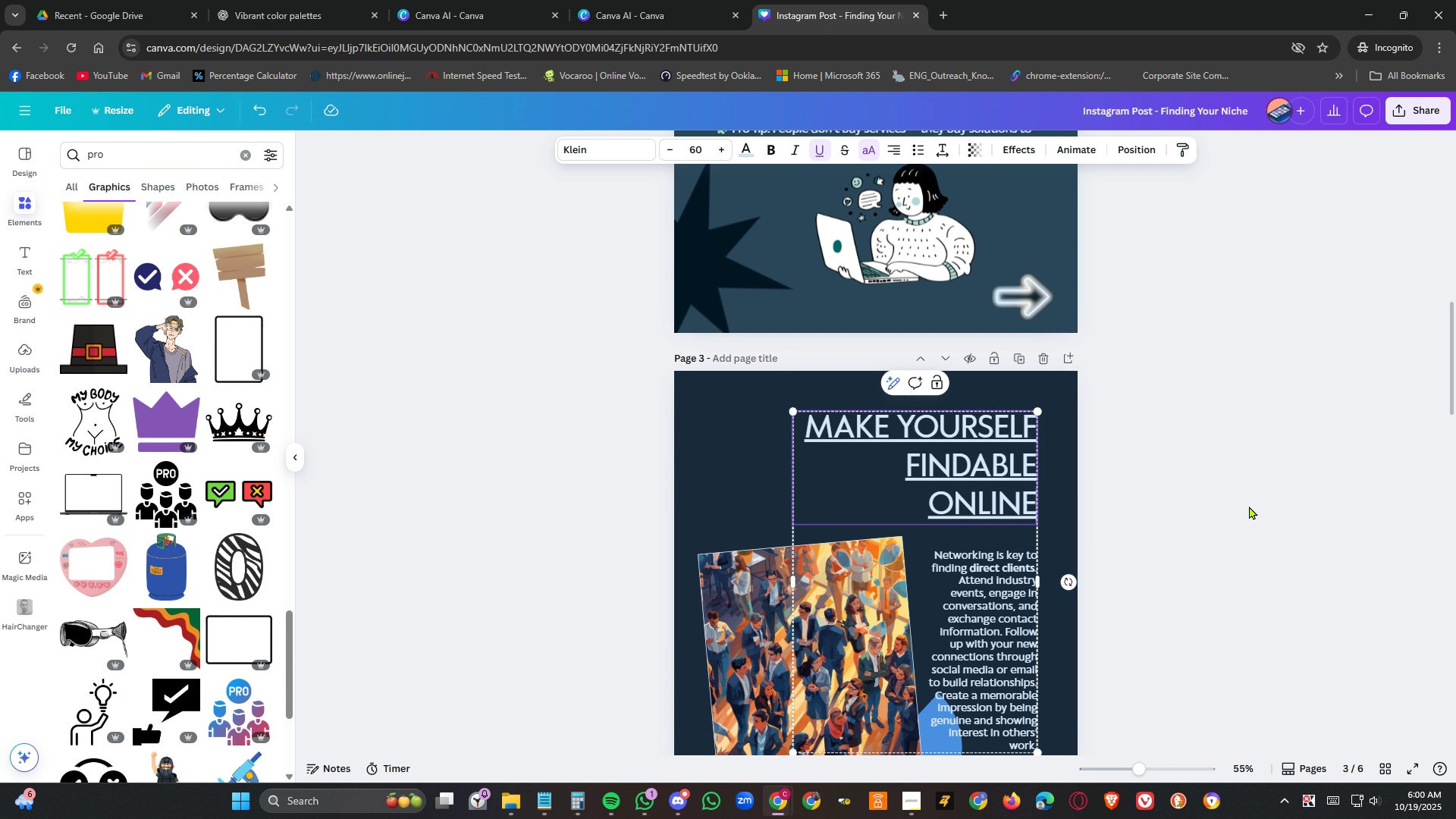 
left_click([1249, 506])
 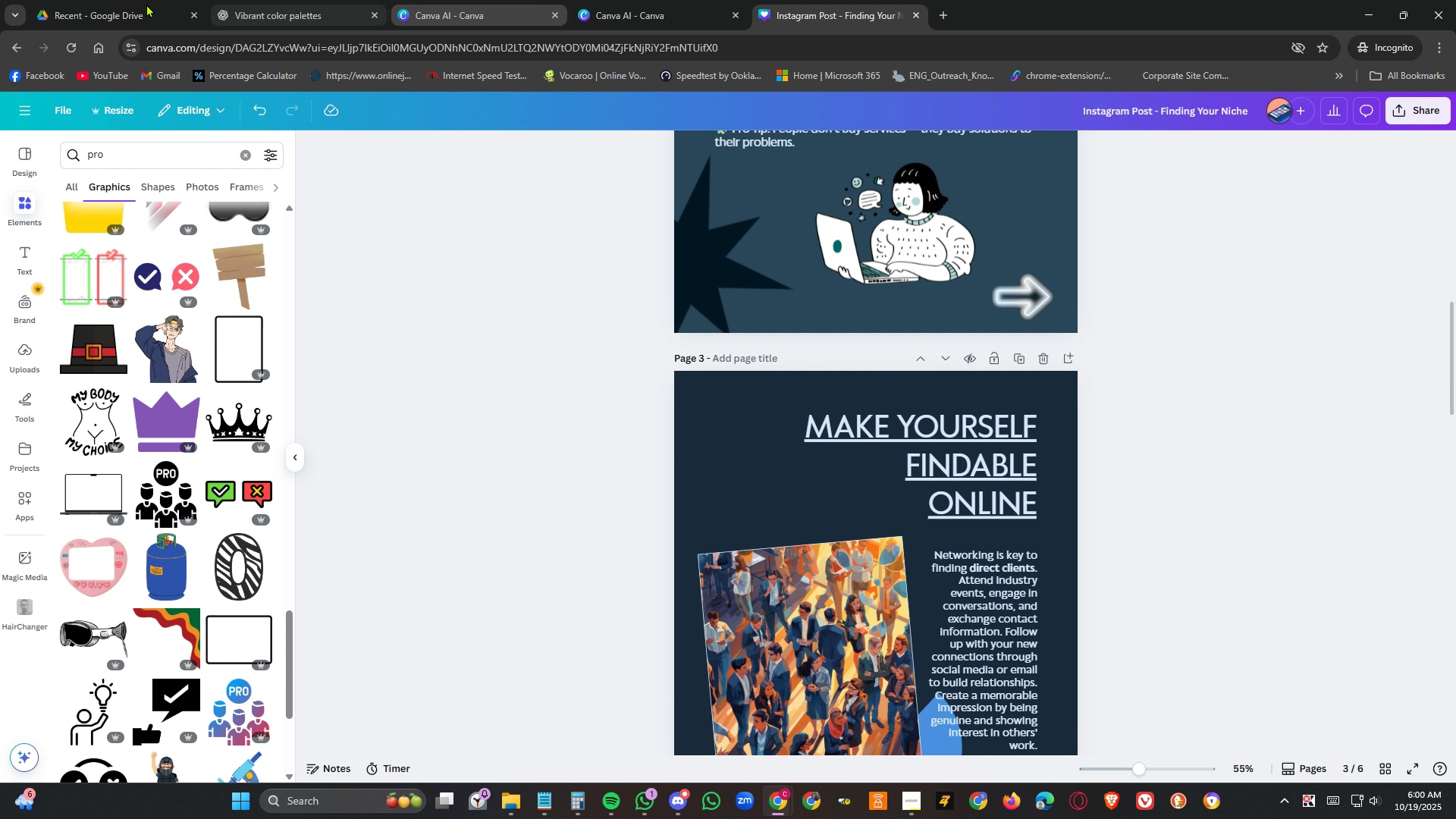 
left_click([248, 4])
 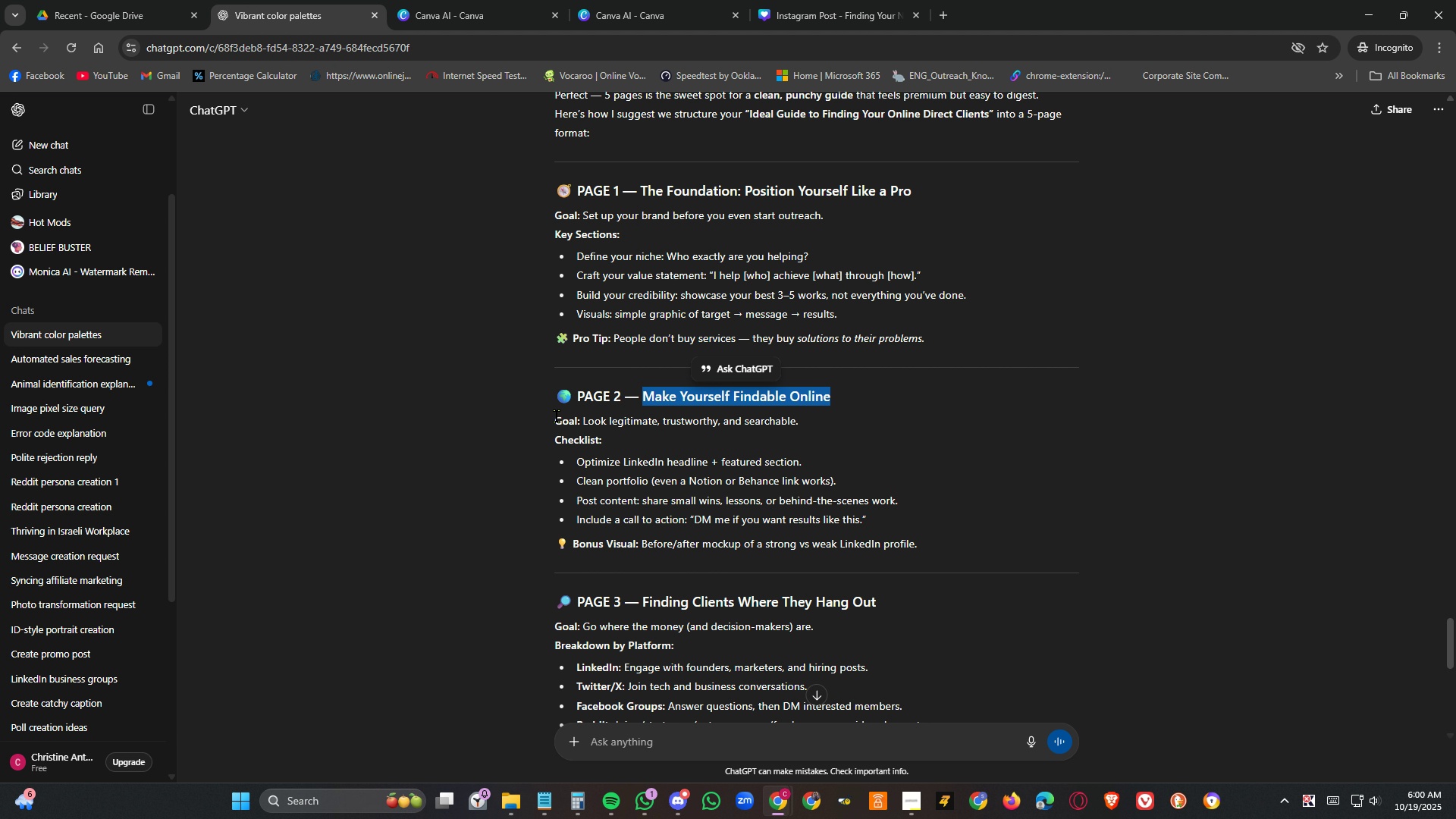 
left_click_drag(start_coordinate=[561, 420], to_coordinate=[709, 445])
 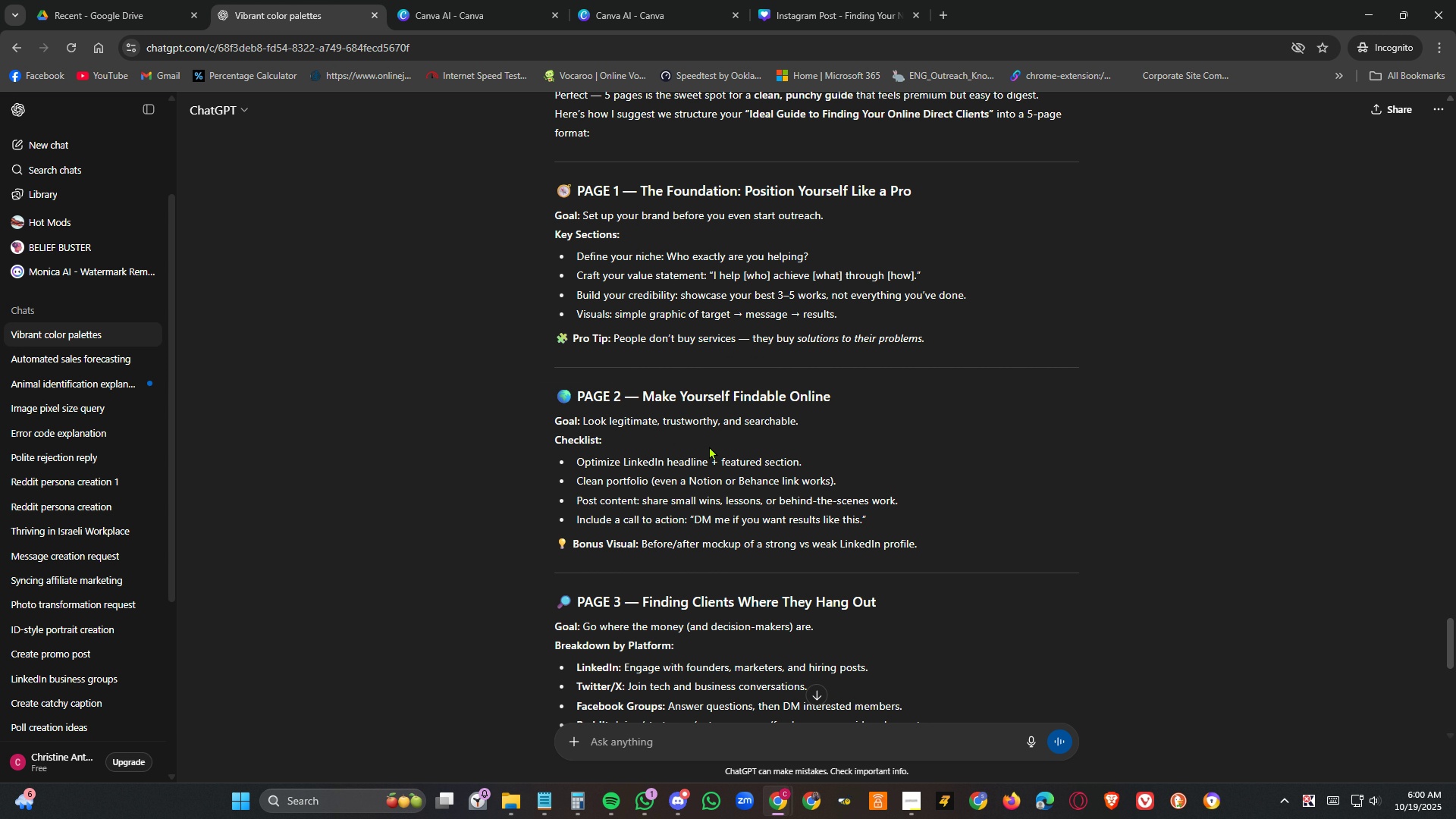 
left_click([709, 446])
 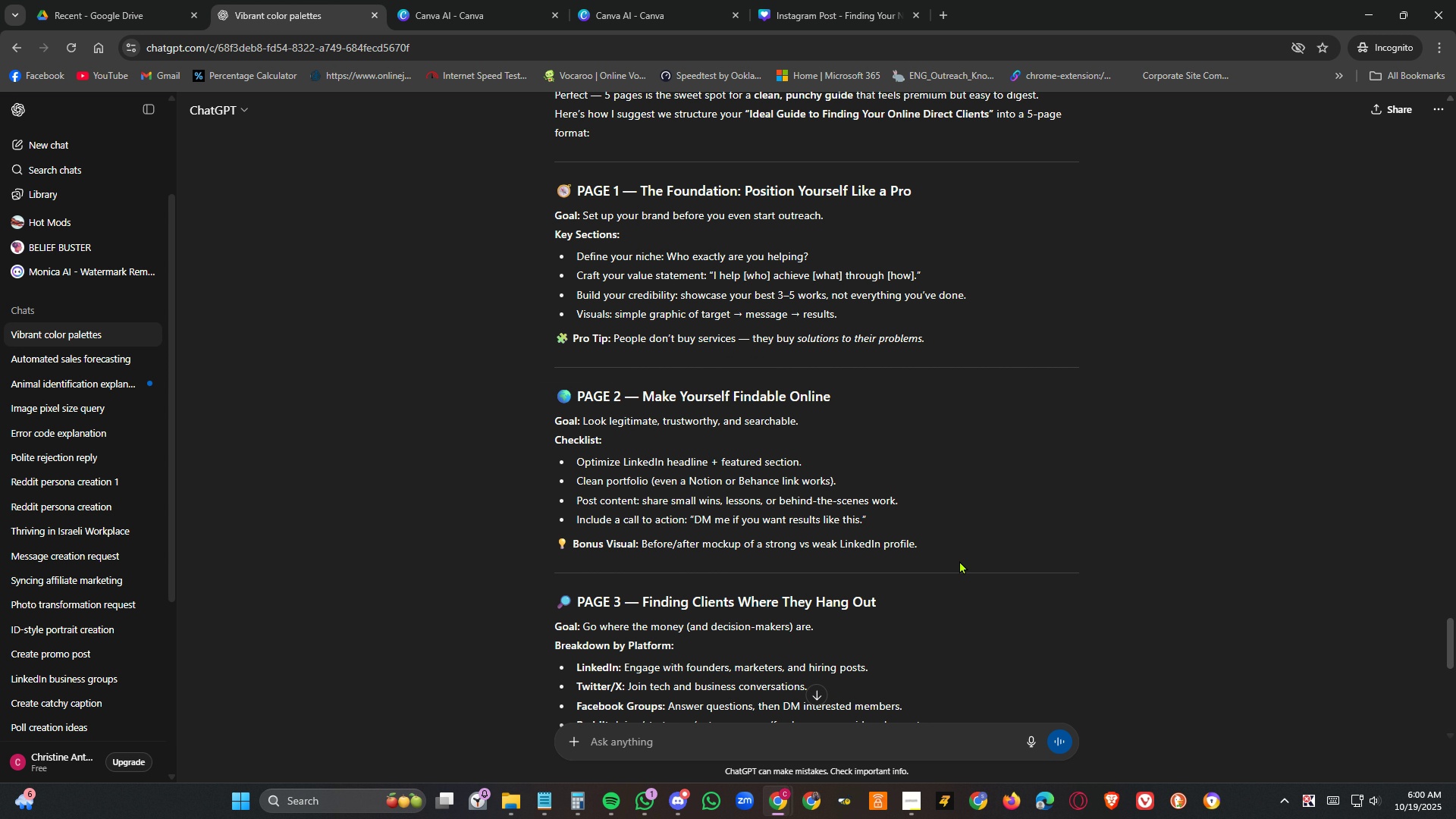 
mouse_move([949, 549])
 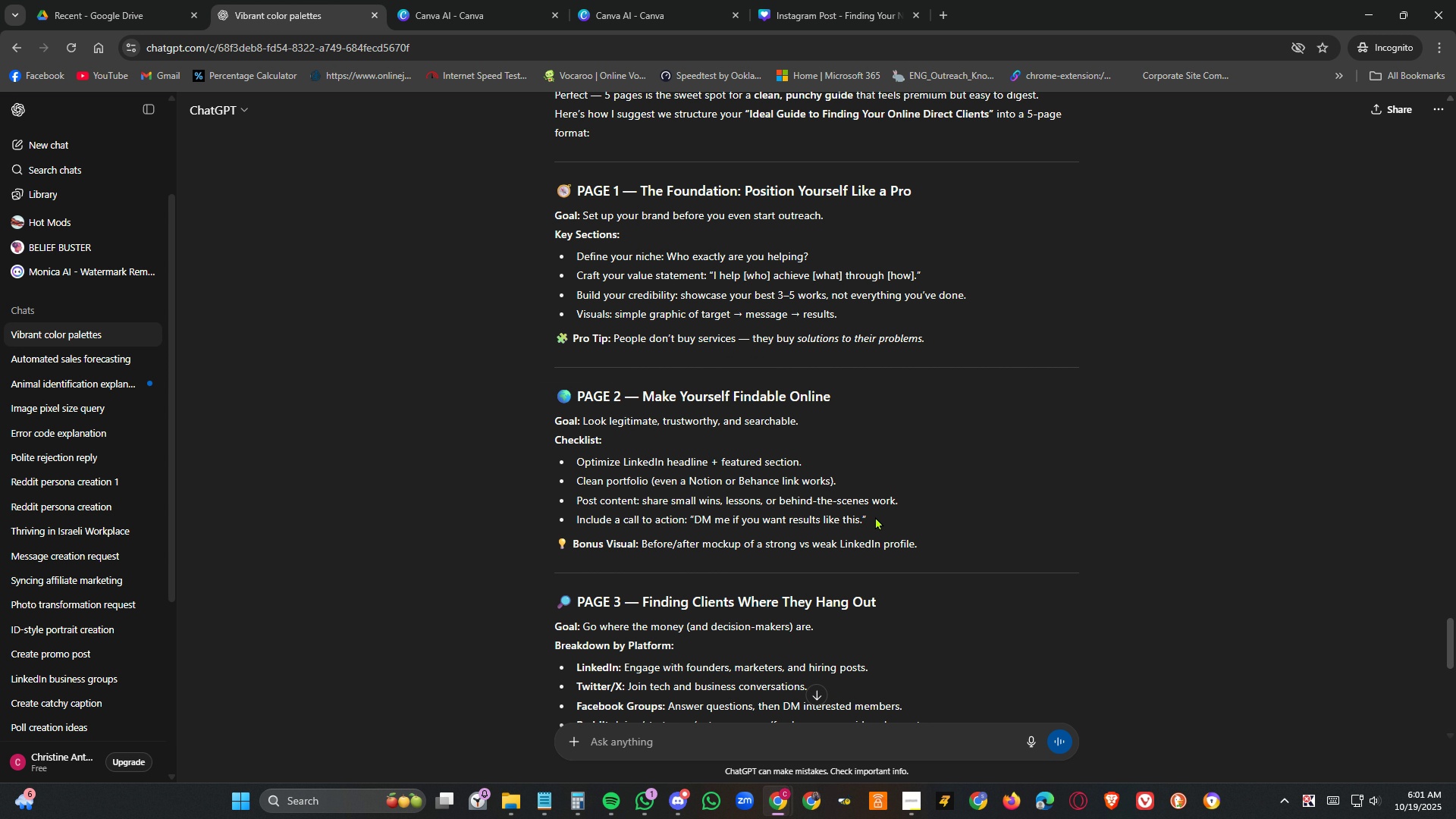 
left_click_drag(start_coordinate=[875, 516], to_coordinate=[544, 430])
 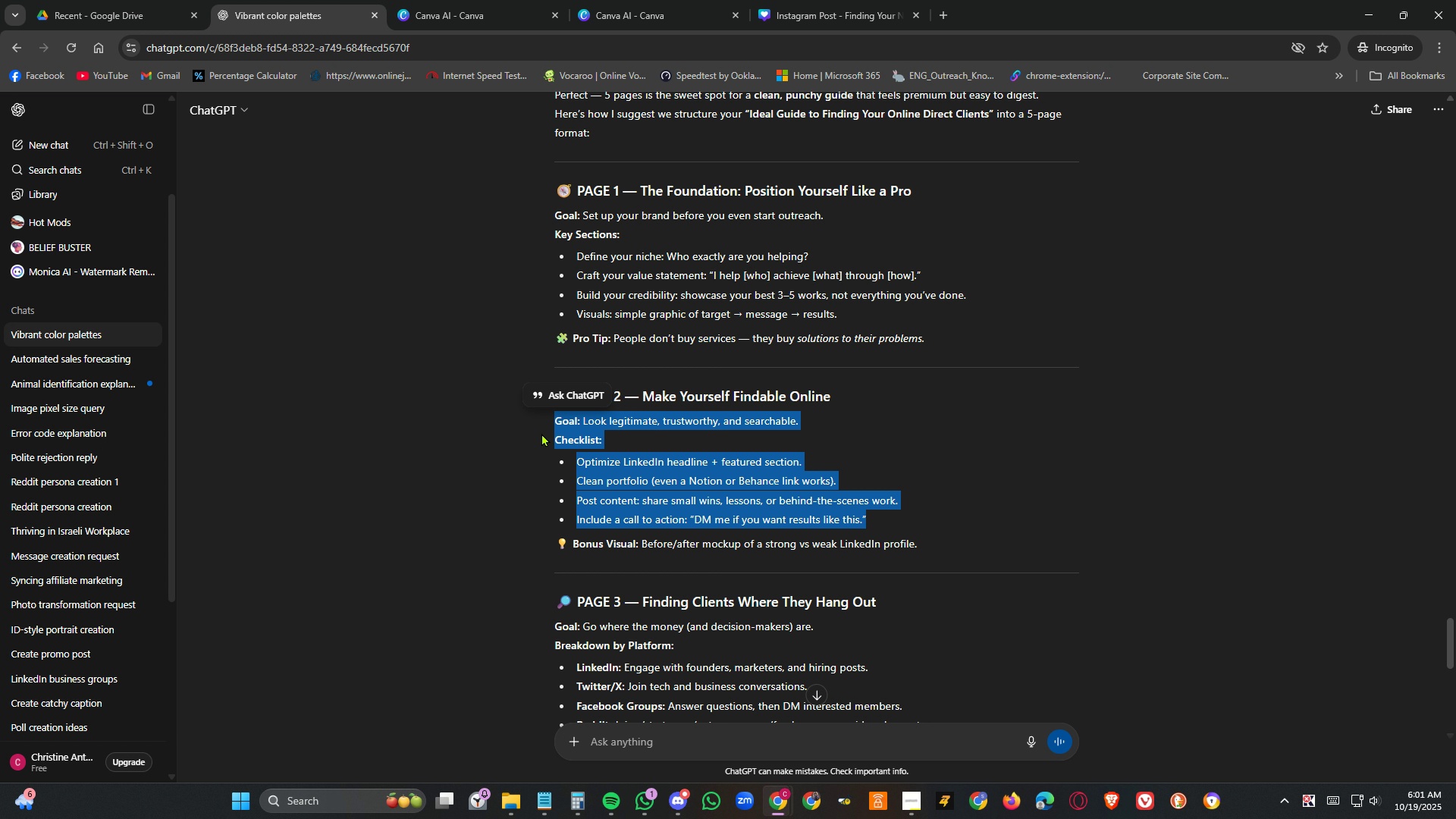 
wait(24.62)
 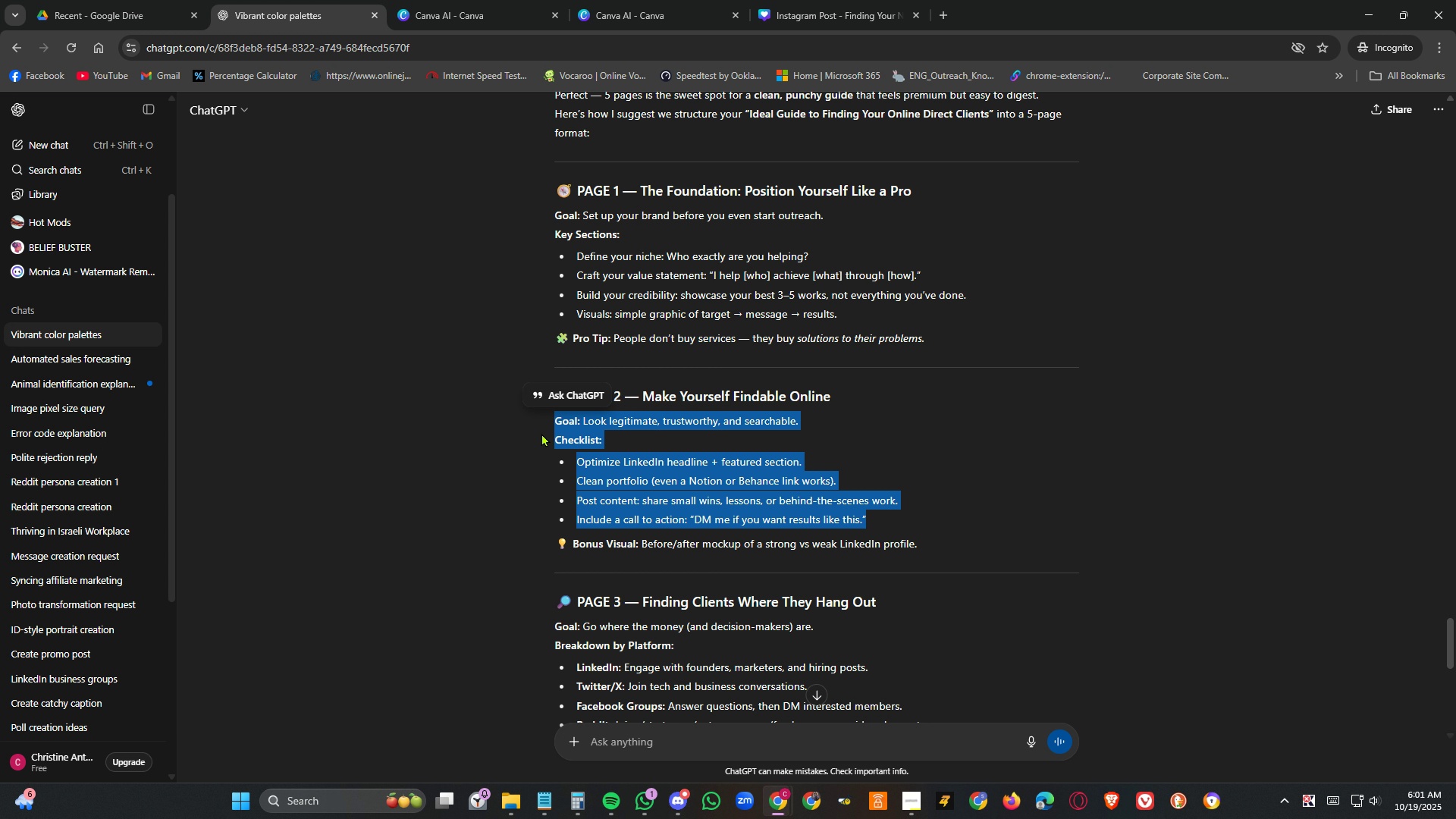 
key(Control+C)
 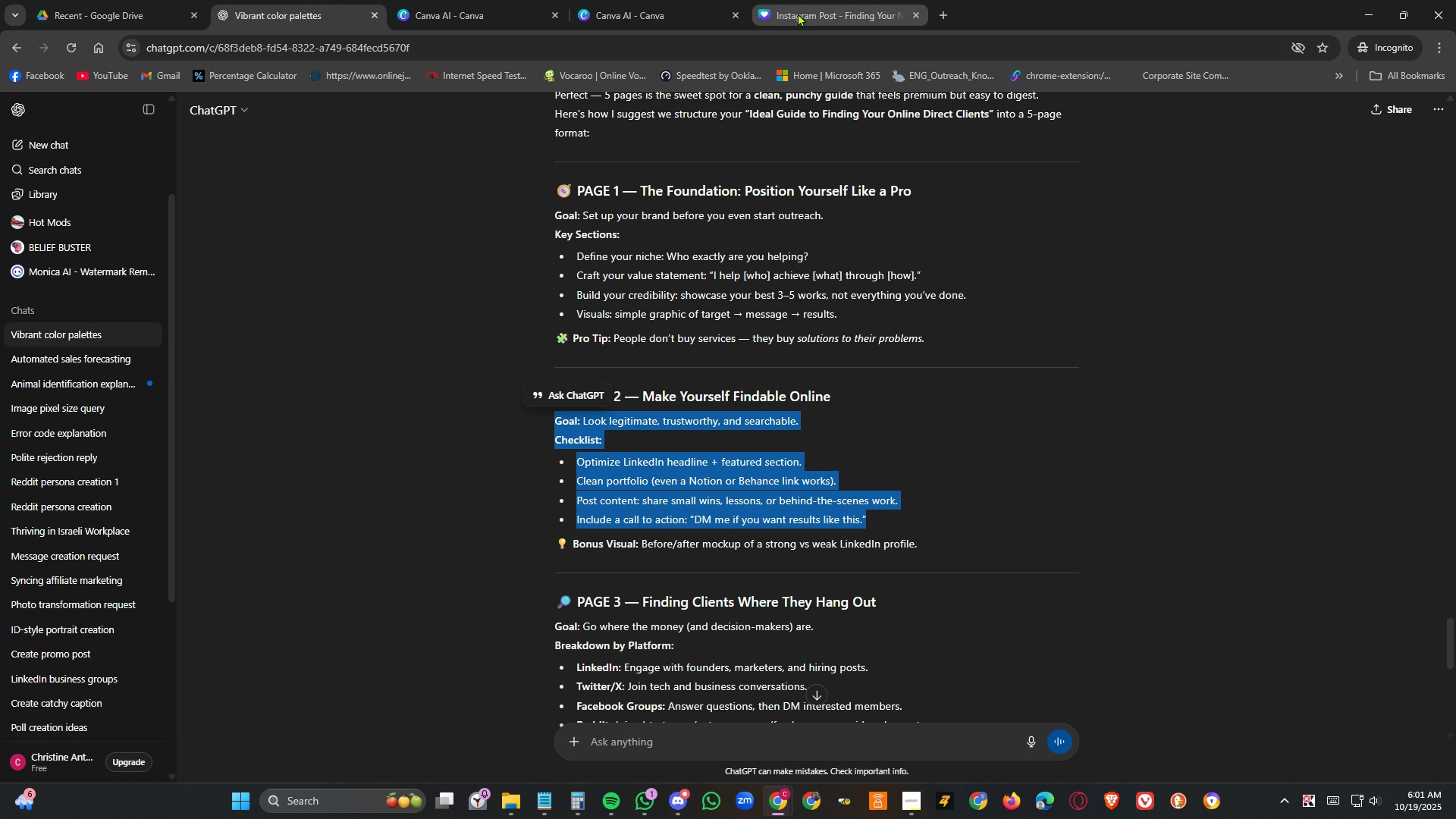 
left_click([798, 13])
 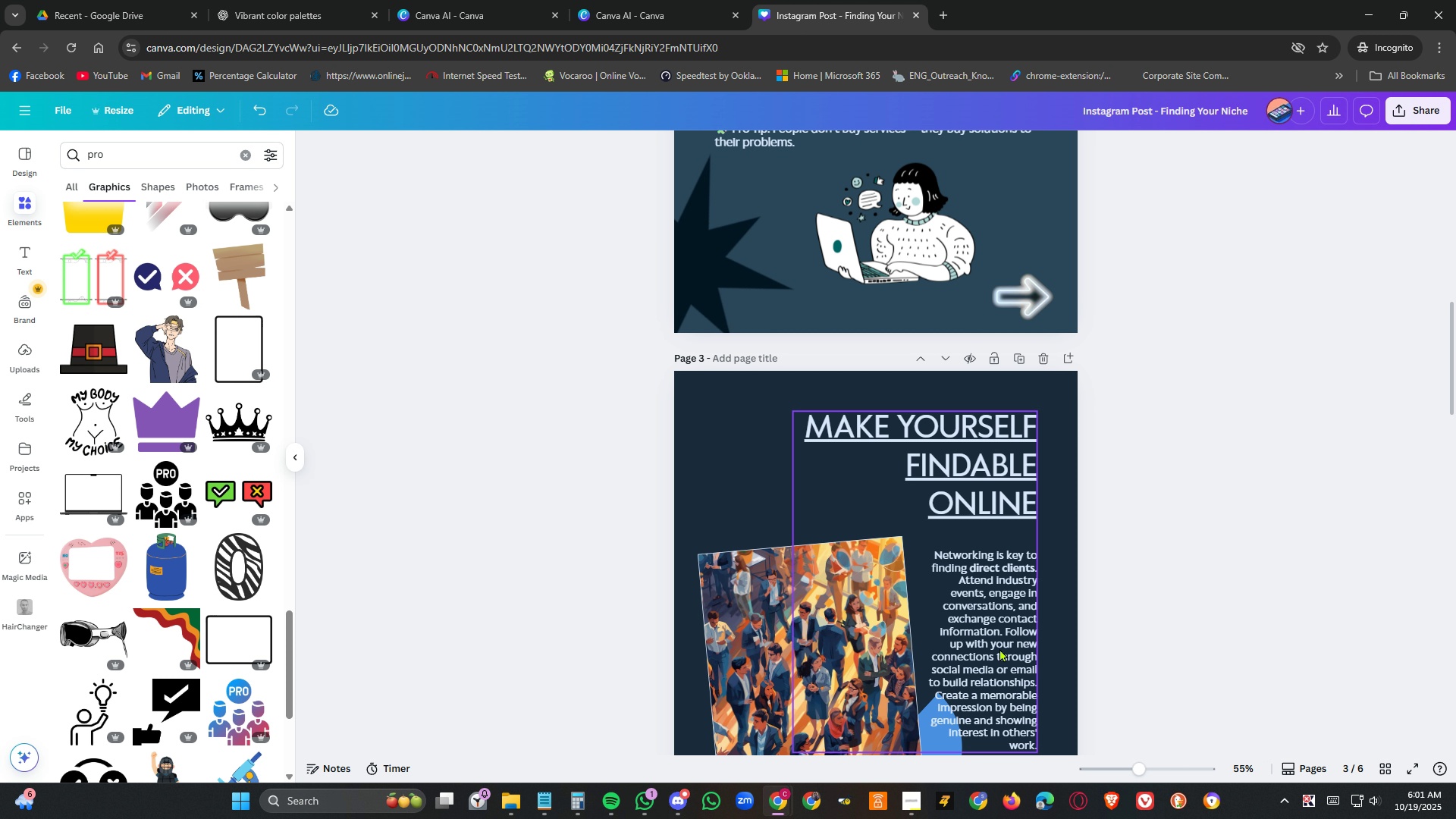 
scroll: coordinate [1056, 649], scroll_direction: up, amount: 5.0
 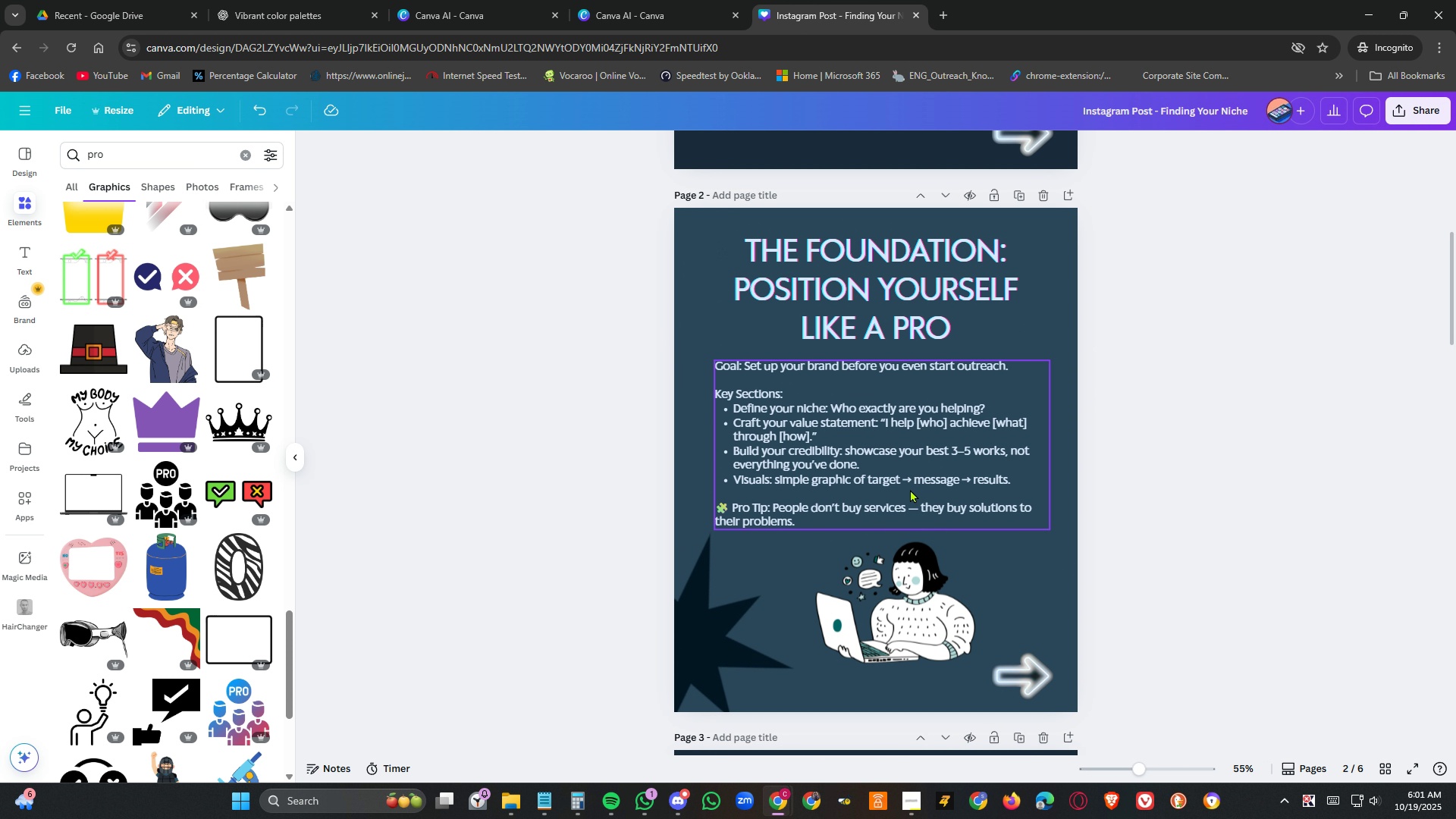 
double_click([910, 489])
 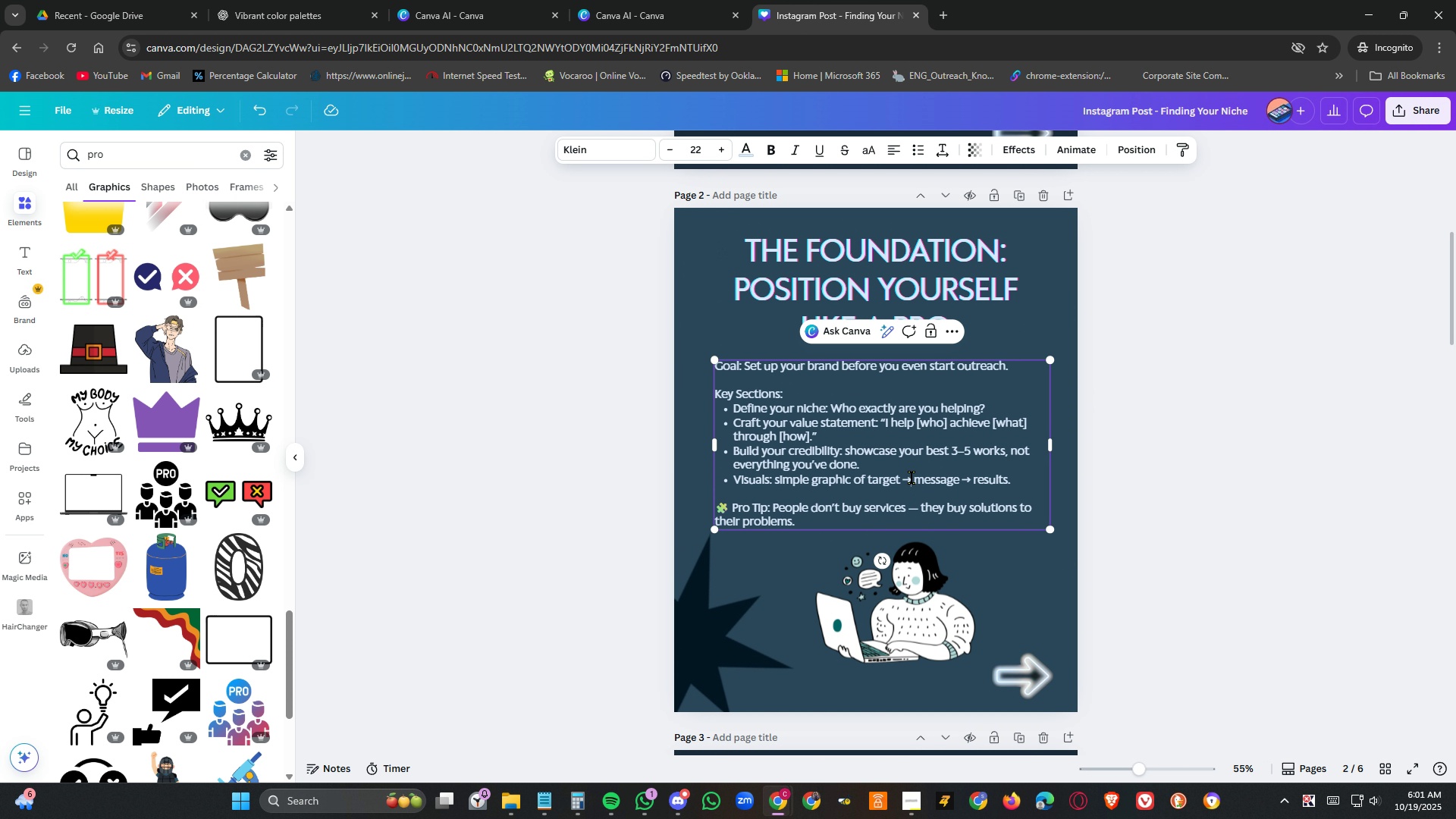 
double_click([912, 478])
 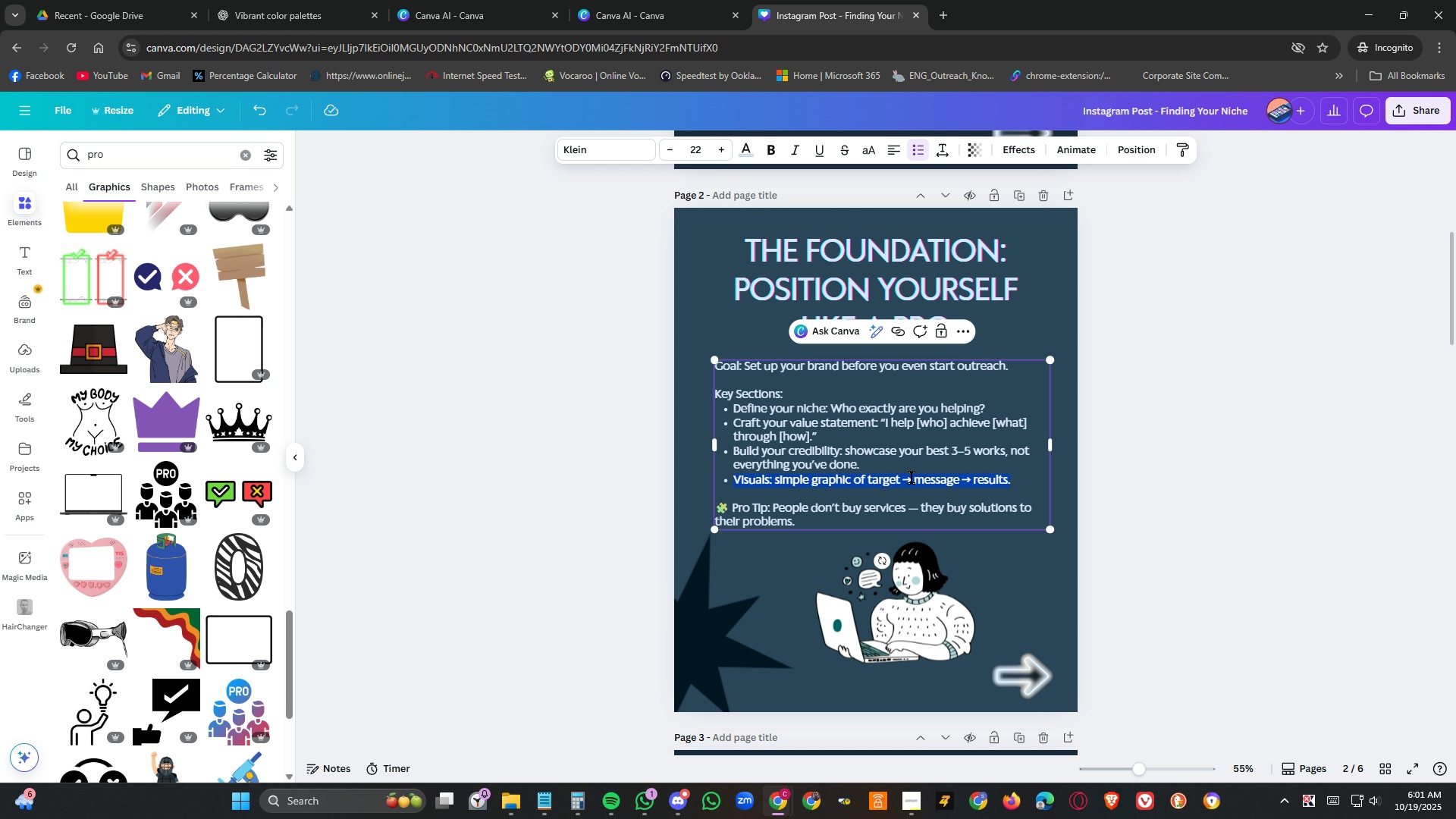 
triple_click([912, 478])
 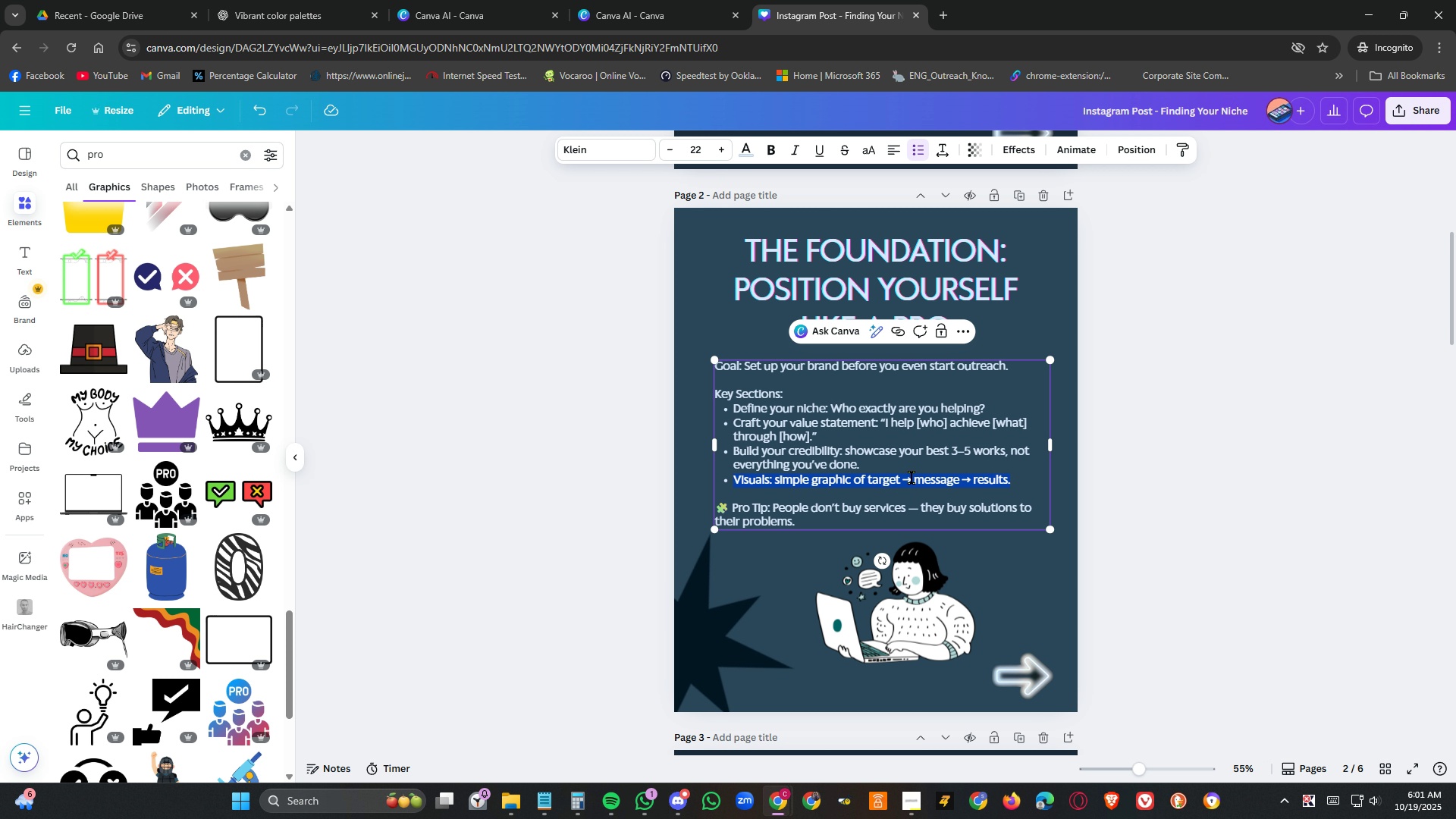 
key(Delete)
 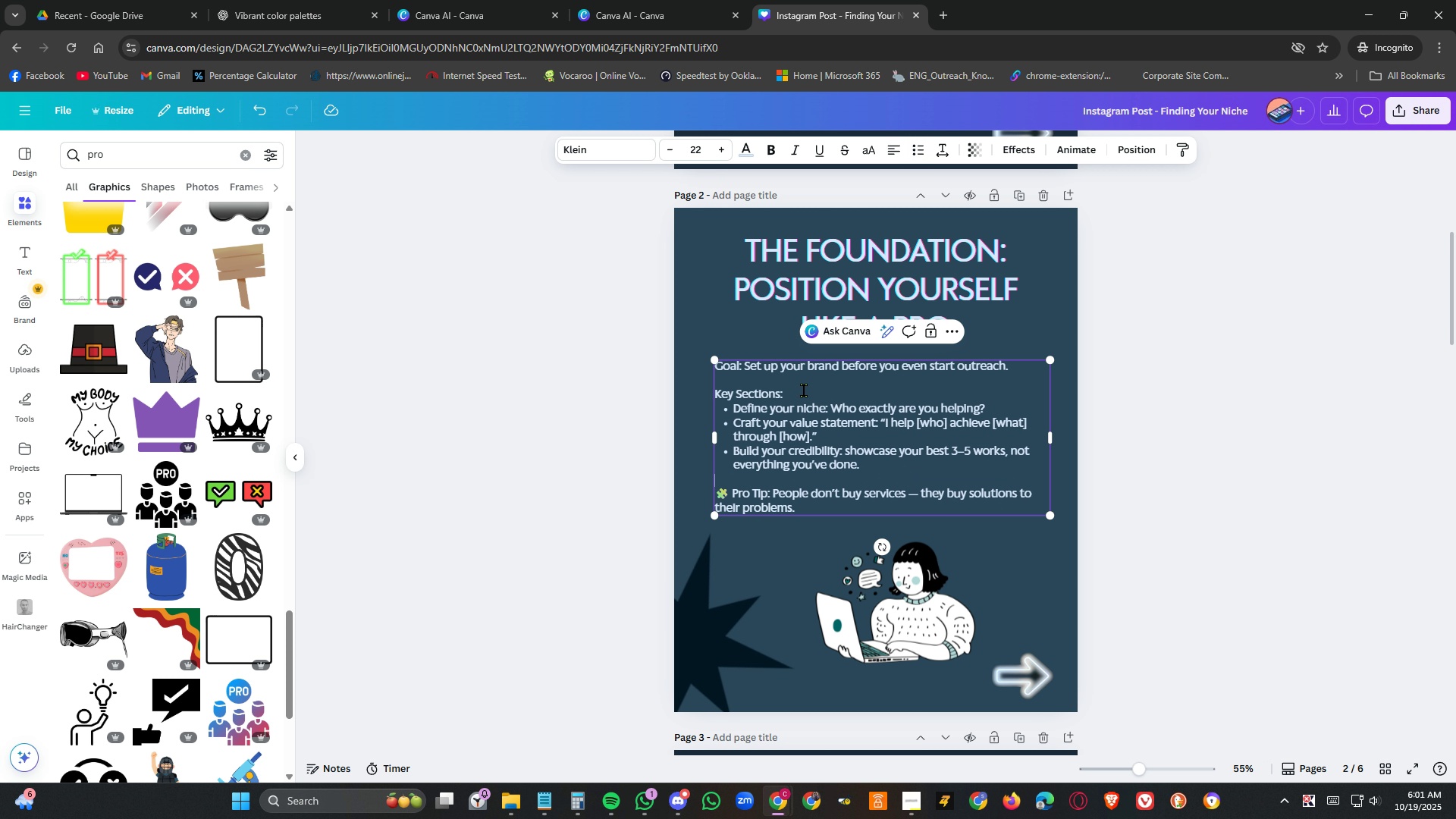 
left_click_drag(start_coordinate=[804, 391], to_coordinate=[674, 391])
 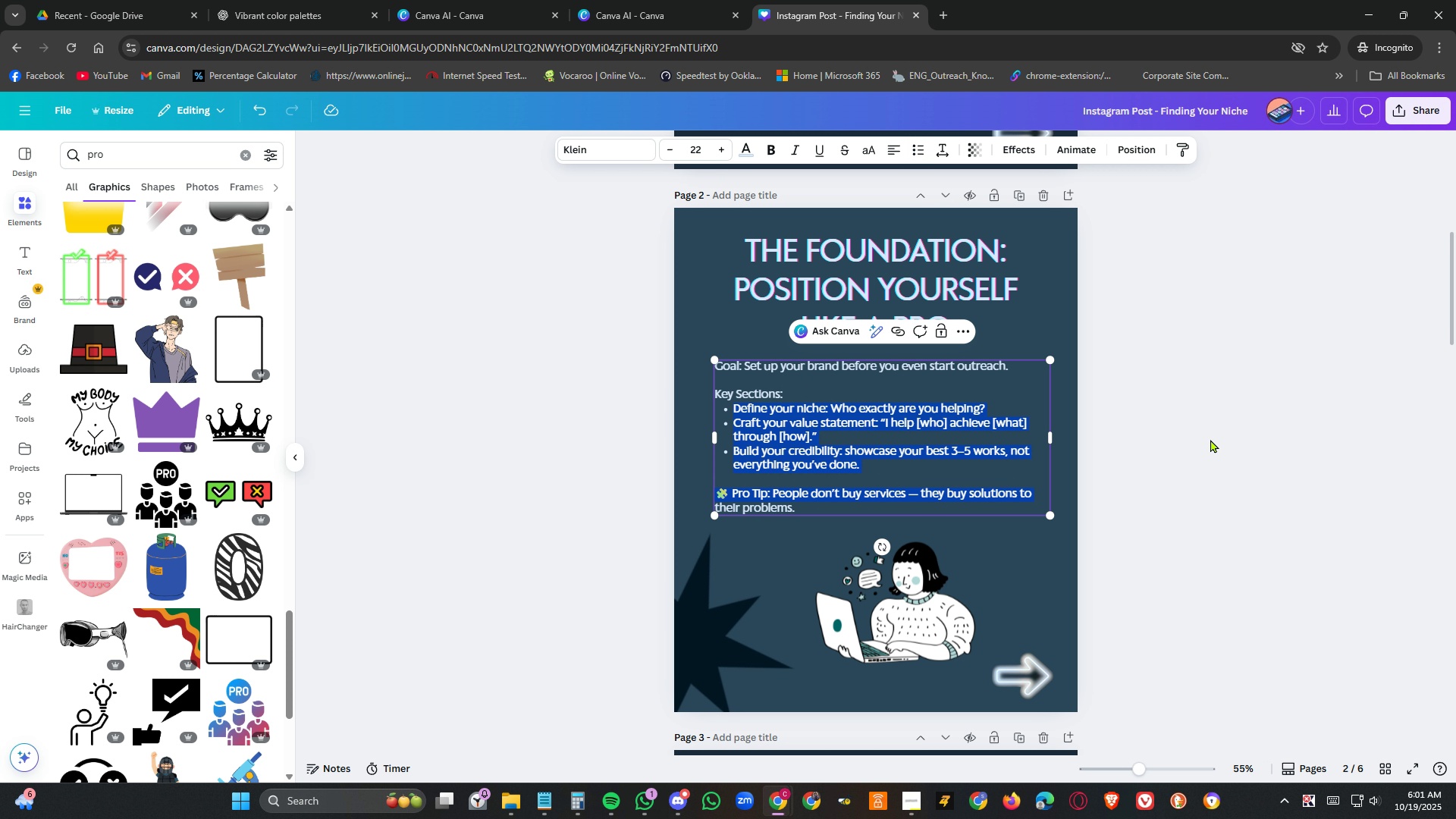 
left_click([1210, 439])
 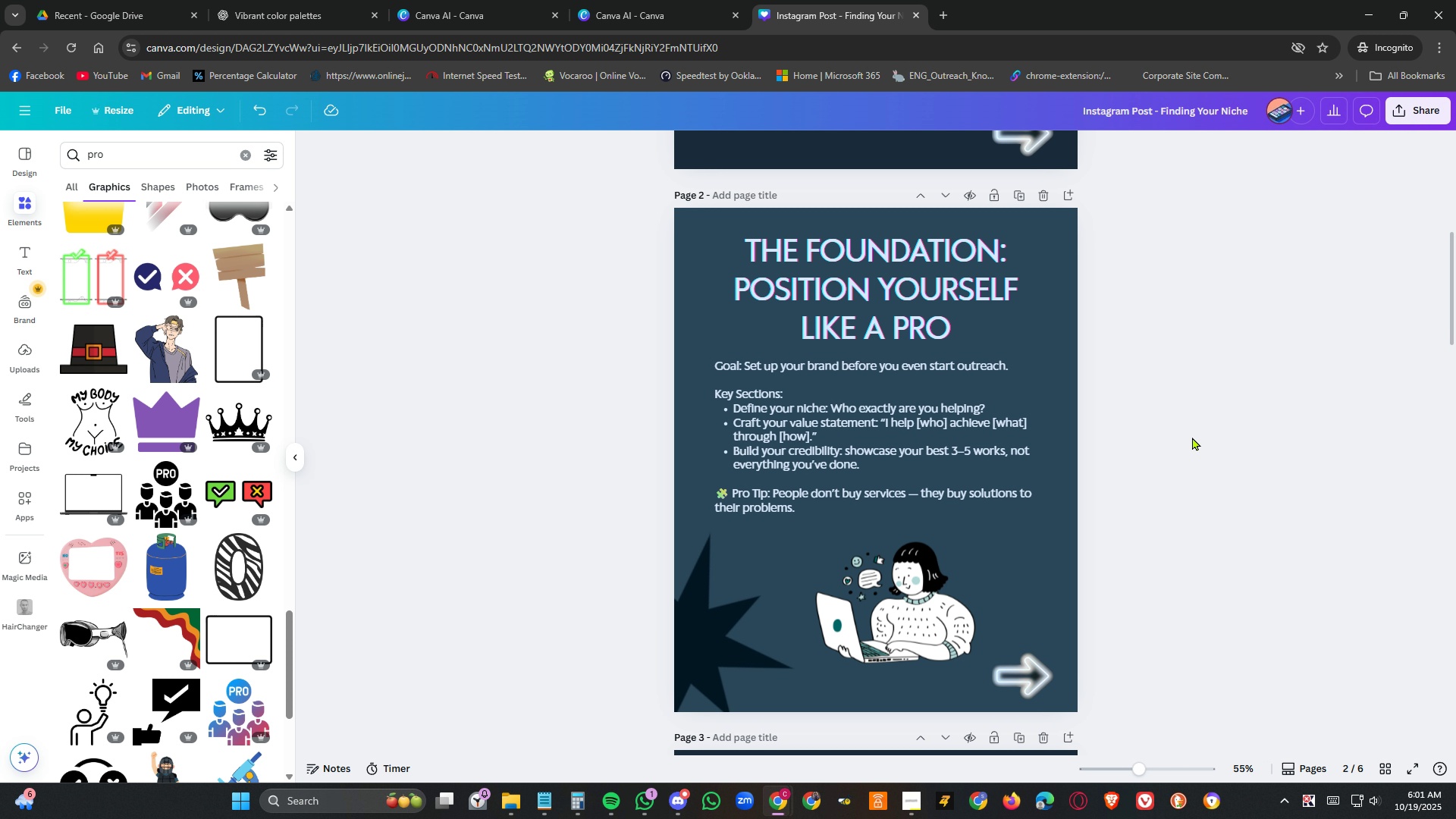 
wait(6.43)
 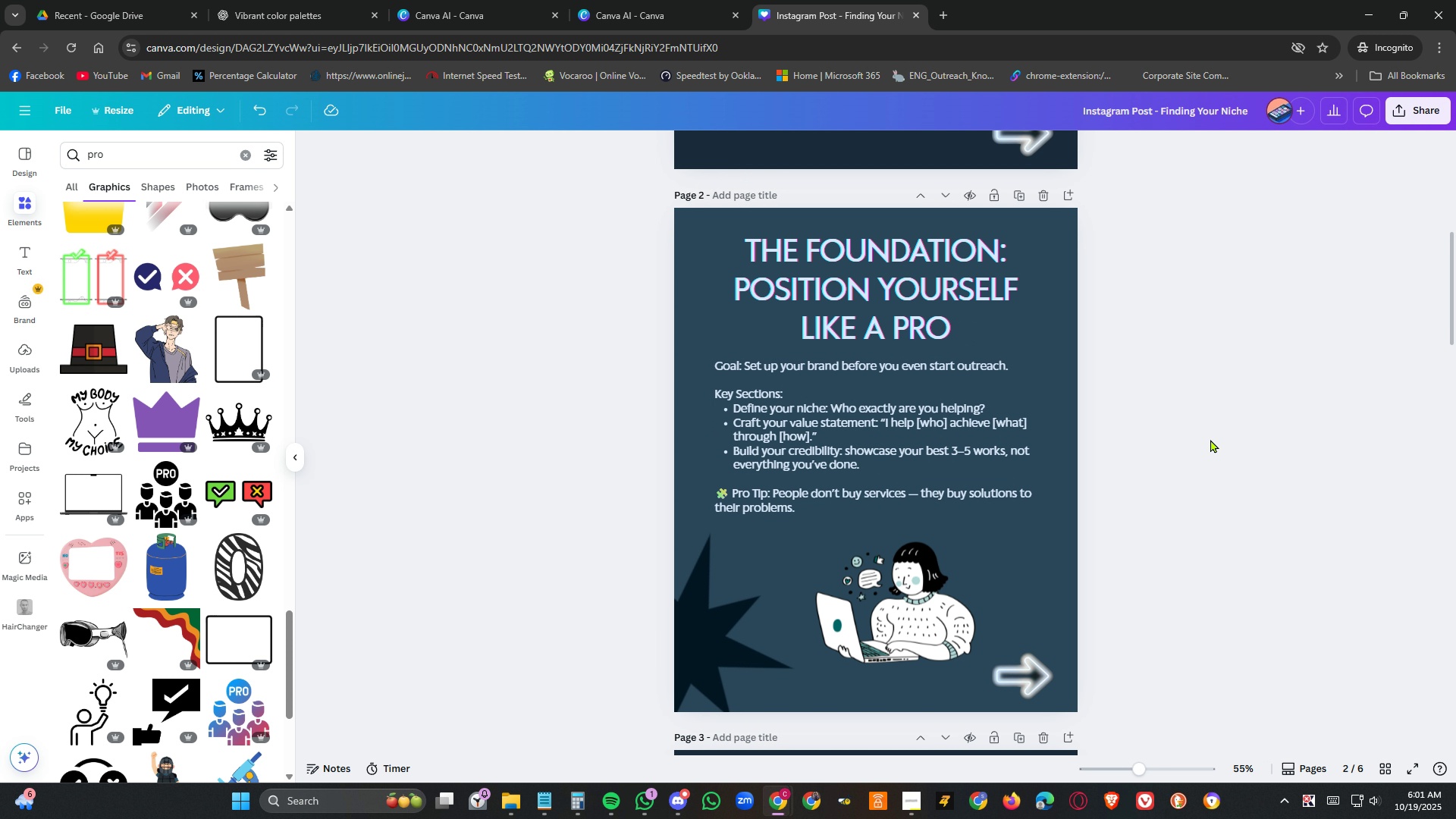 
scroll: coordinate [1132, 605], scroll_direction: down, amount: 4.0
 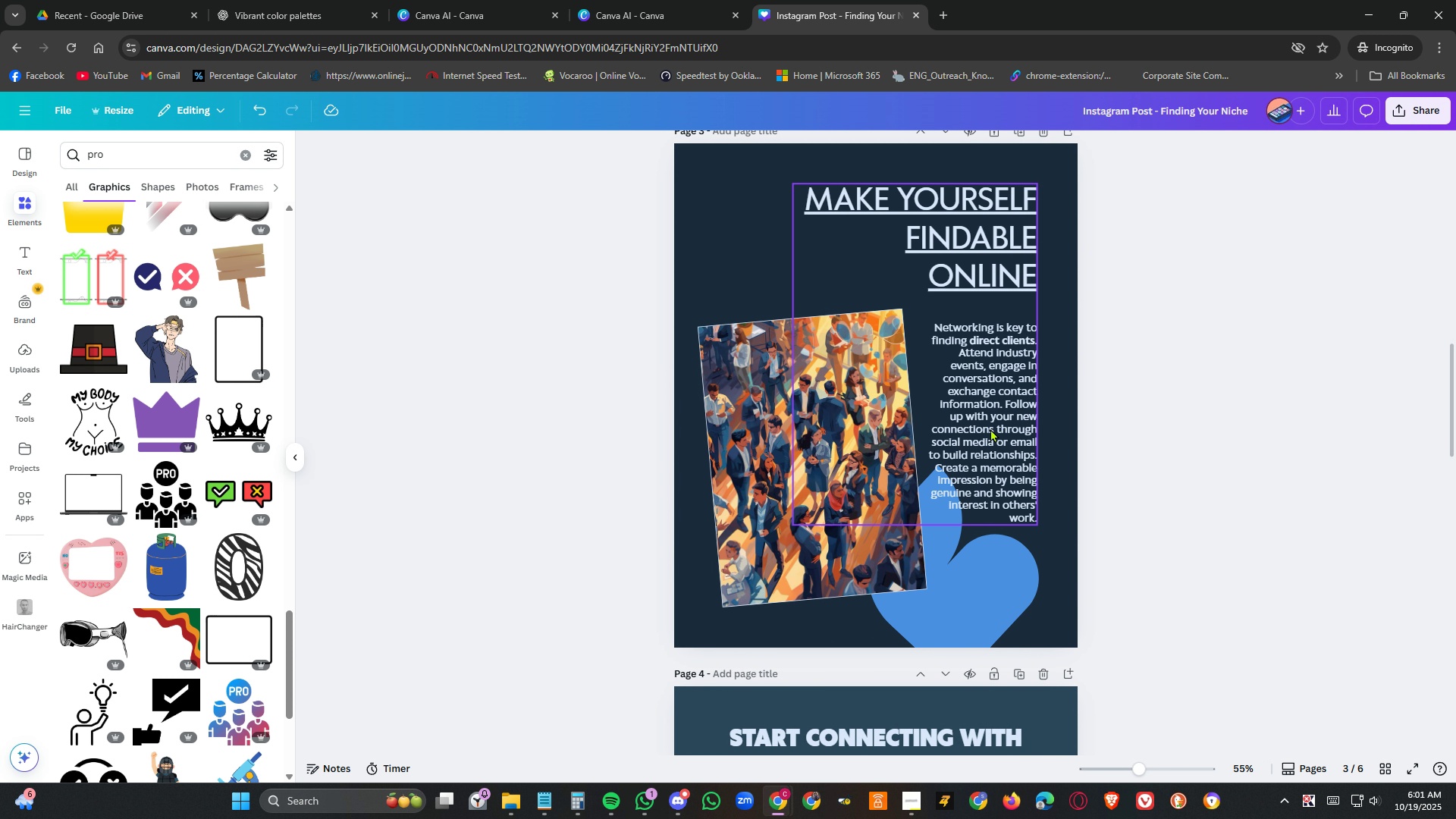 
double_click([990, 428])
 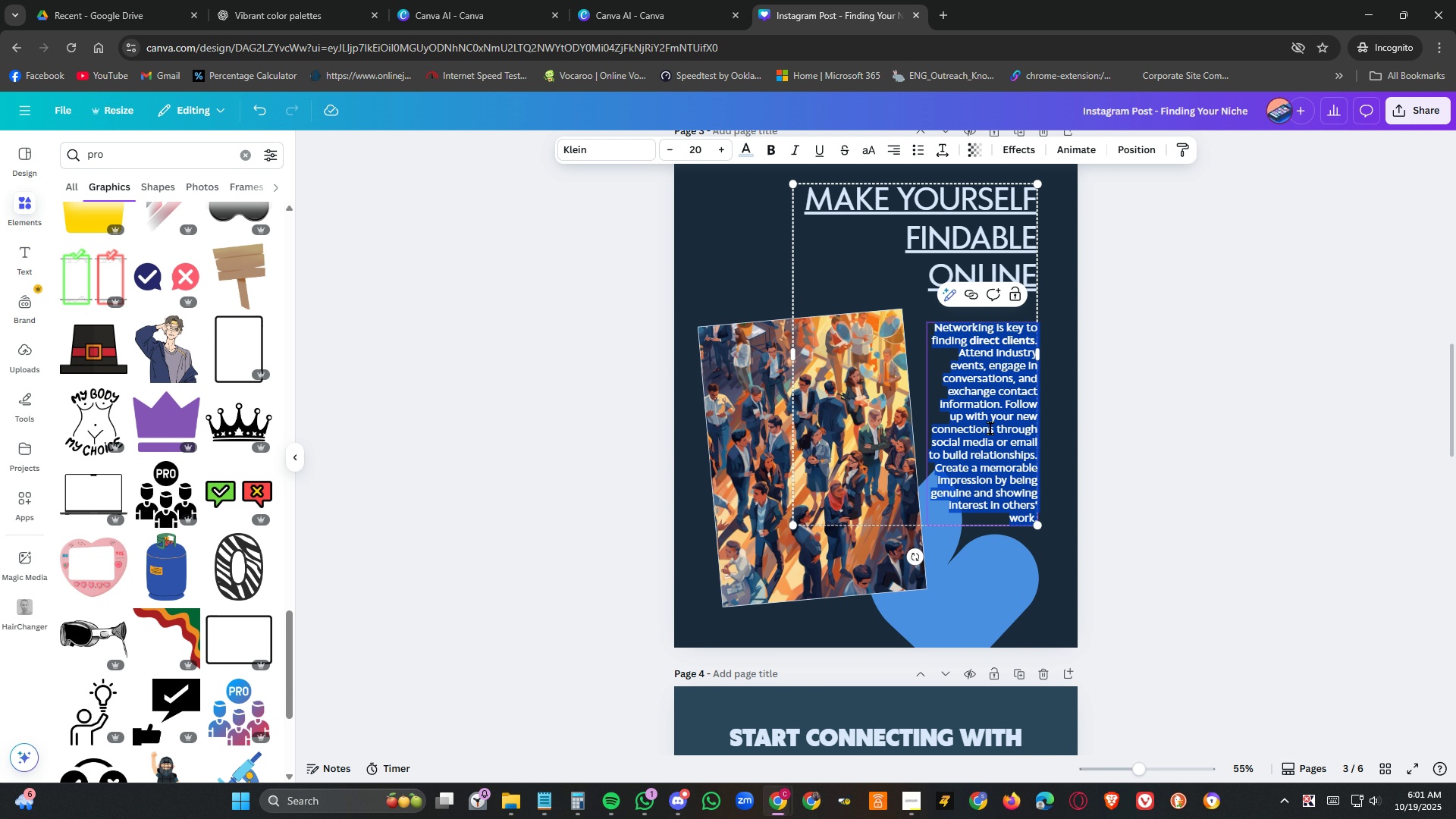 
key(Meta+MetaLeft)
 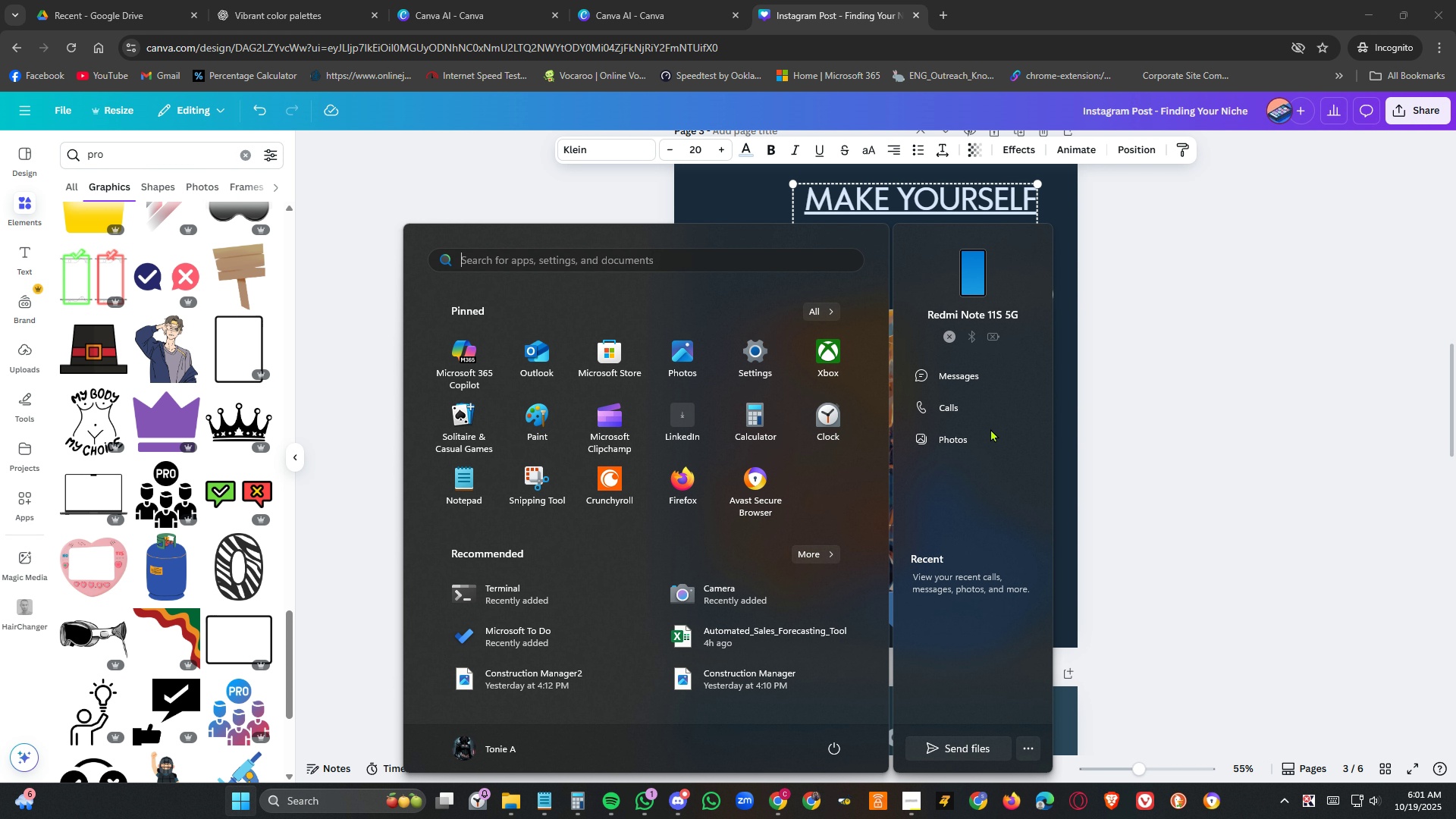 
key(Escape)
 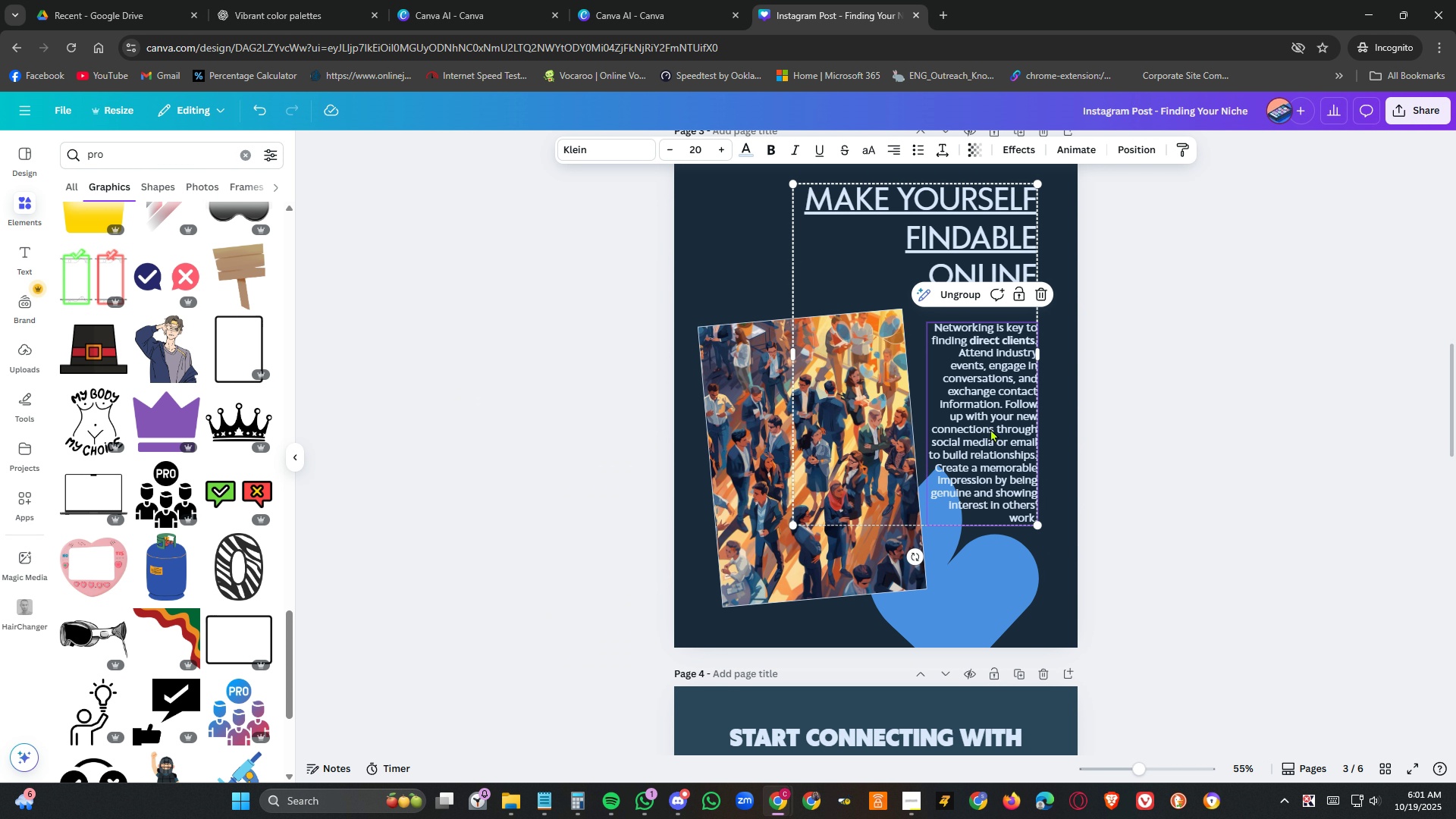 
hold_key(key=ControlLeft, duration=0.59)
 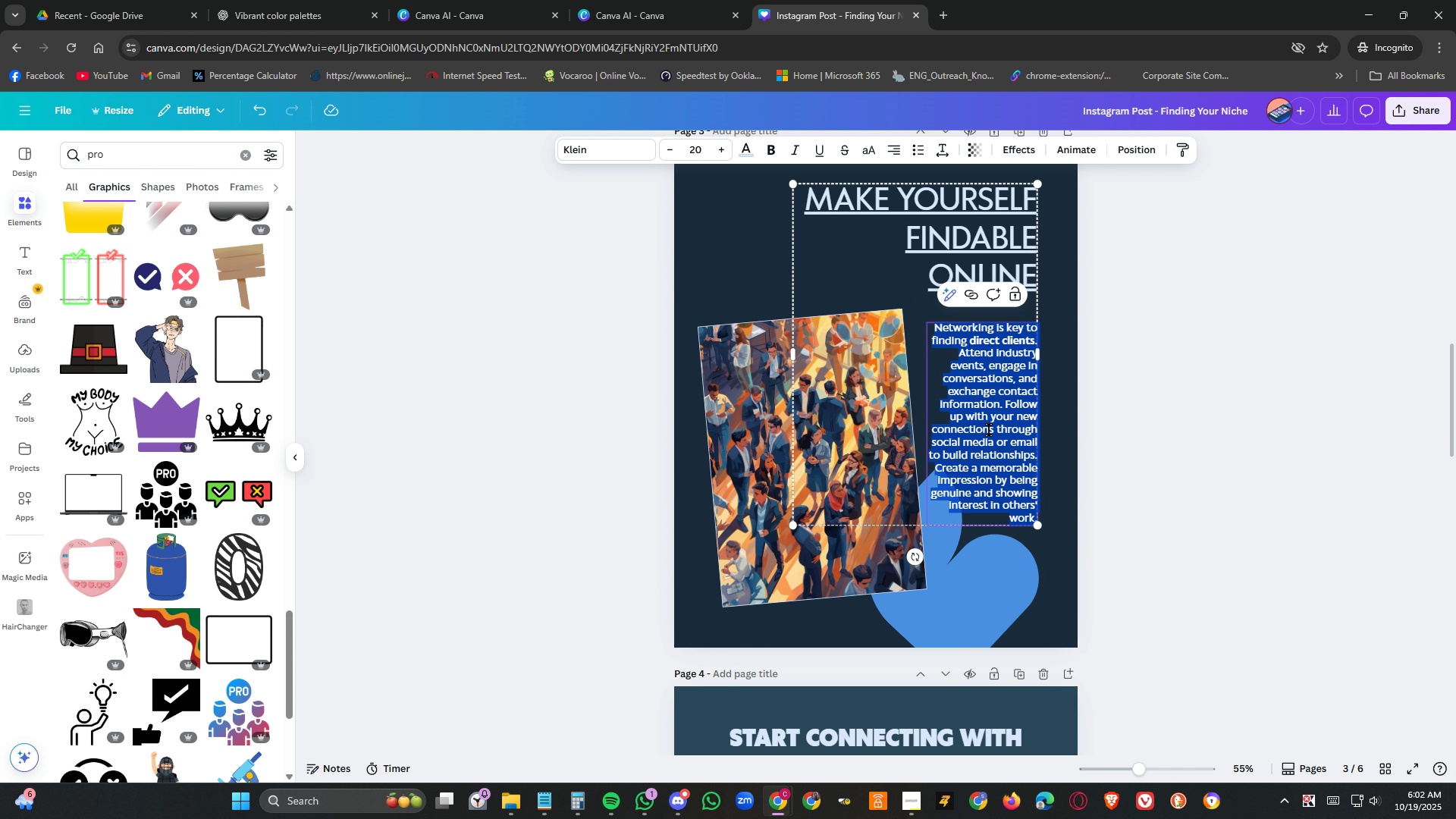 
double_click([989, 430])
 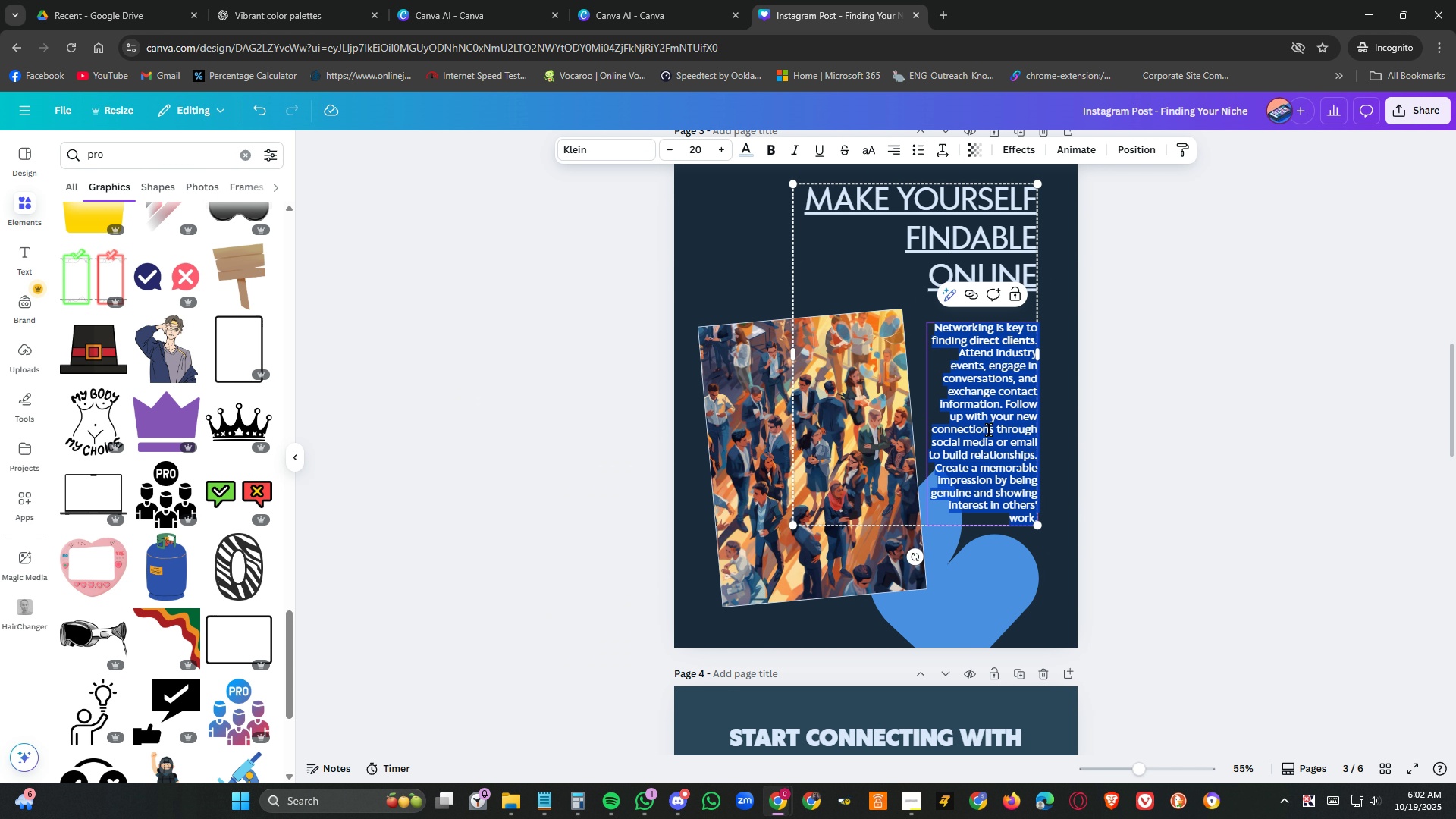 
key(Control+V)
 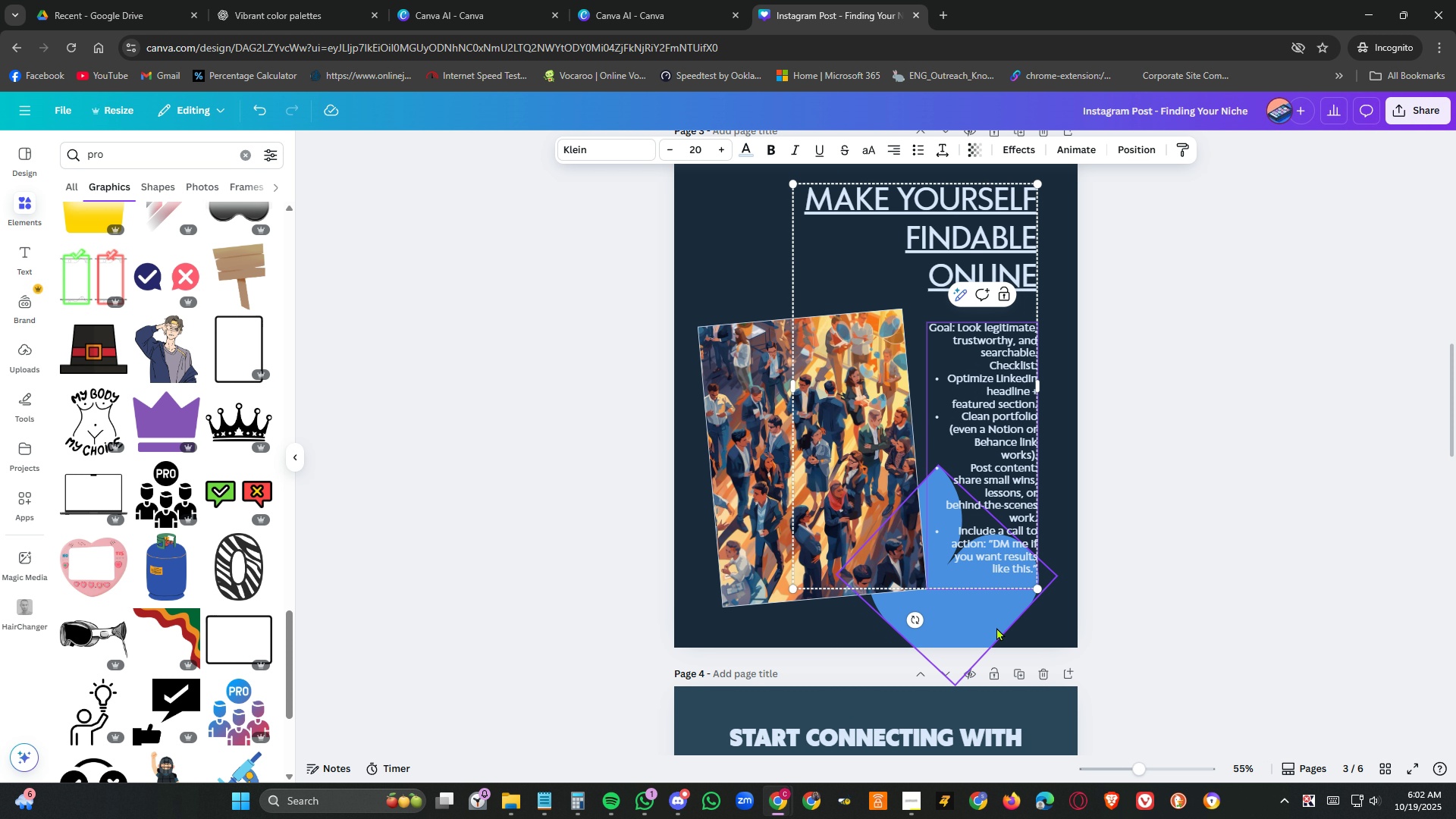 
left_click([993, 622])
 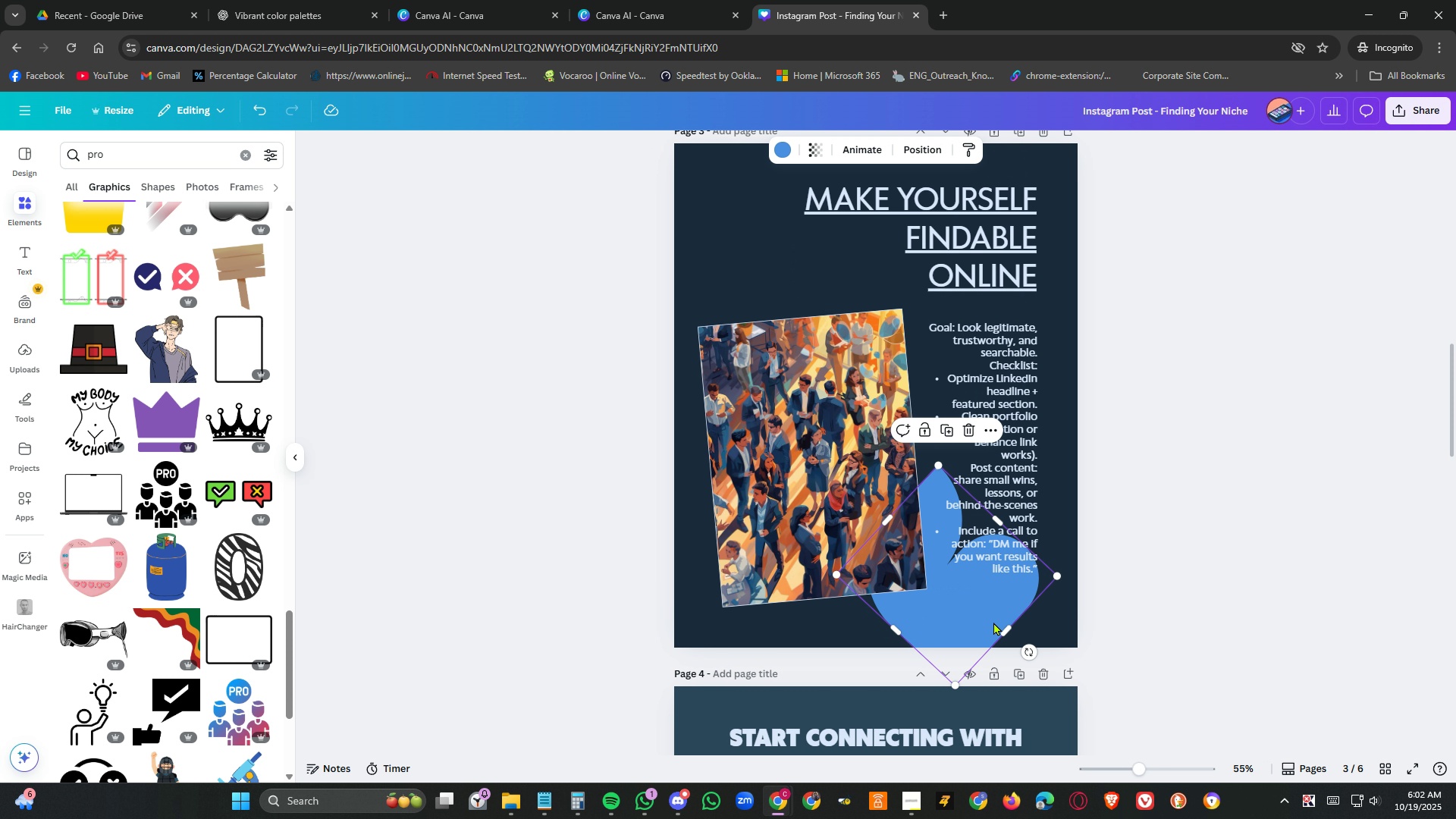 
key(Delete)
 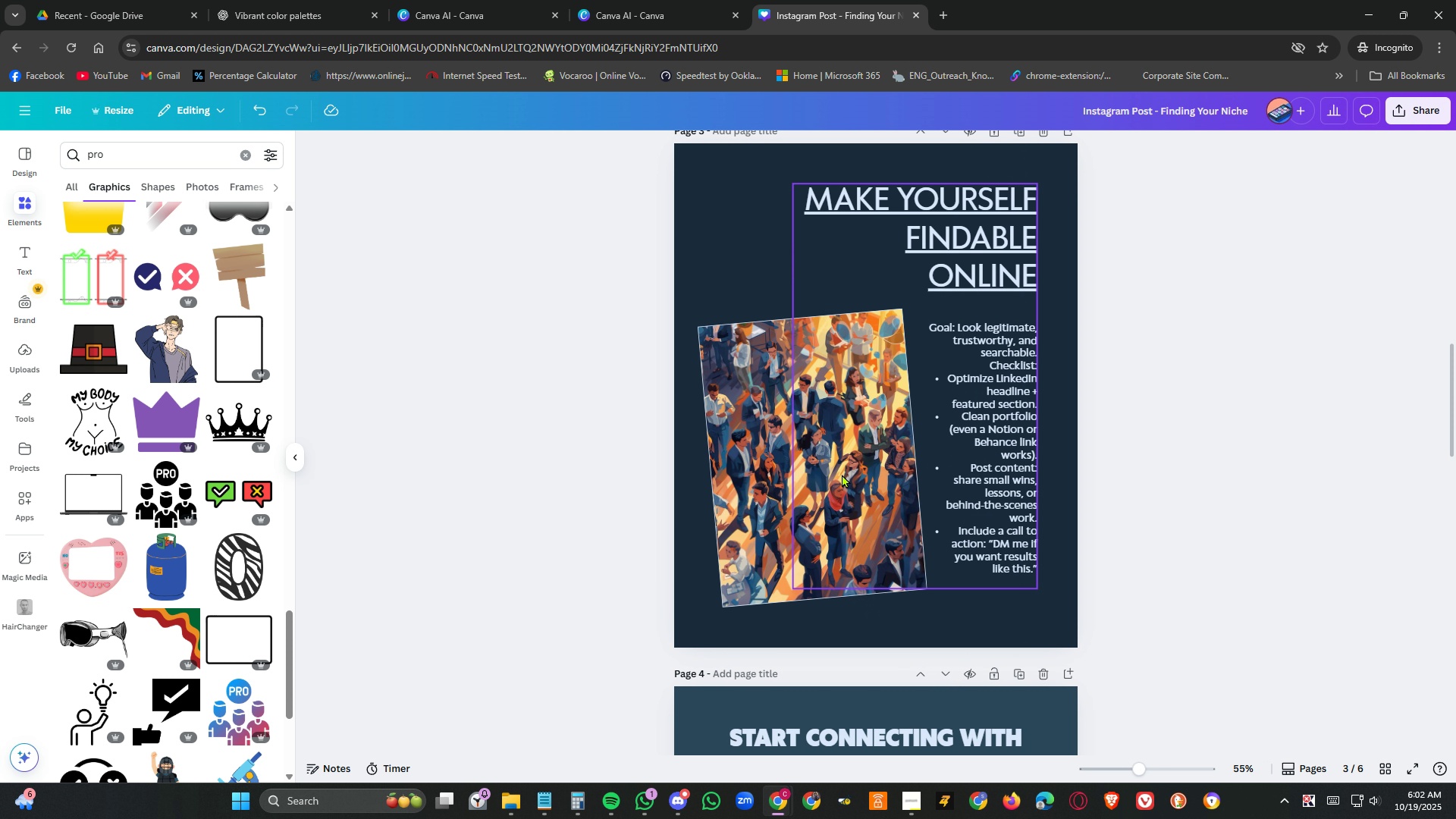 
left_click([842, 474])
 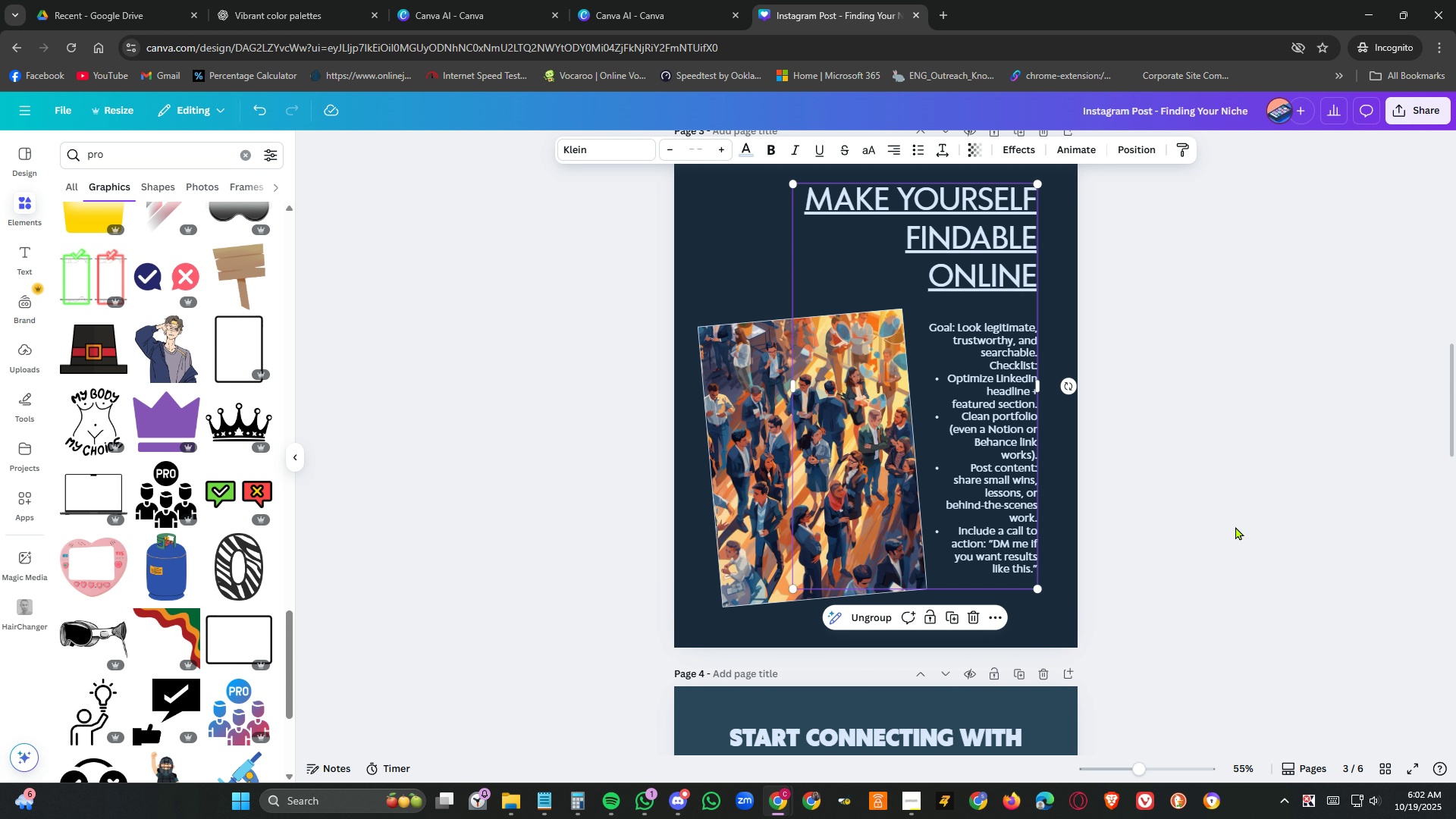 
left_click([1235, 526])
 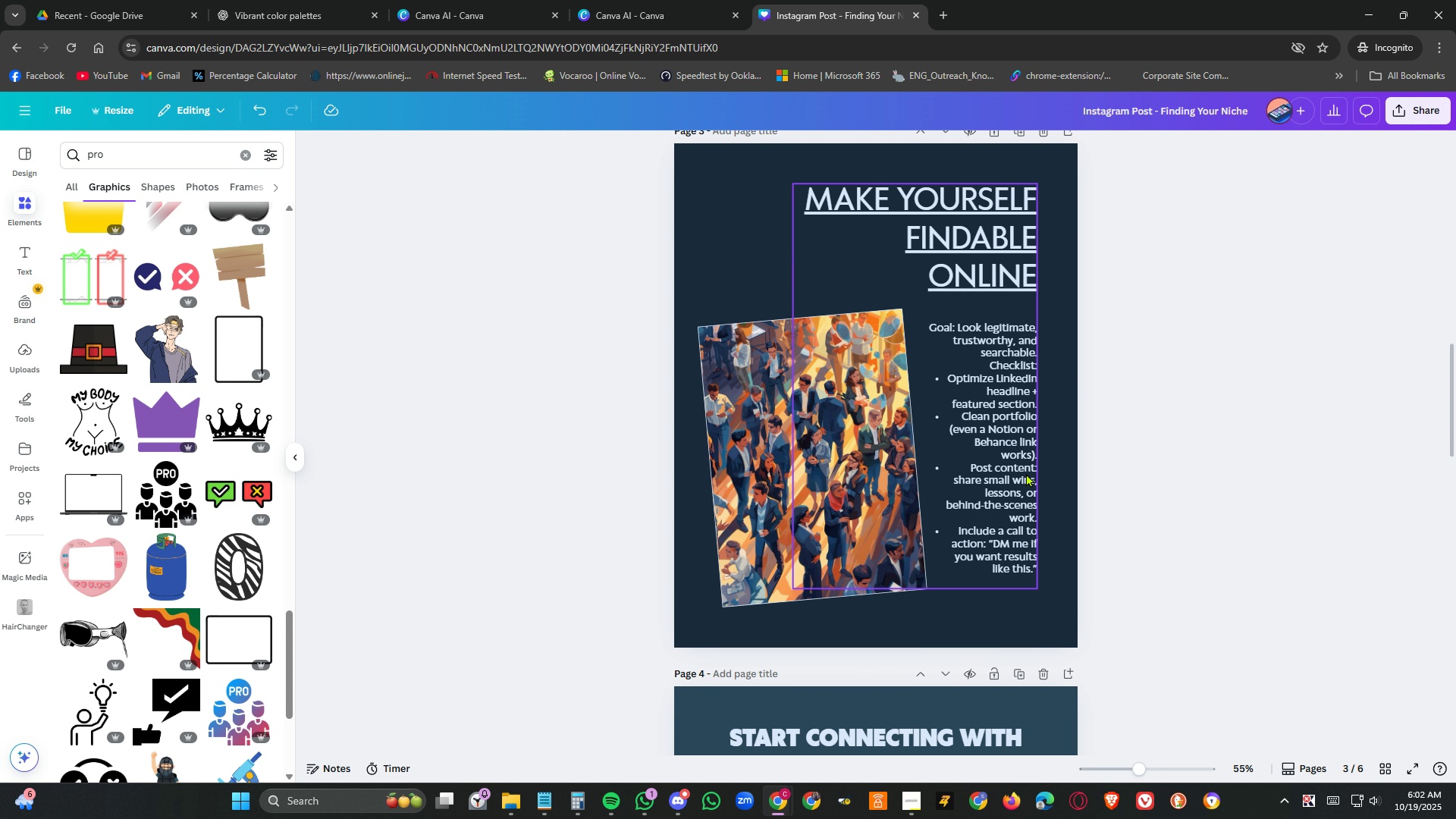 
left_click([1026, 473])
 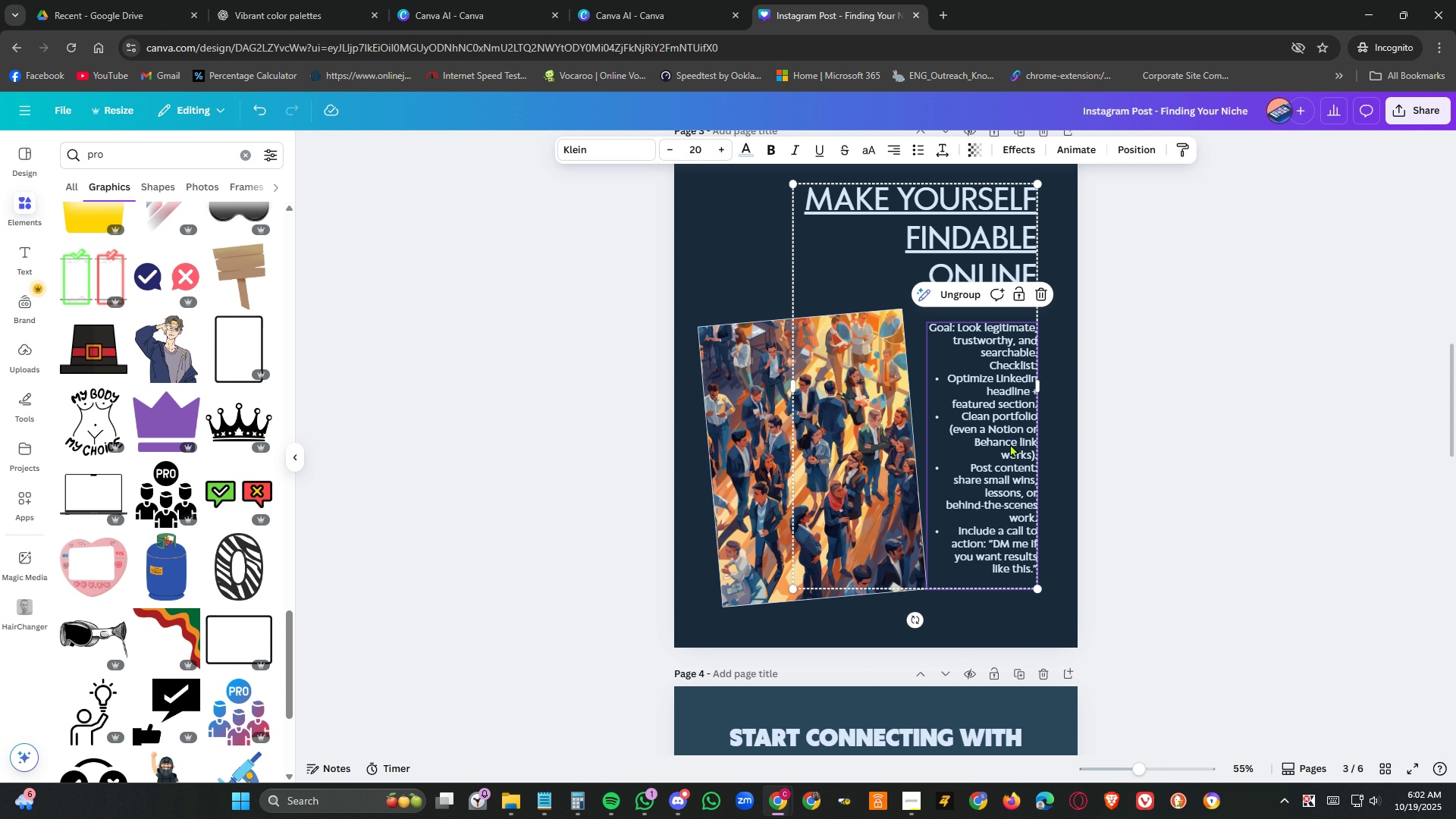 
double_click([1010, 444])
 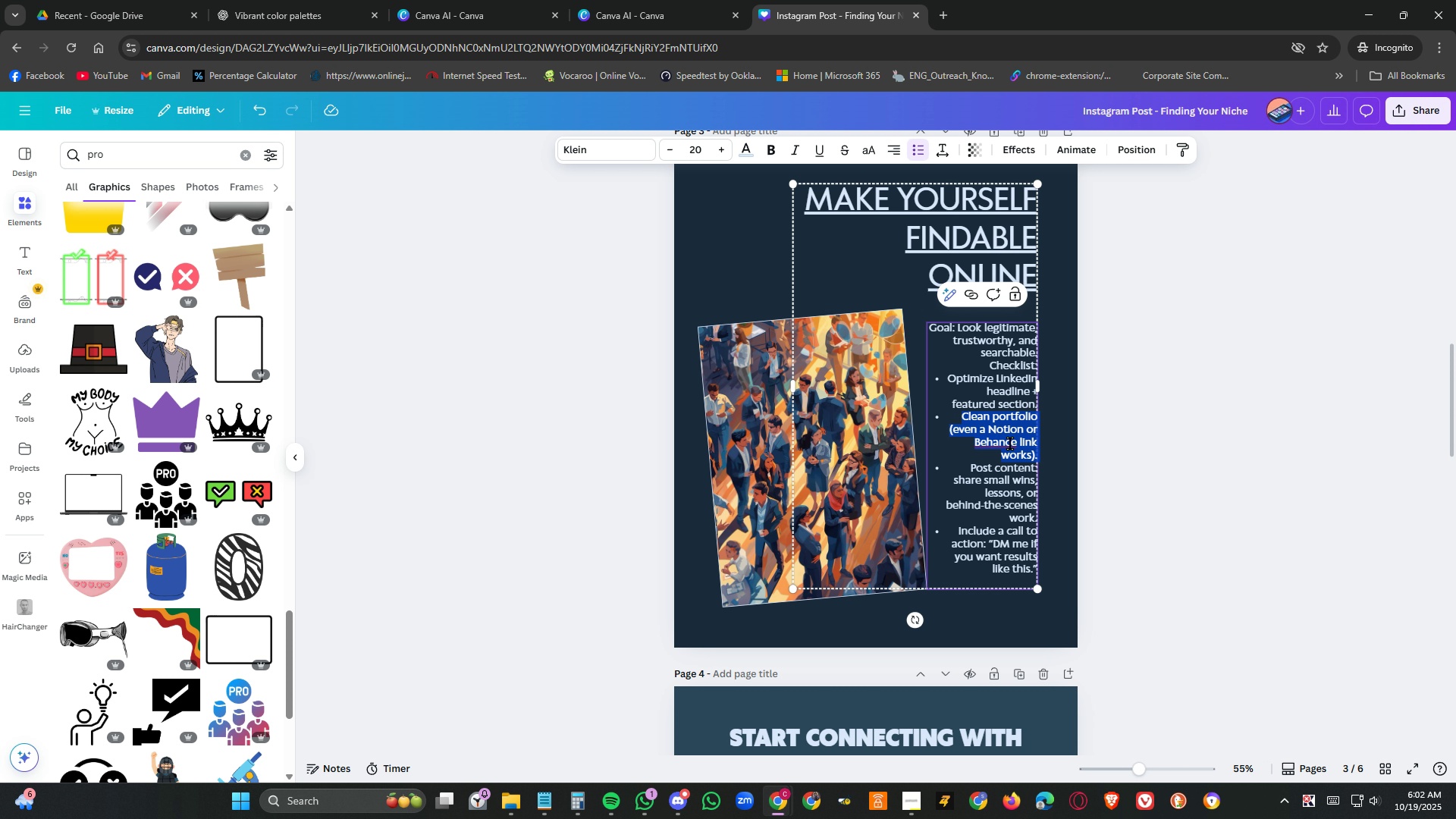 
triple_click([1010, 444])
 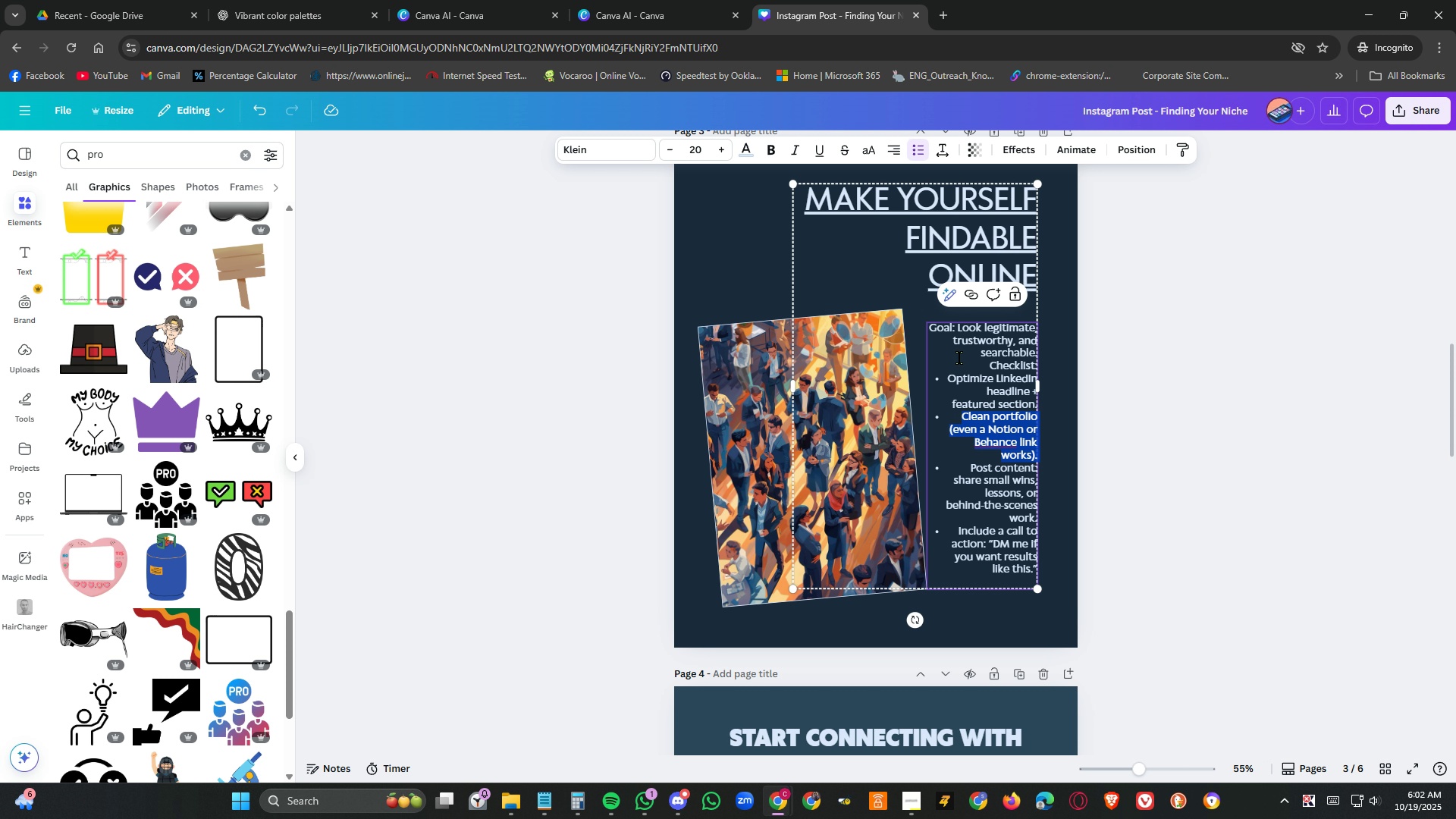 
left_click([959, 358])
 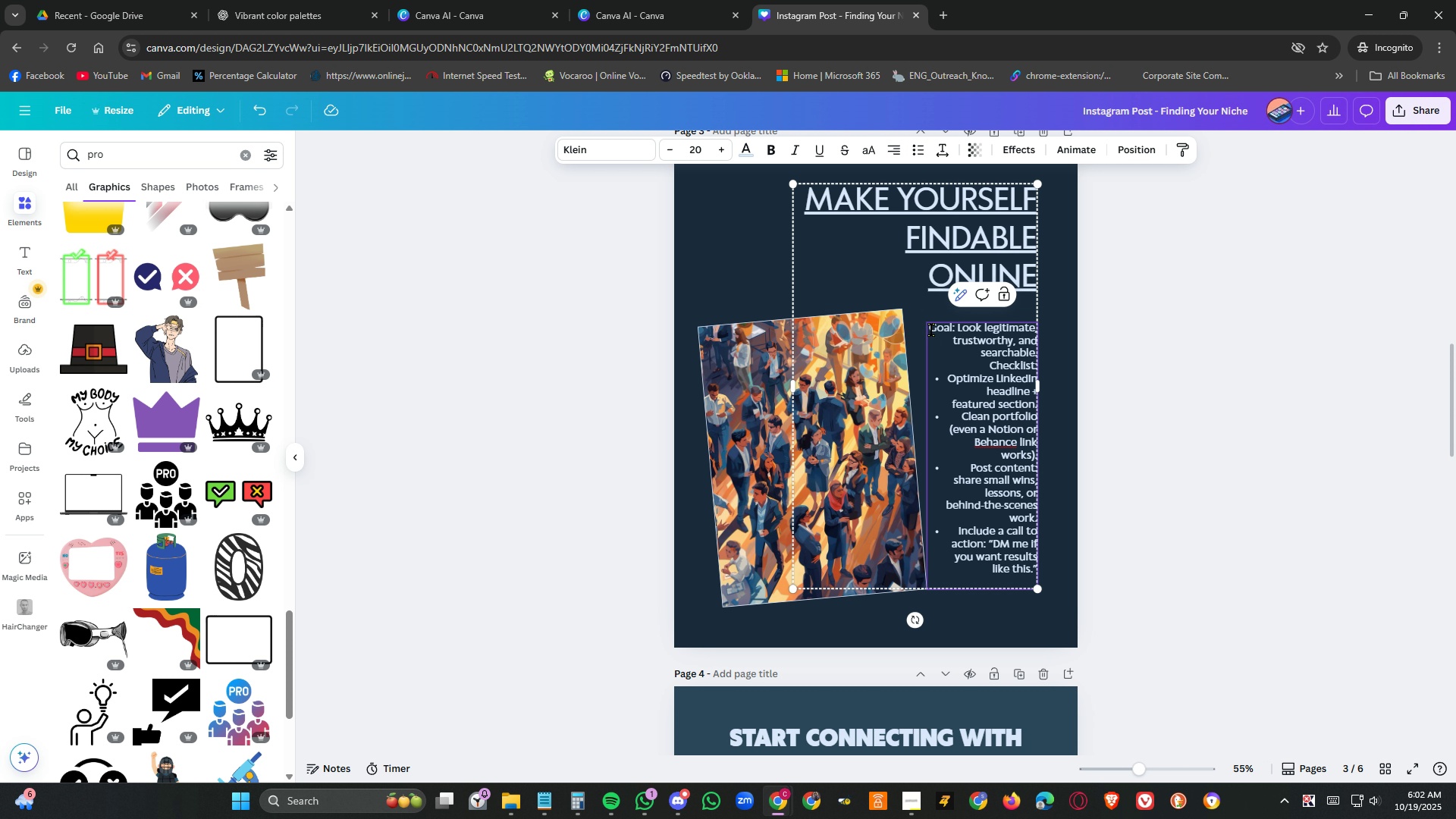 
left_click_drag(start_coordinate=[931, 330], to_coordinate=[1020, 581])
 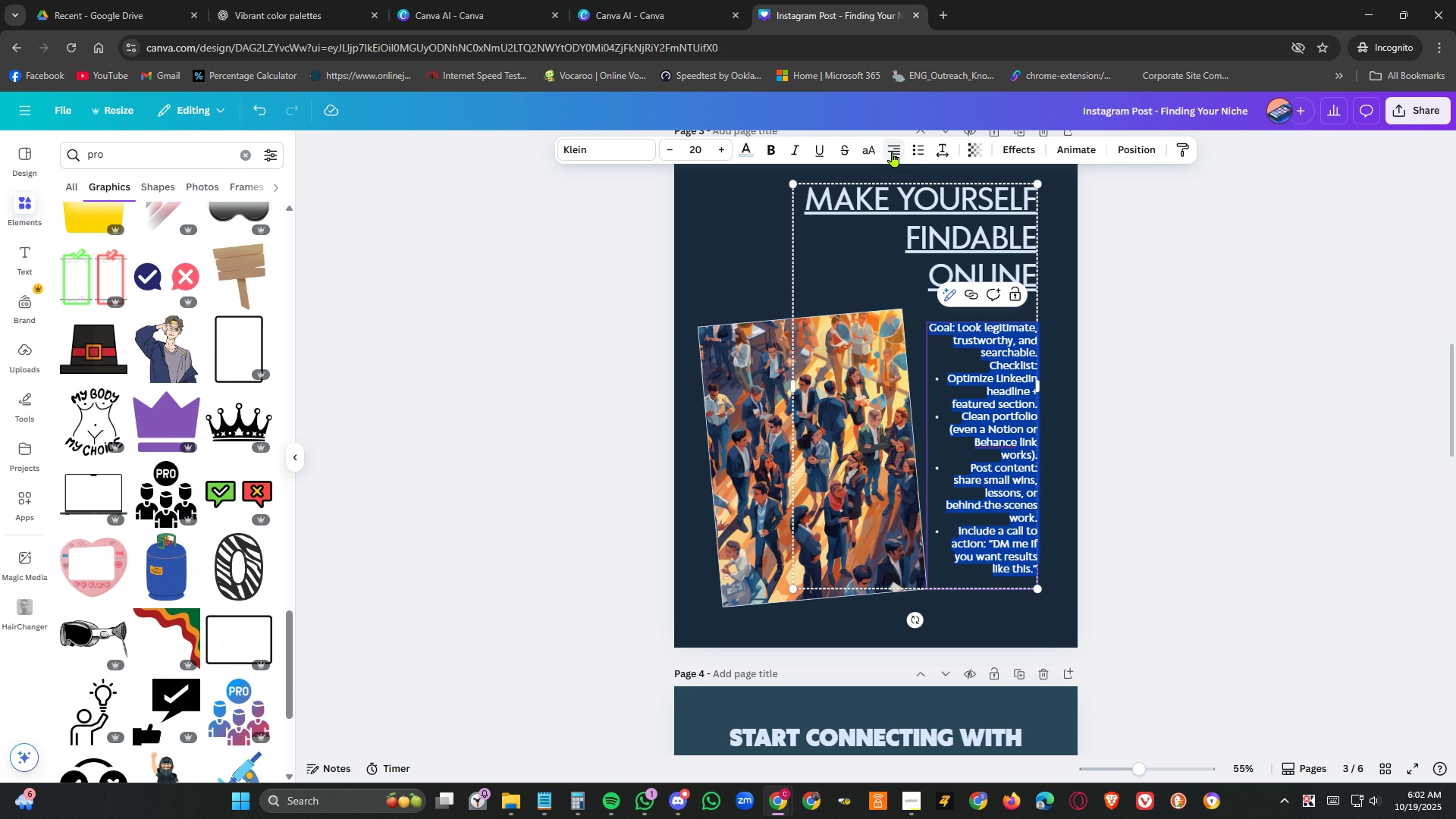 
left_click([893, 152])
 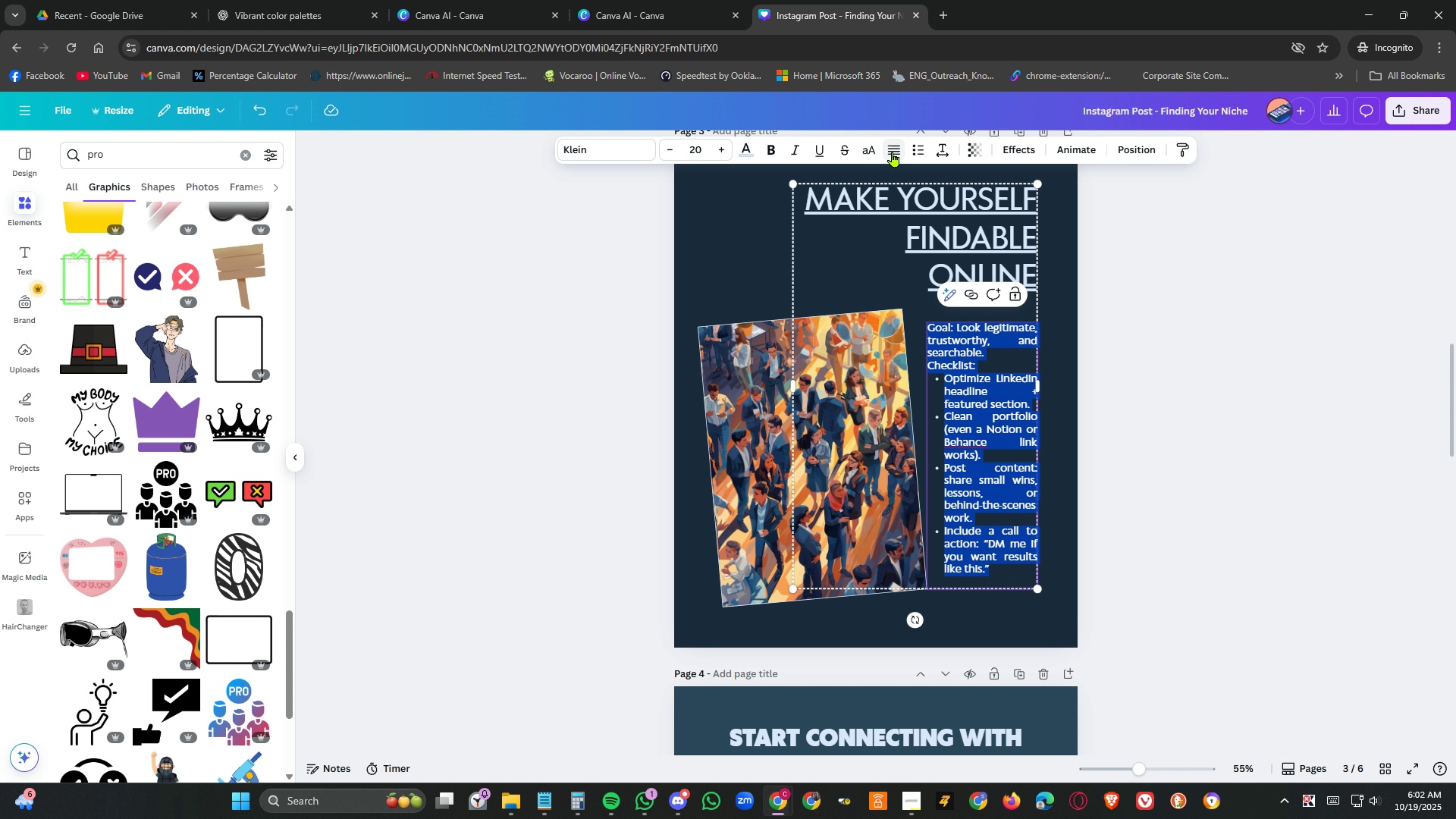 
left_click([893, 152])
 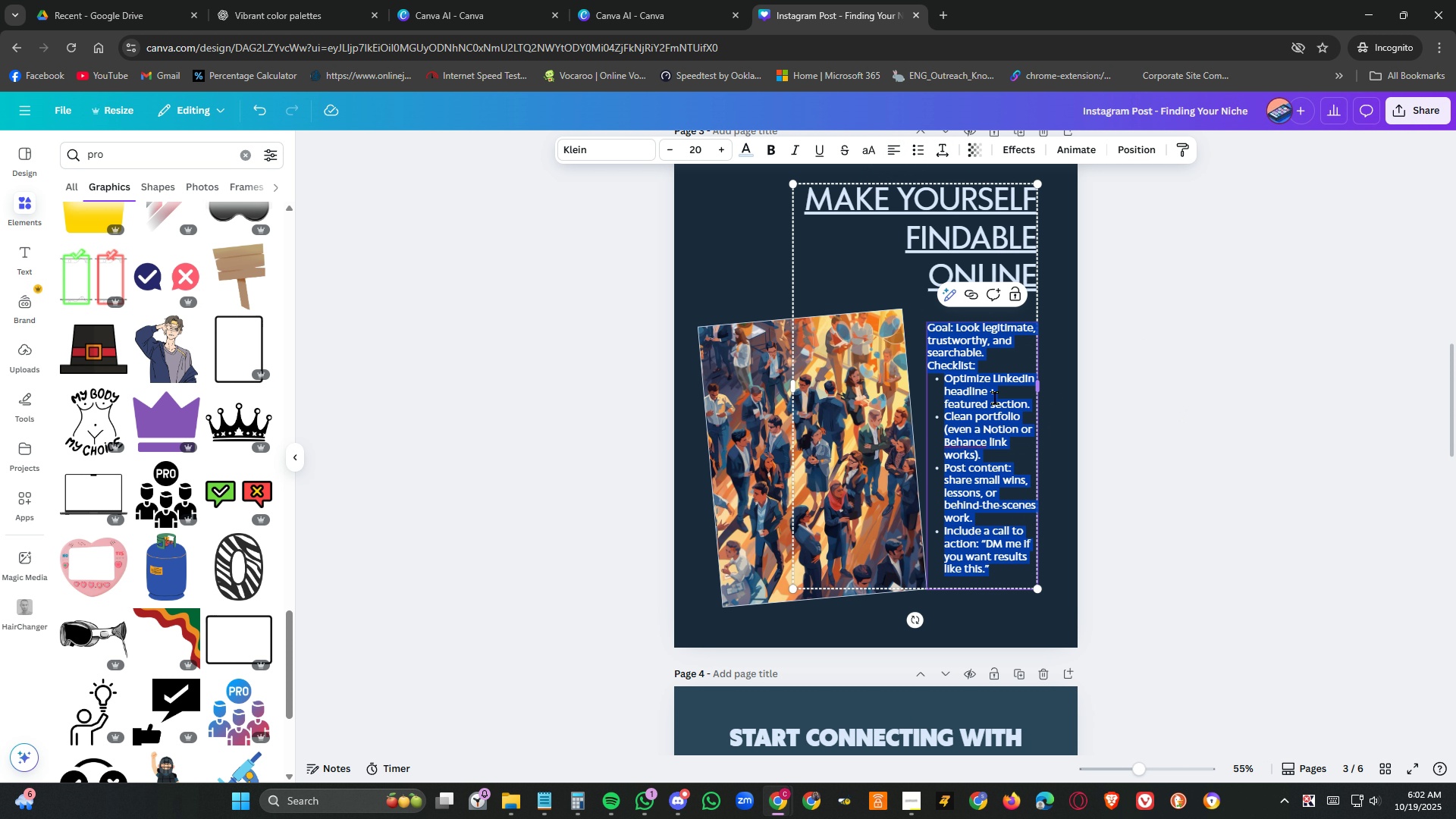 
left_click([1320, 516])
 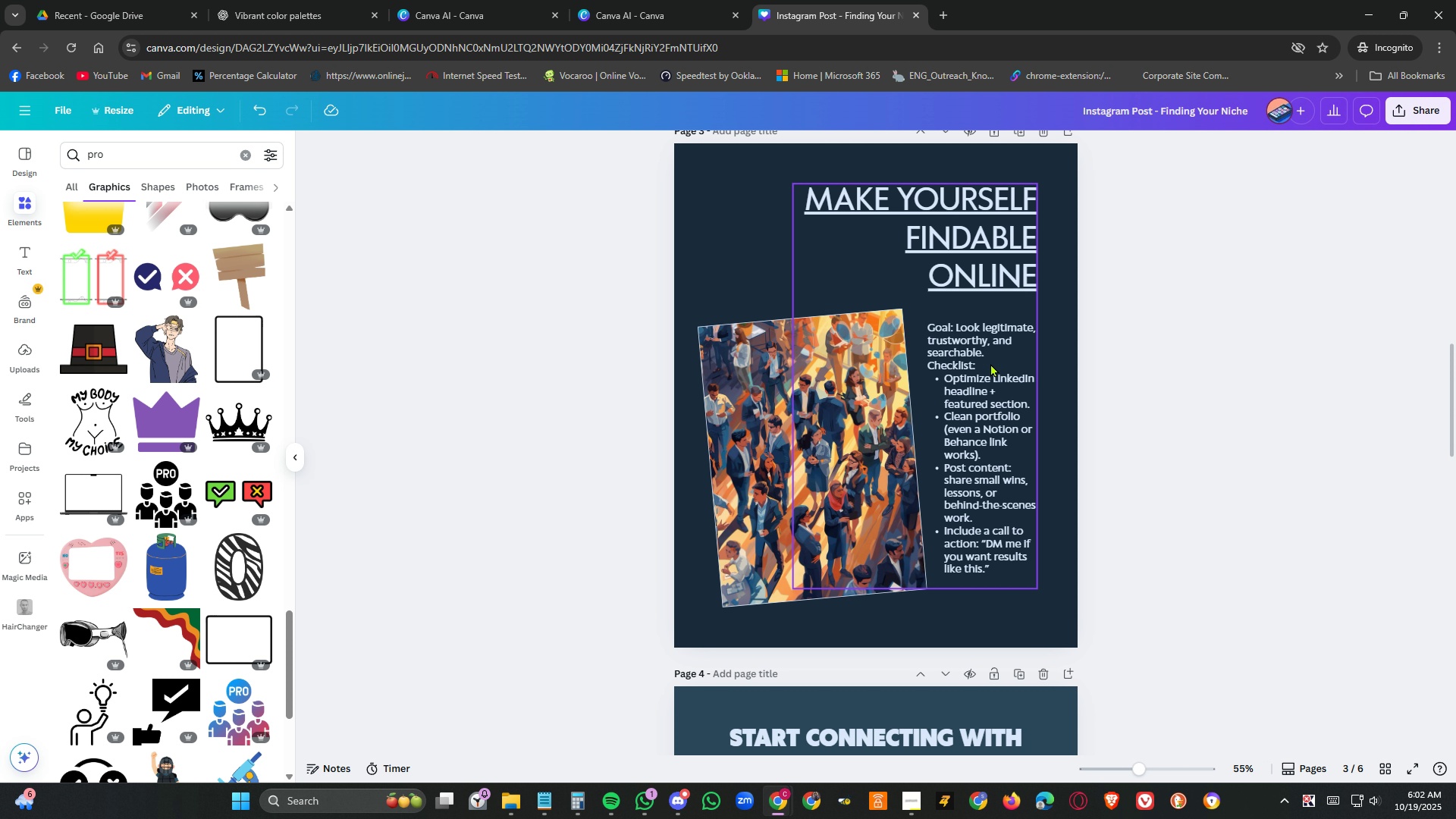 
double_click([993, 354])
 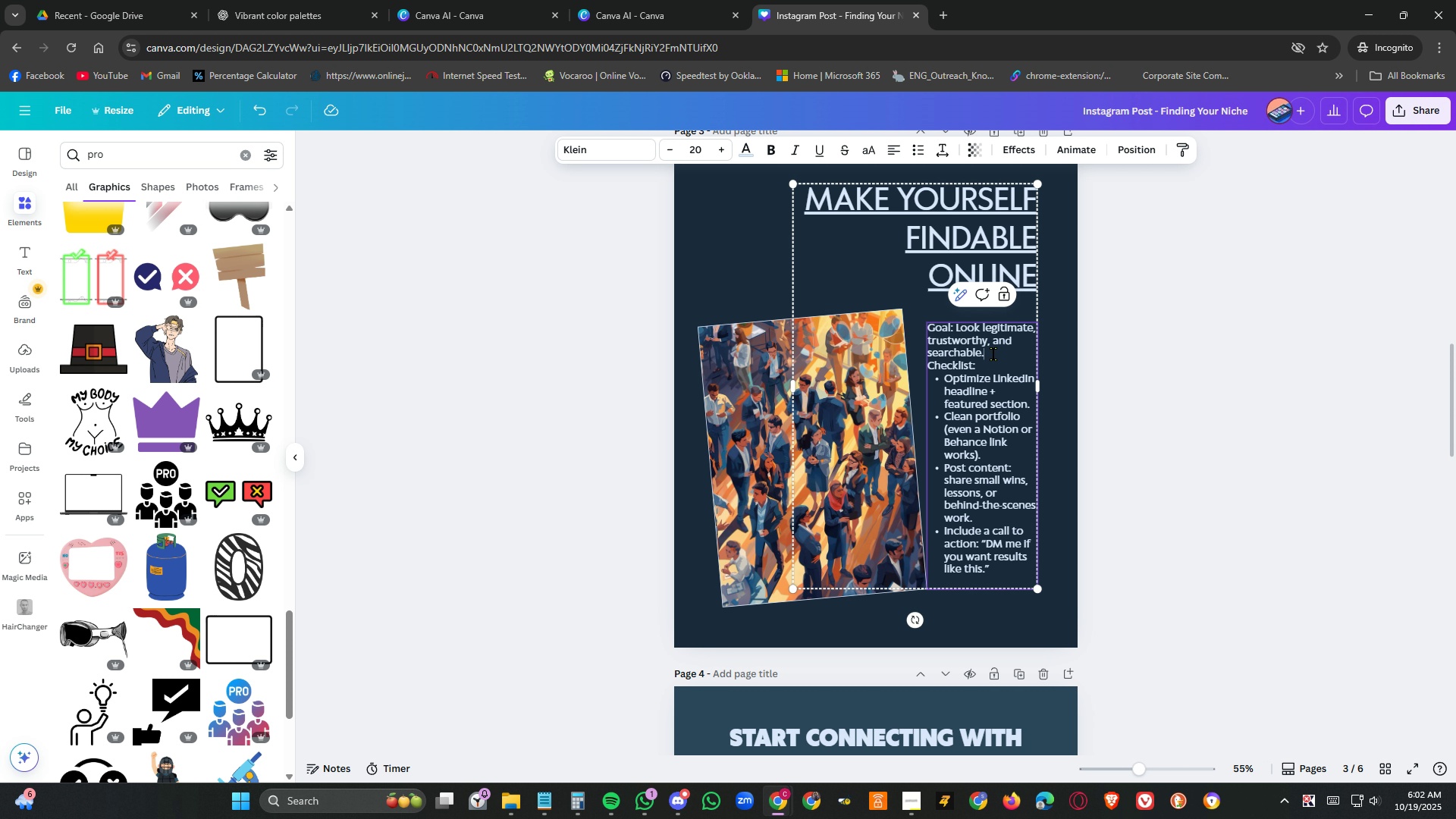 
left_click([993, 354])
 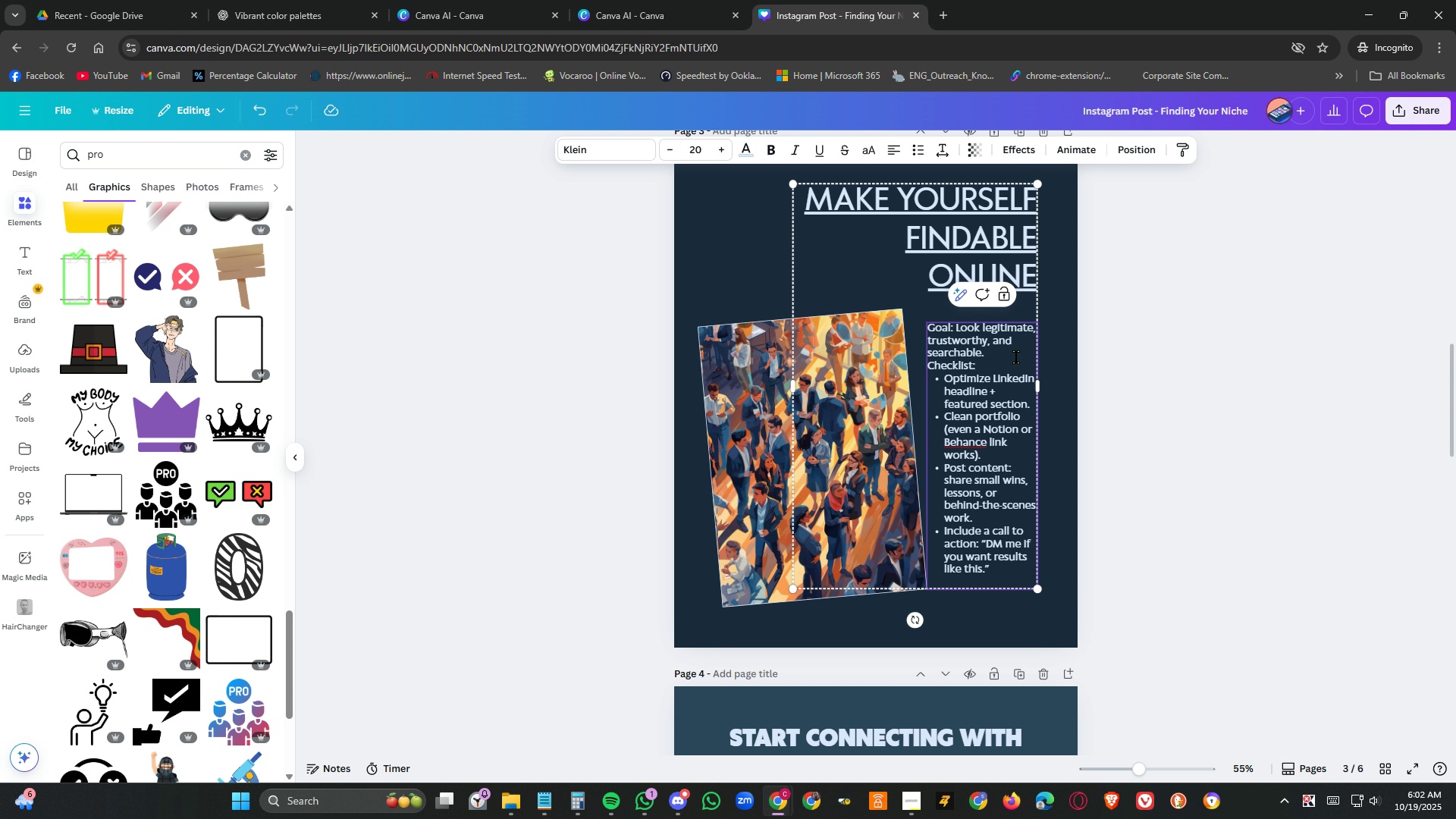 
key(NumpadEnter)
 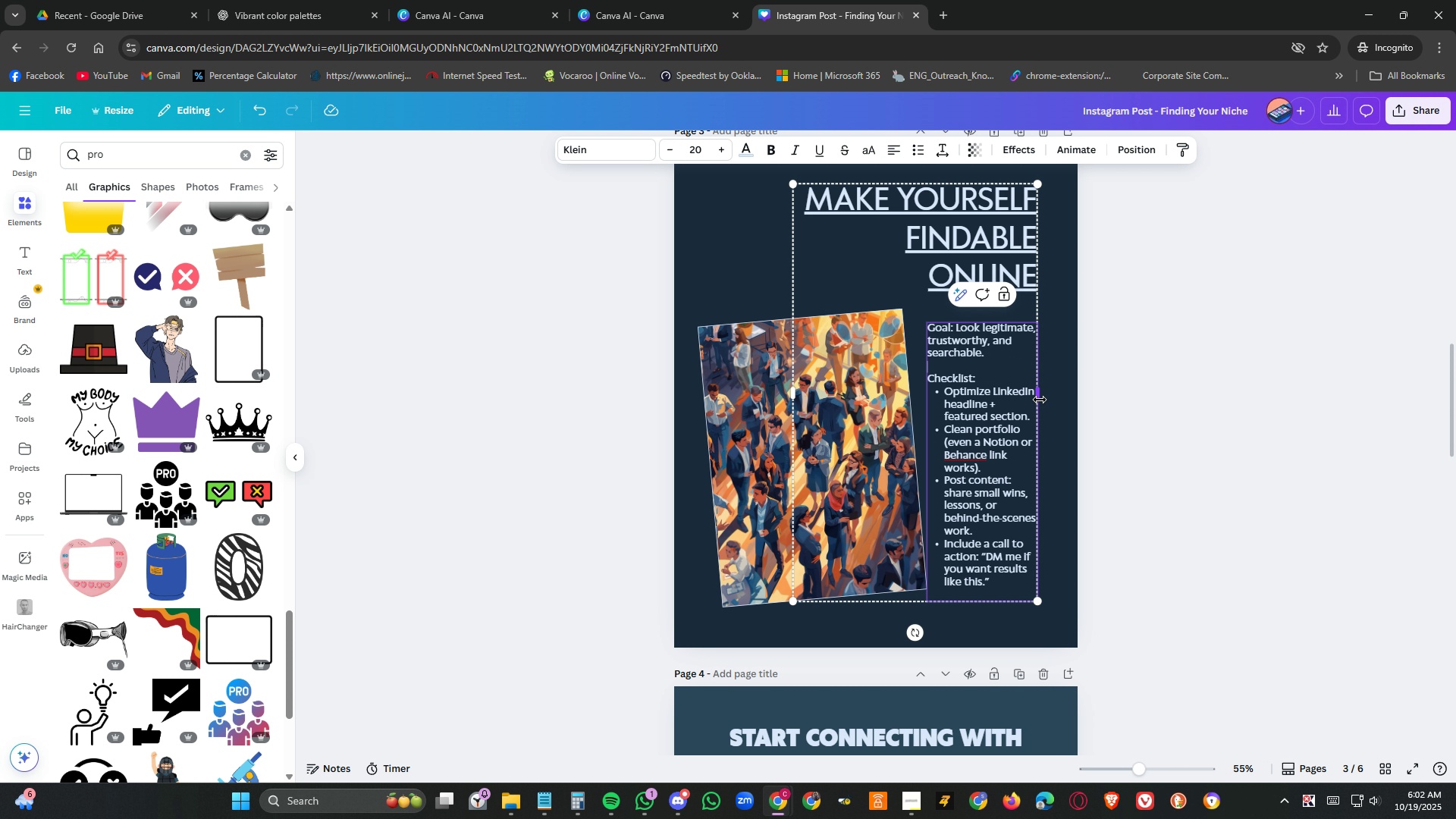 
left_click_drag(start_coordinate=[1040, 400], to_coordinate=[1068, 403])
 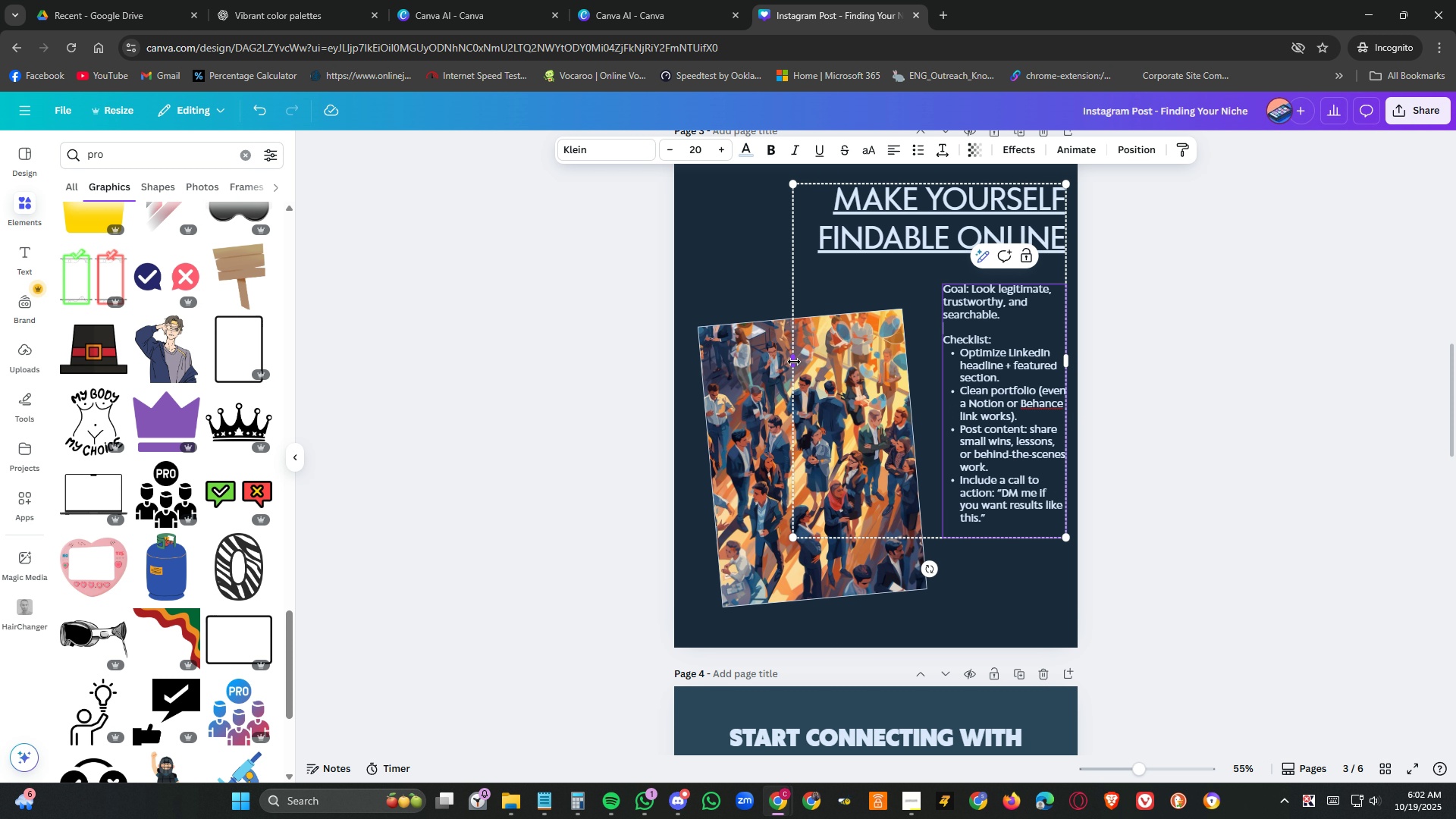 
left_click_drag(start_coordinate=[794, 362], to_coordinate=[728, 349])
 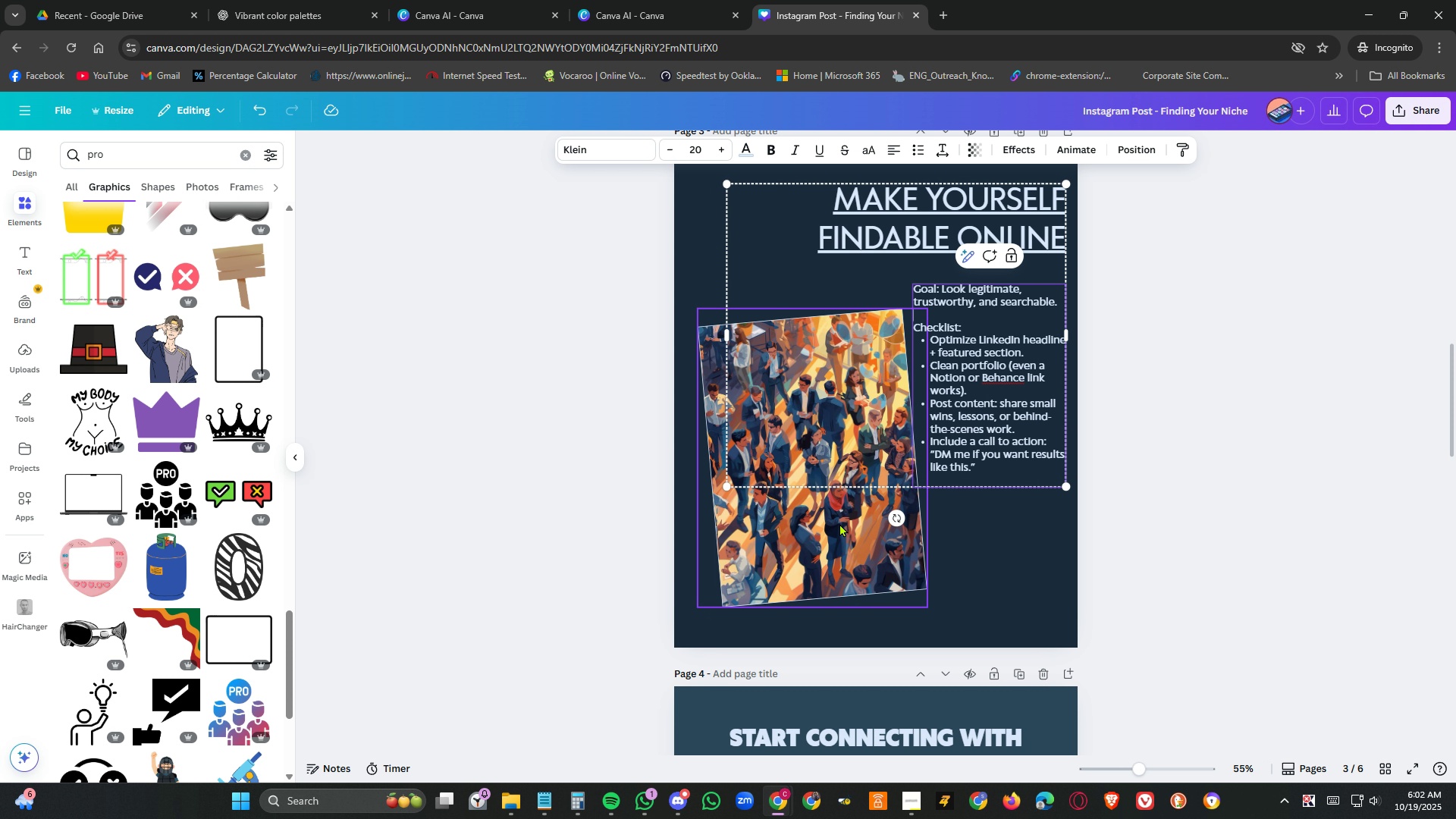 
left_click([839, 523])
 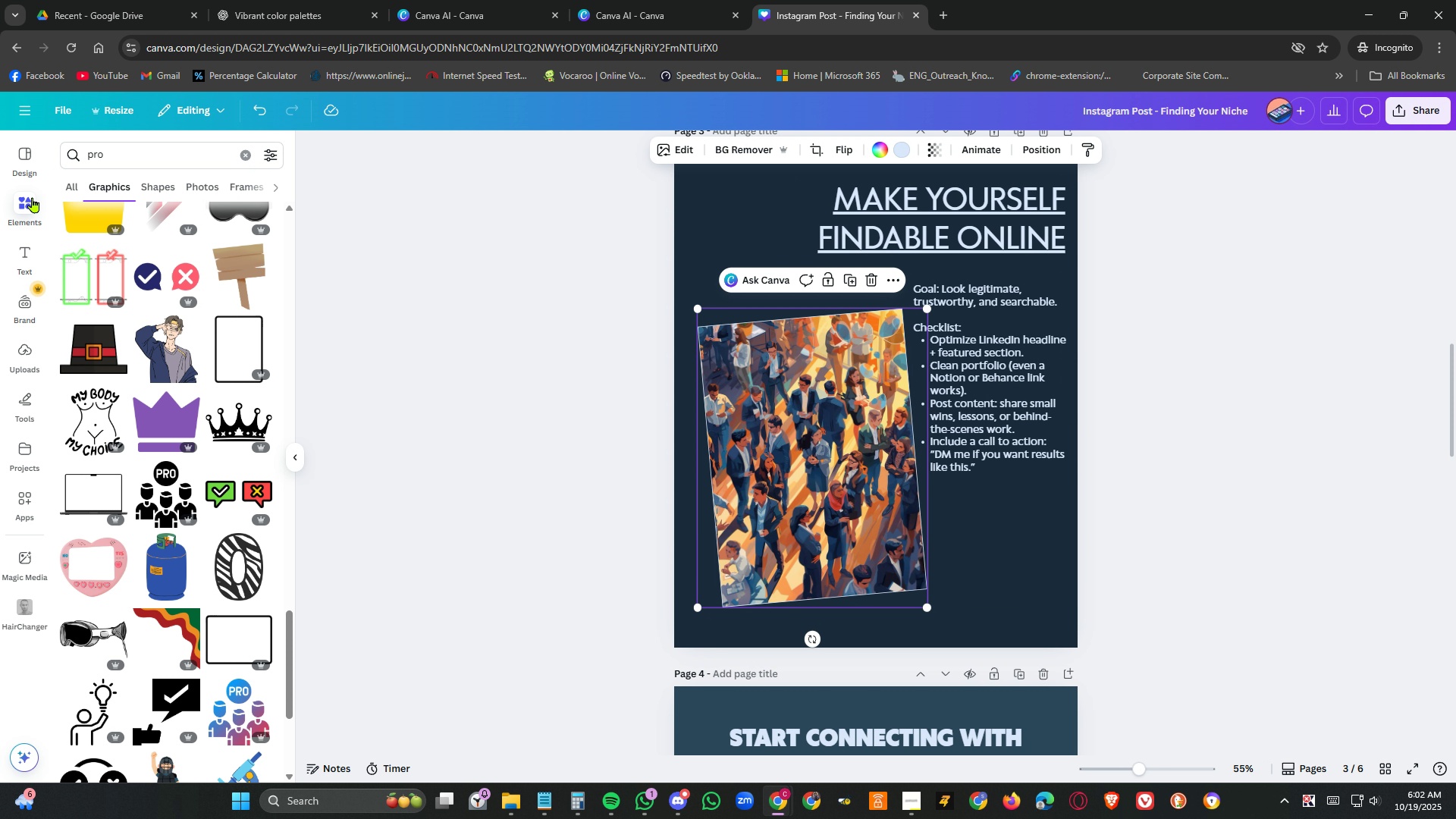 
left_click([31, 205])
 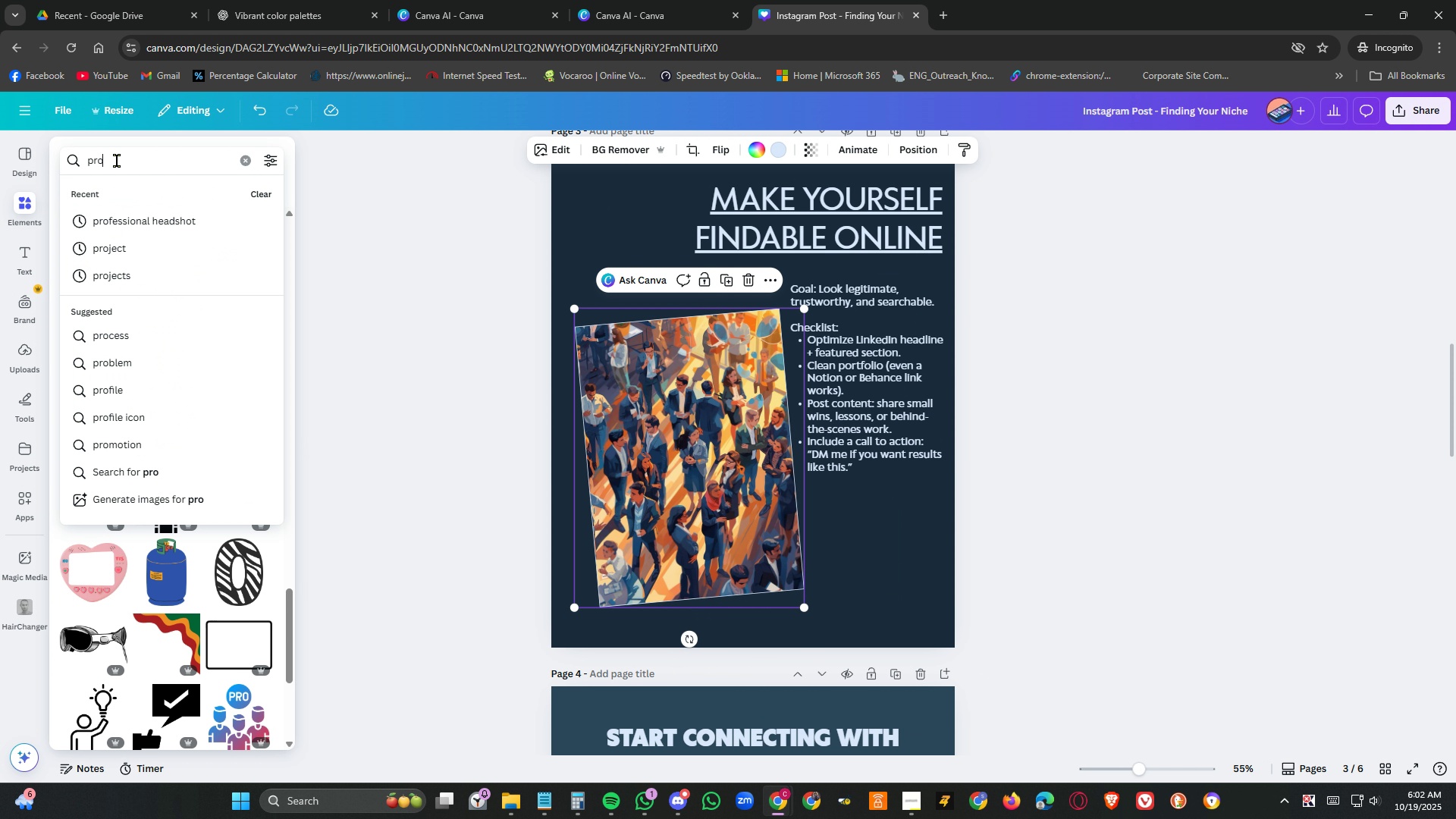 
double_click([117, 161])
 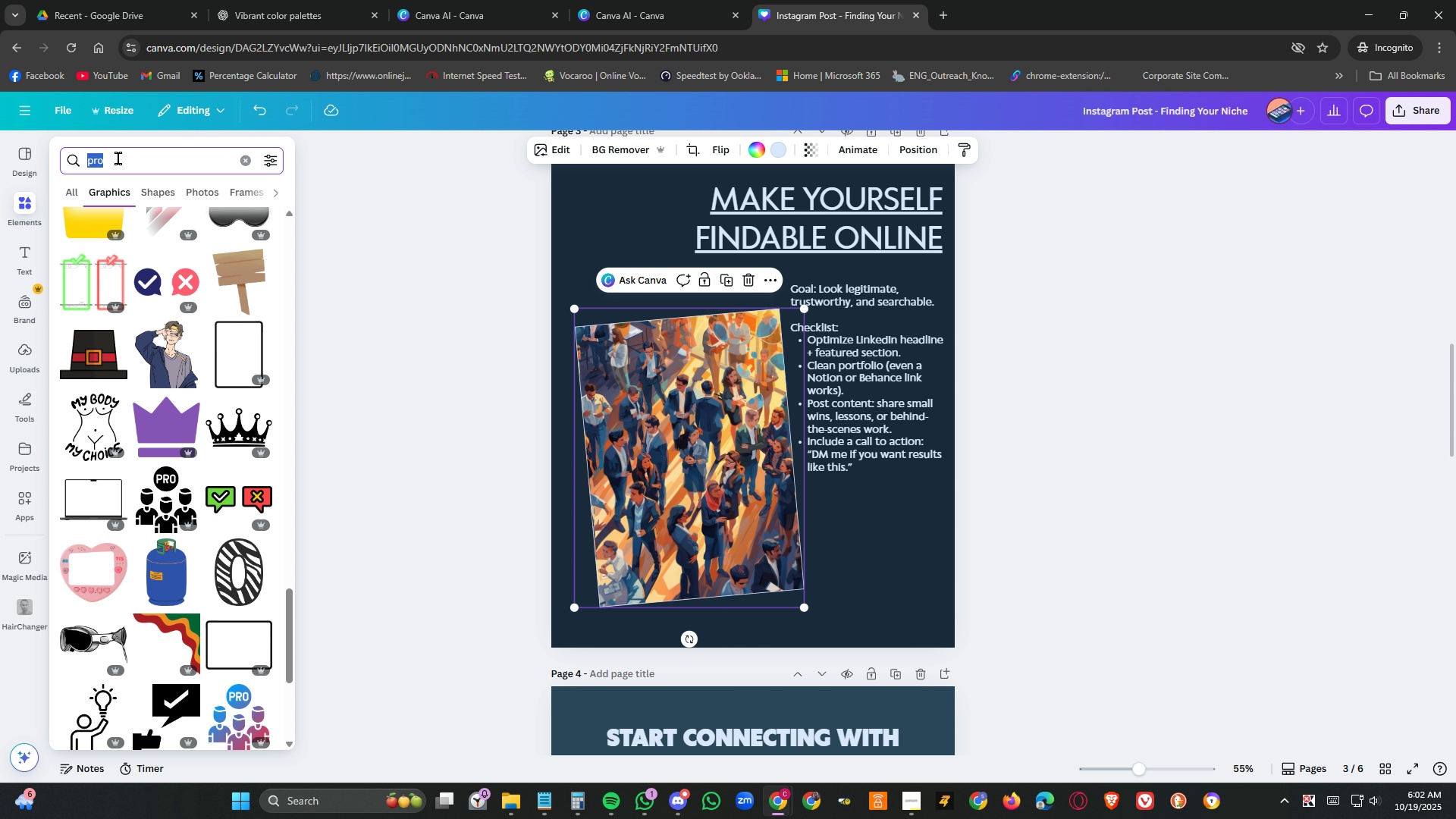 
type(scial media)
key(Backspace)
 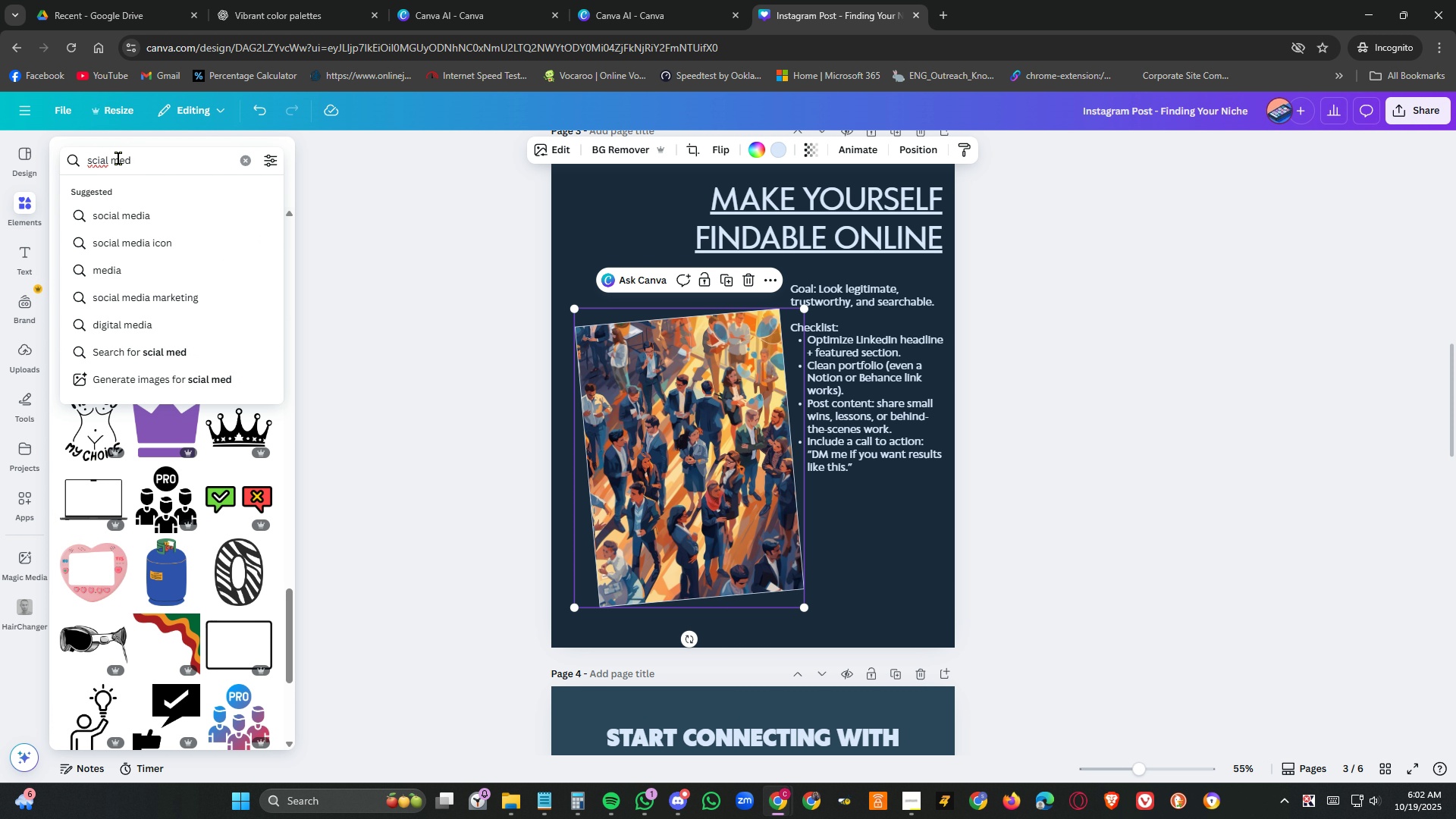 
hold_key(key=Backspace, duration=0.63)
 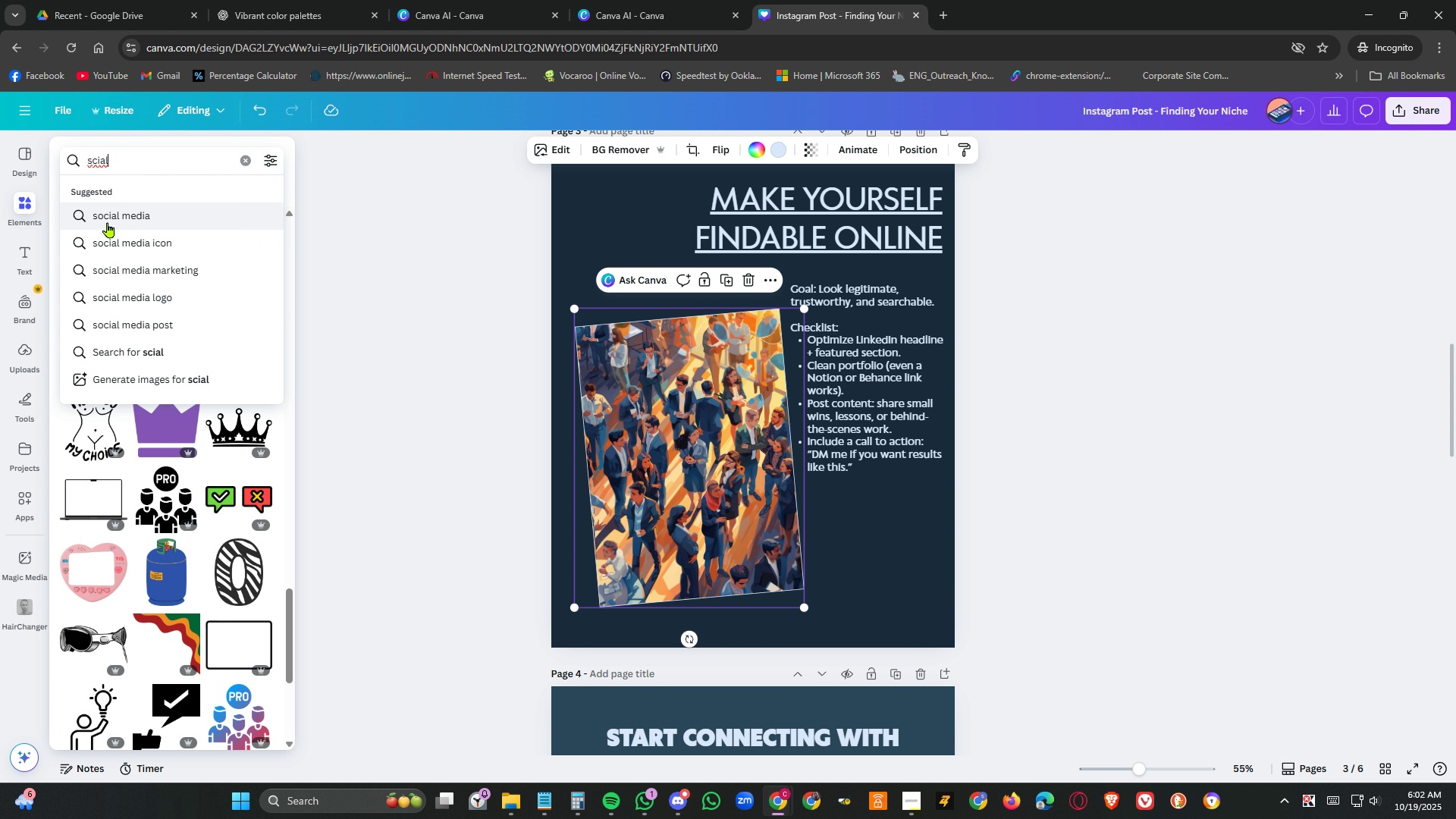 
left_click([111, 216])
 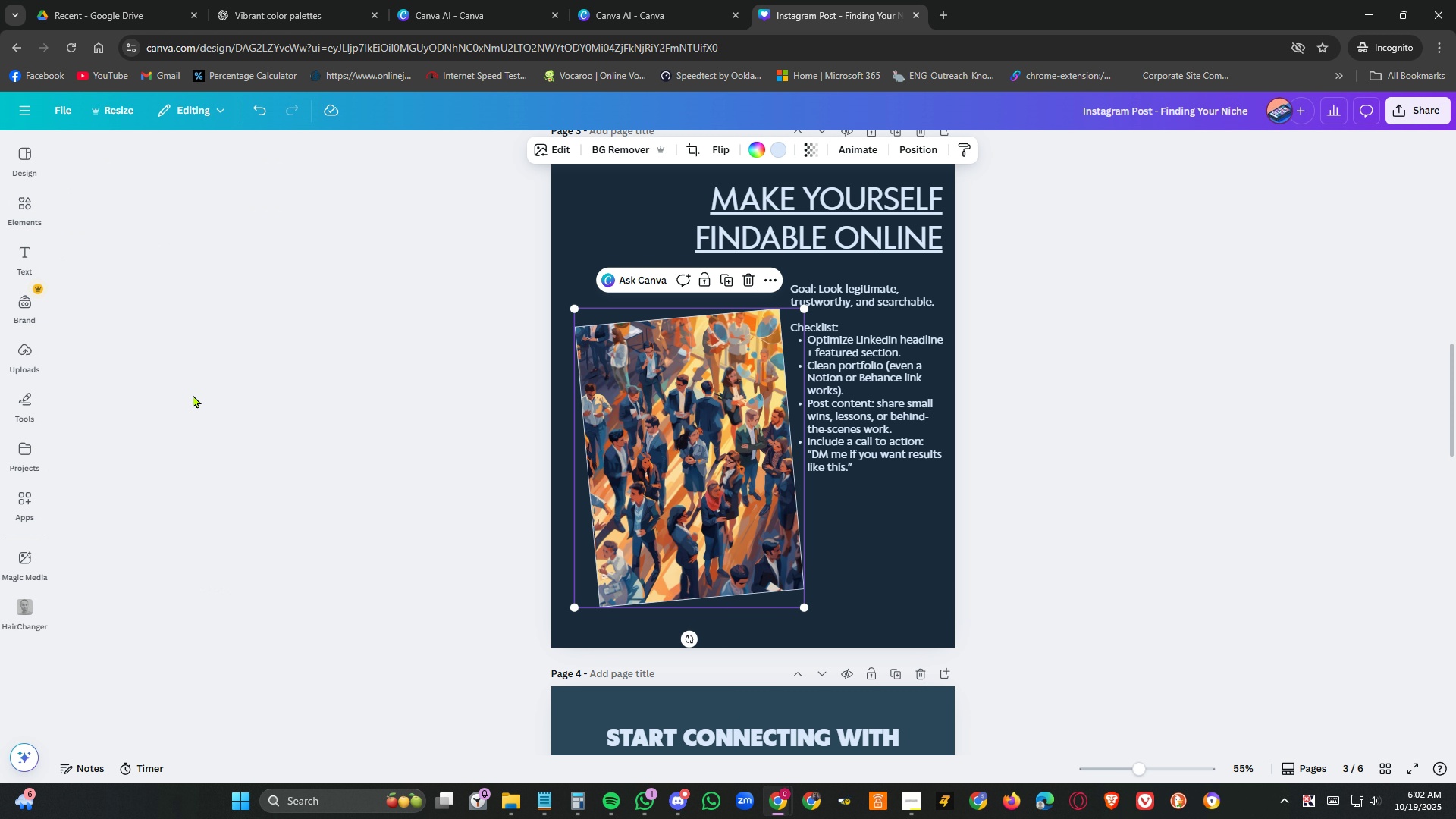 
wait(5.24)
 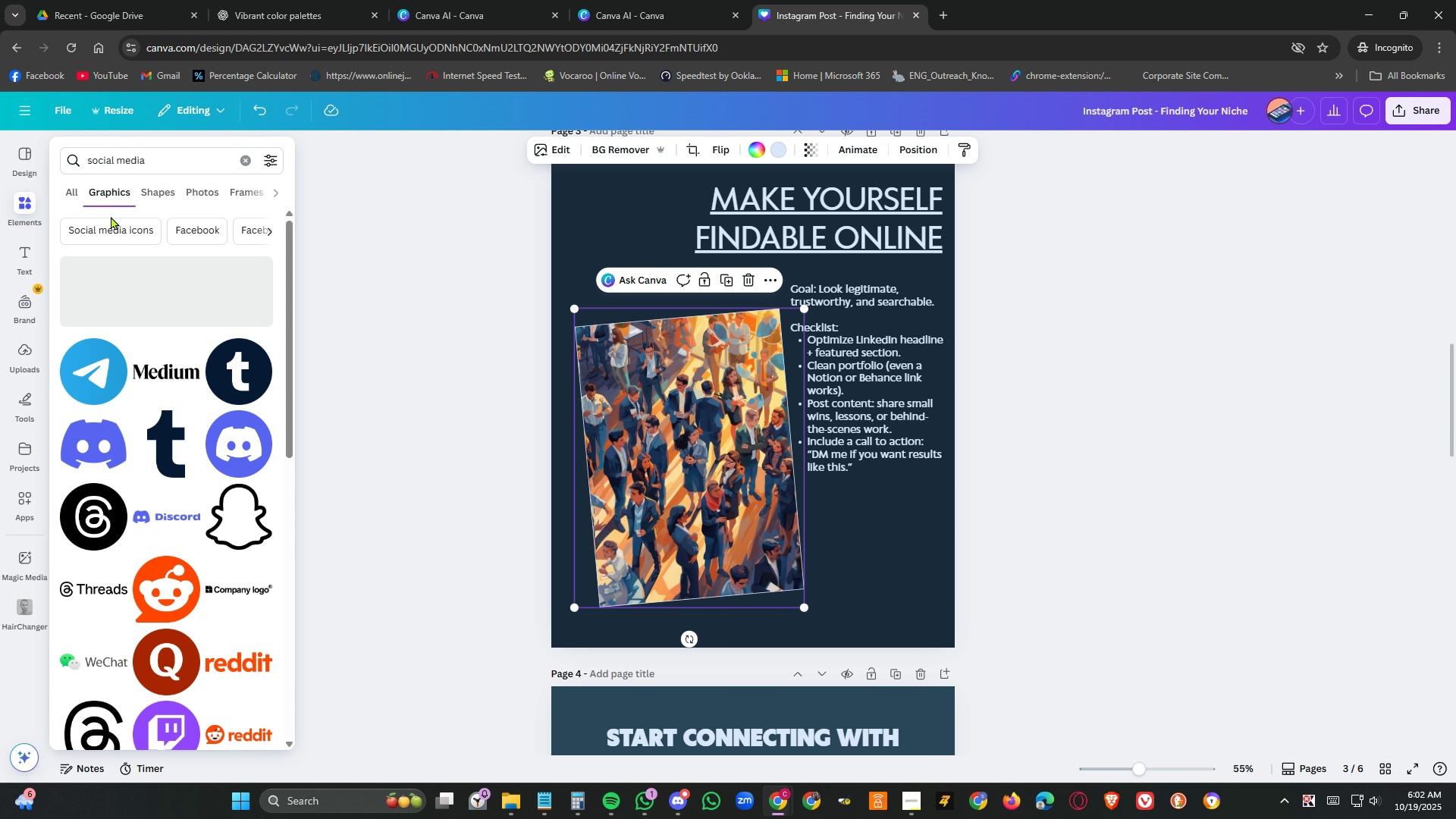 
left_click([25, 210])
 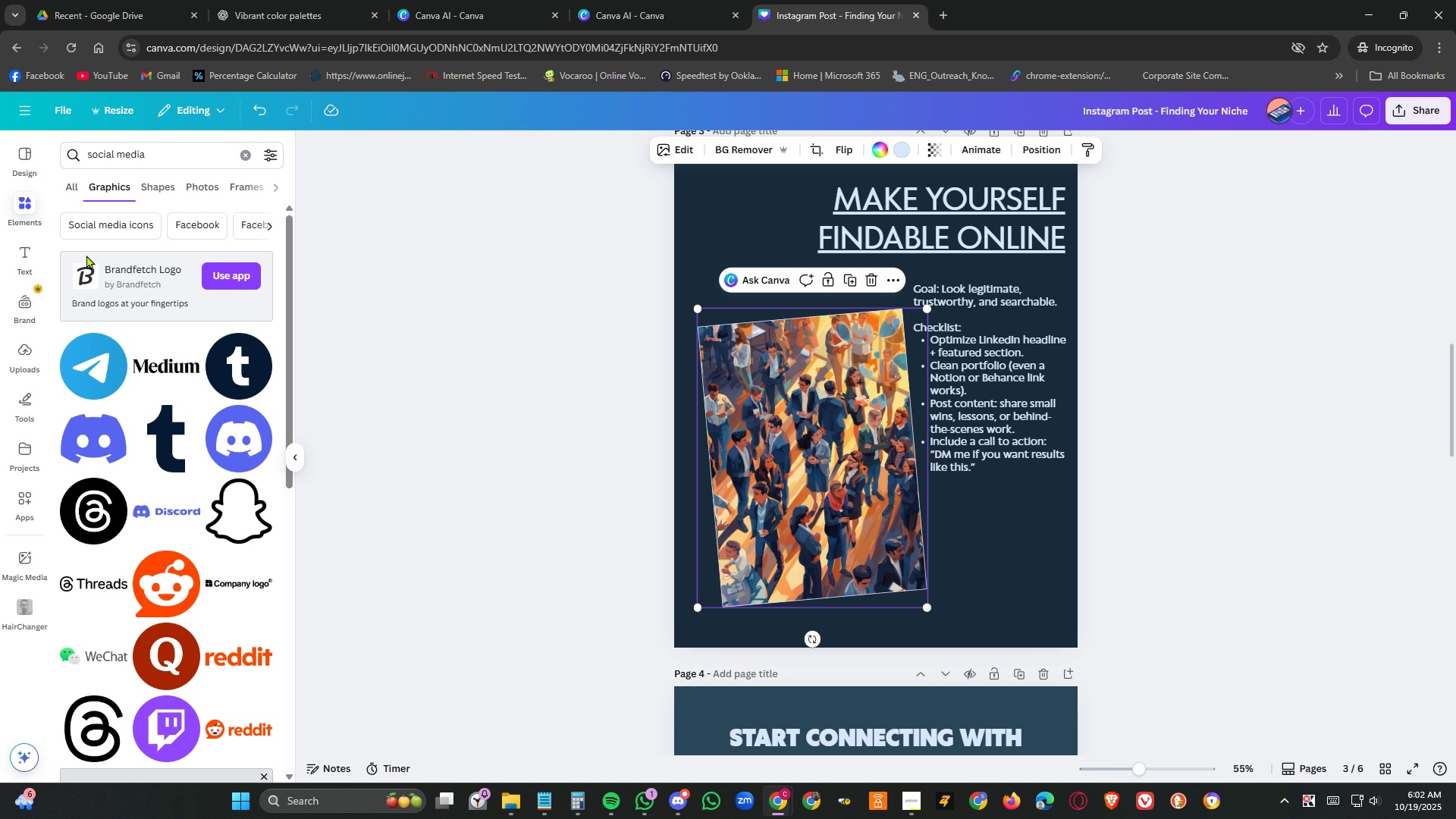 
scroll: coordinate [174, 420], scroll_direction: down, amount: 12.0
 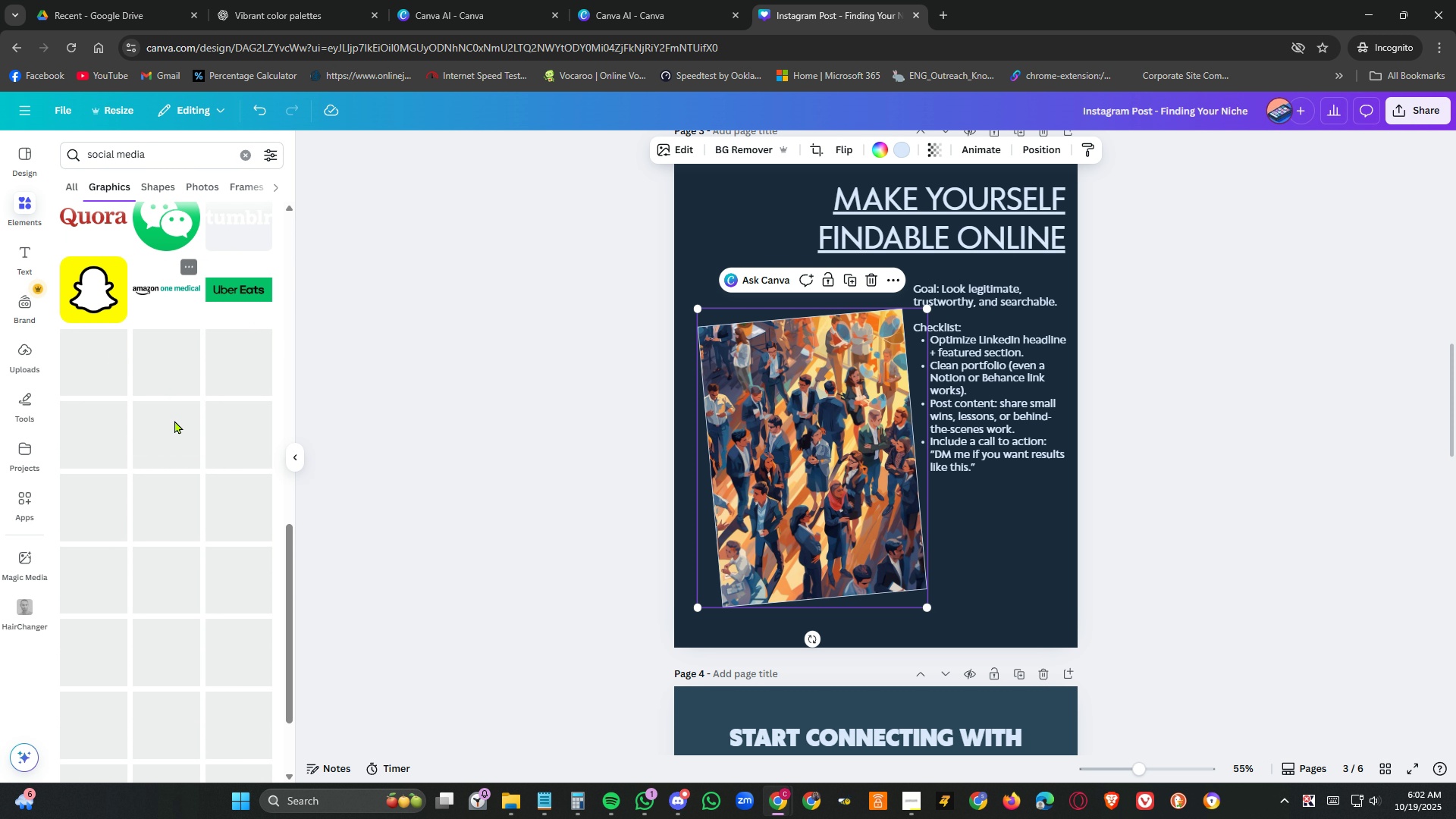 
scroll: coordinate [171, 237], scroll_direction: up, amount: 17.0
 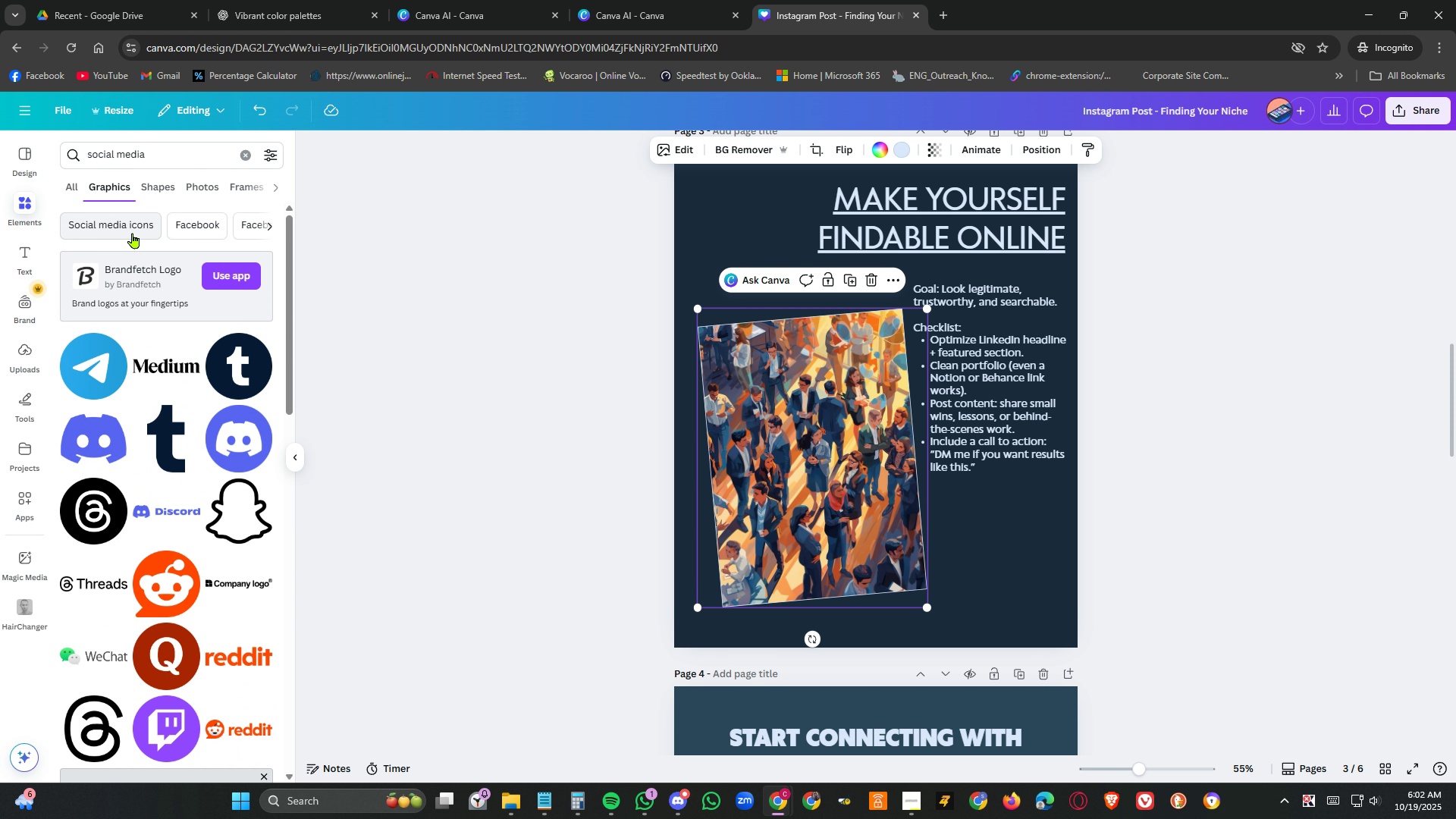 
left_click([133, 233])
 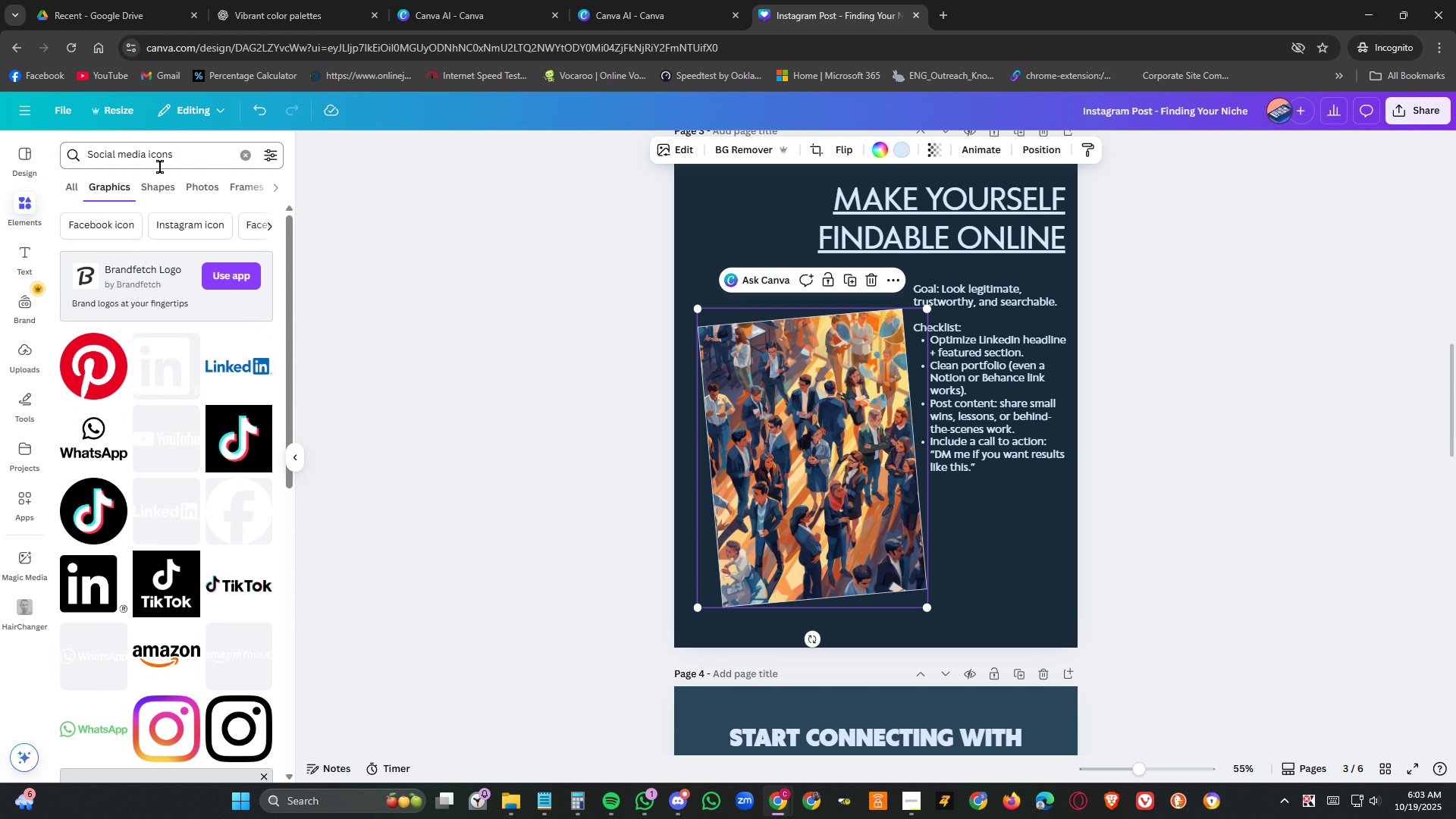 
scroll: coordinate [255, 595], scroll_direction: down, amount: 5.0
 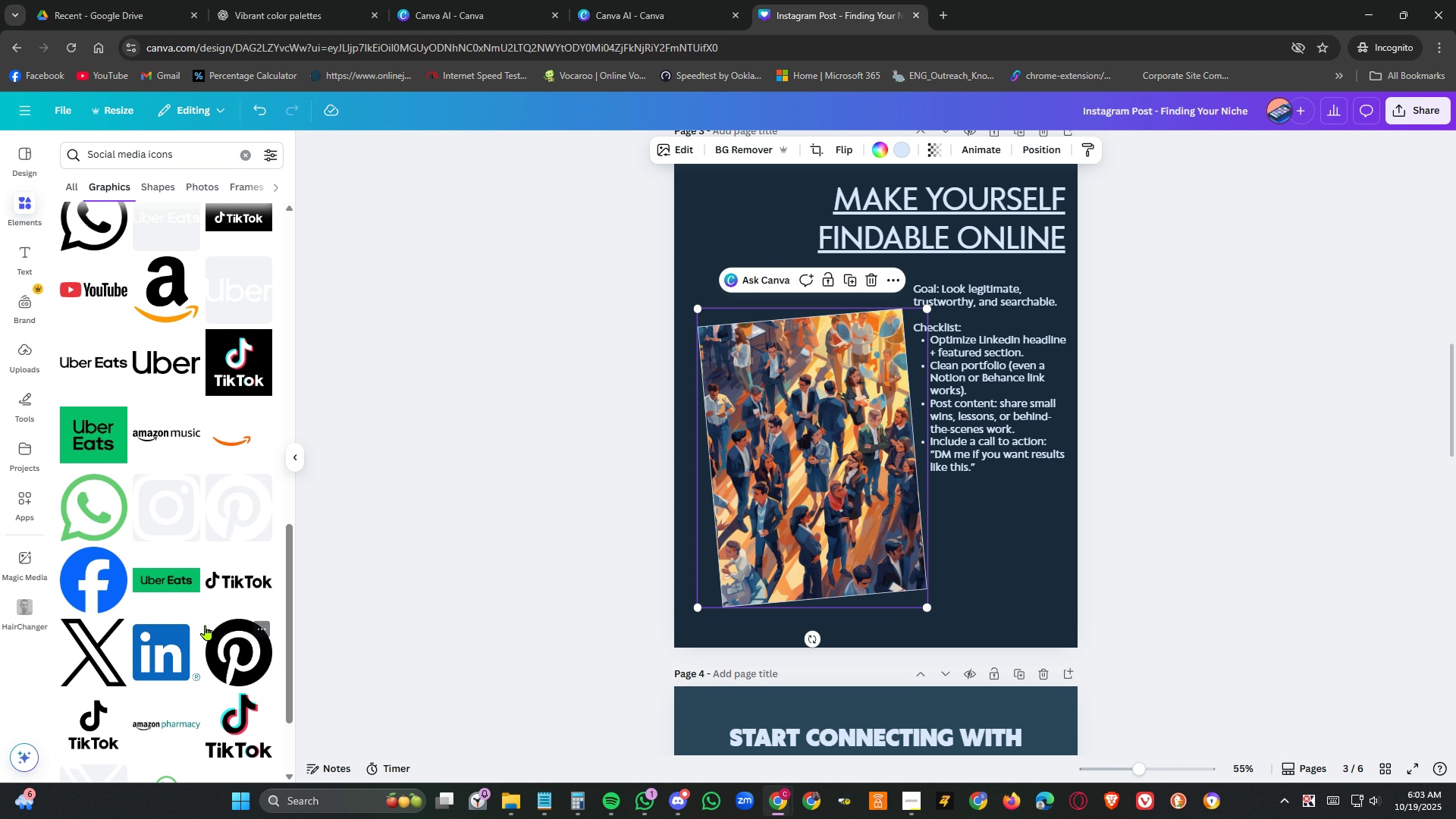 
left_click_drag(start_coordinate=[173, 657], to_coordinate=[126, 575])
 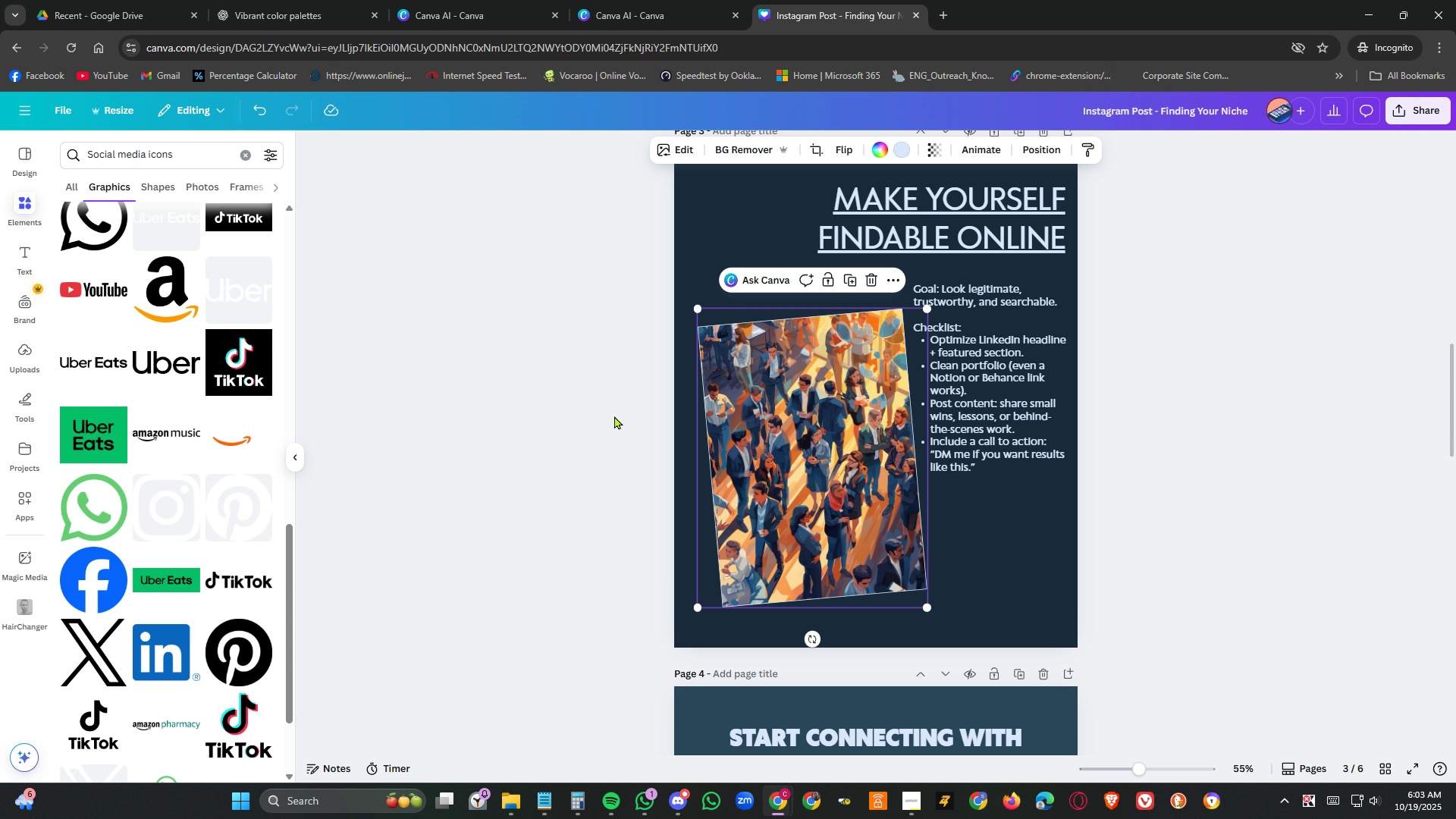 
scroll: coordinate [218, 343], scroll_direction: up, amount: 12.0
 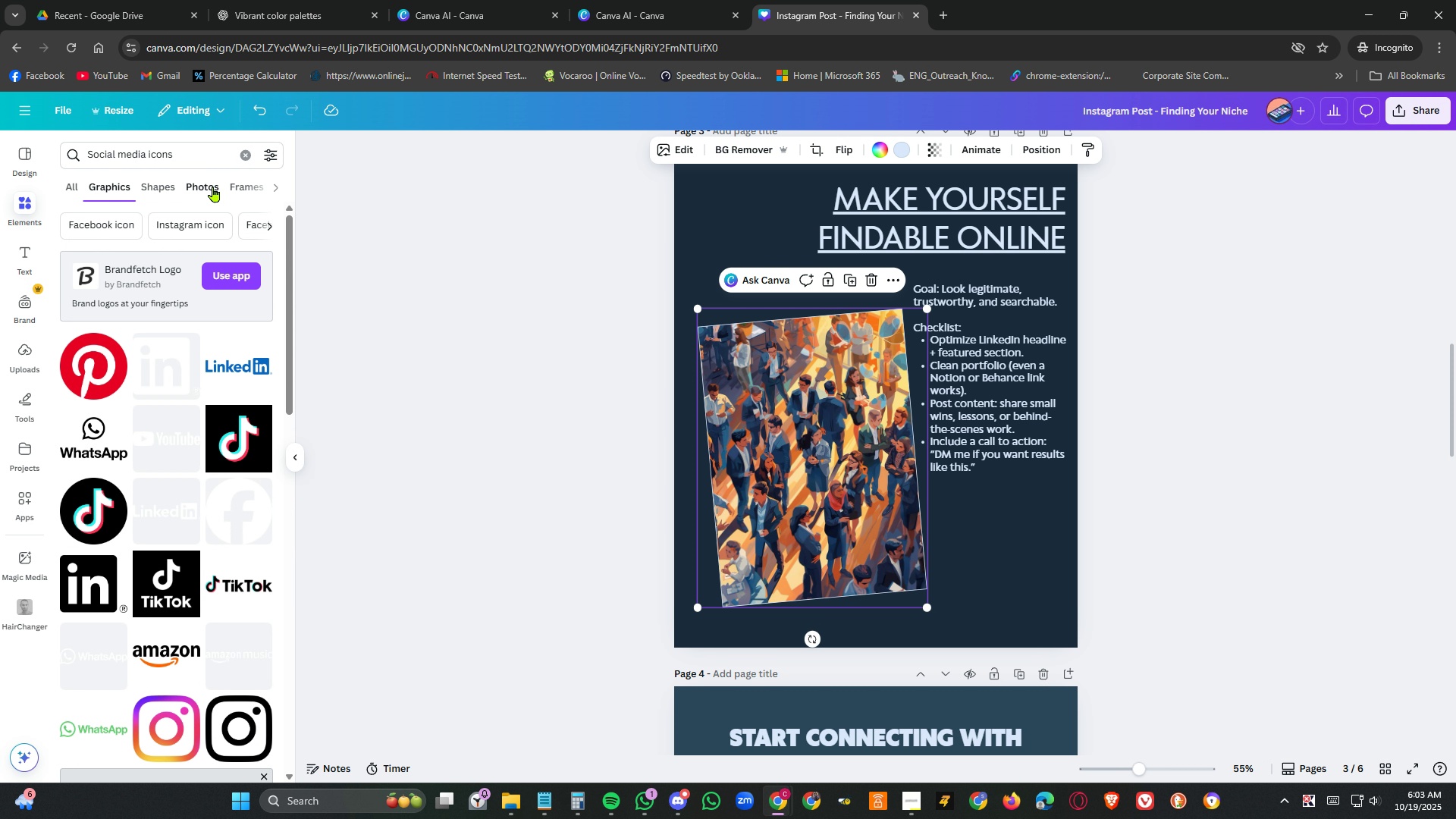 
left_click([213, 187])
 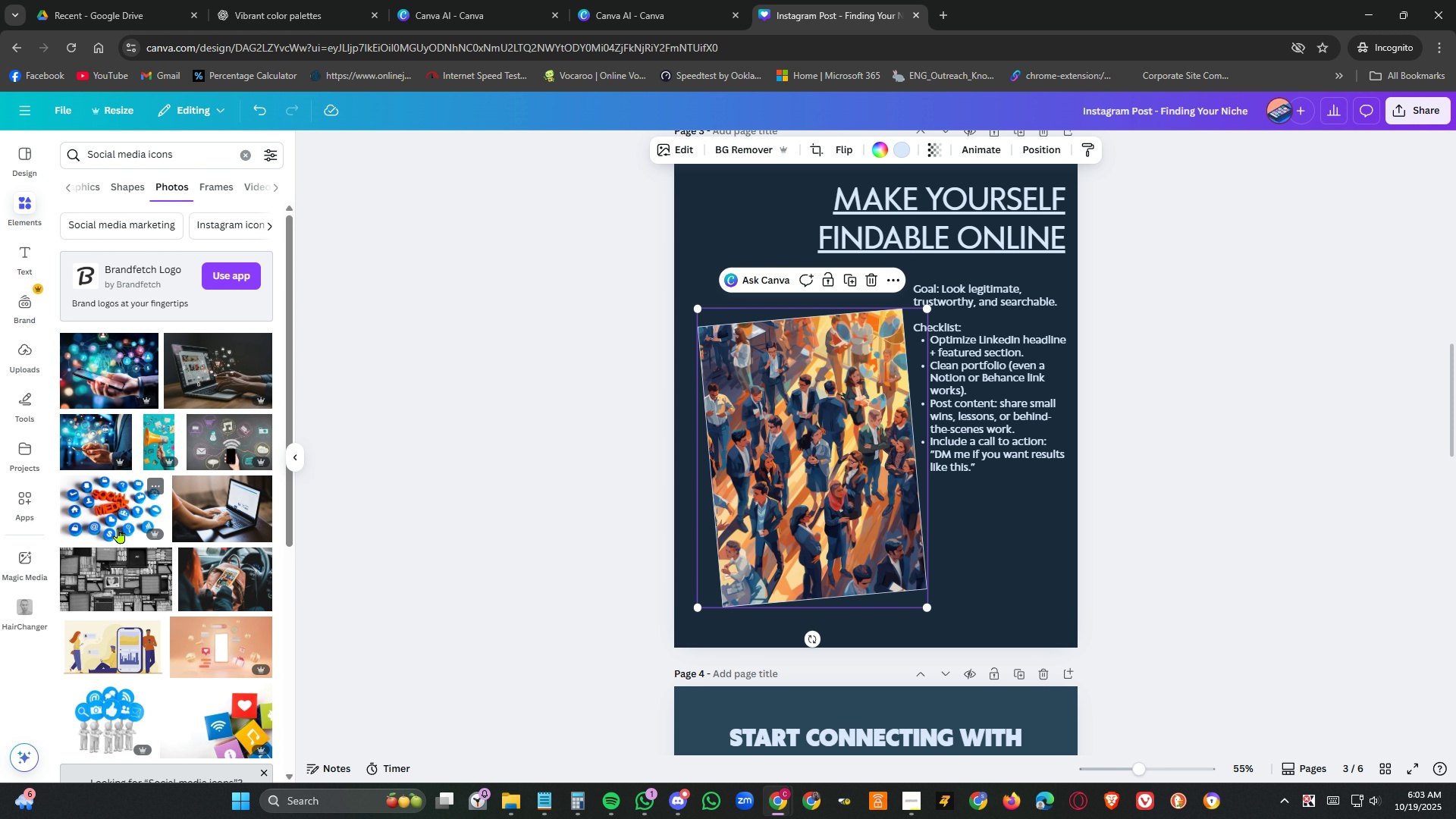 
left_click_drag(start_coordinate=[99, 372], to_coordinate=[755, 416])
 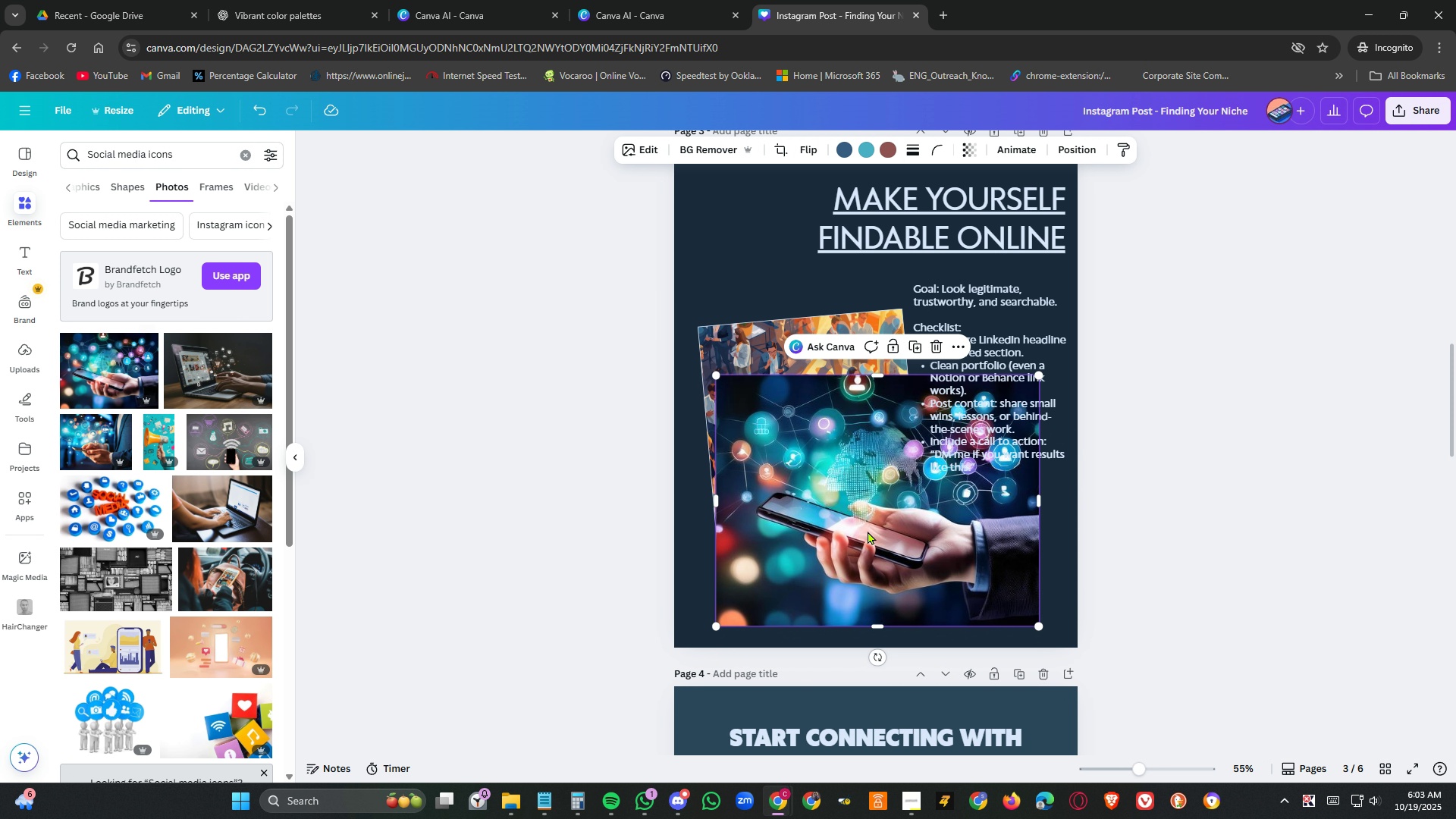 
left_click_drag(start_coordinate=[852, 546], to_coordinate=[830, 482])
 